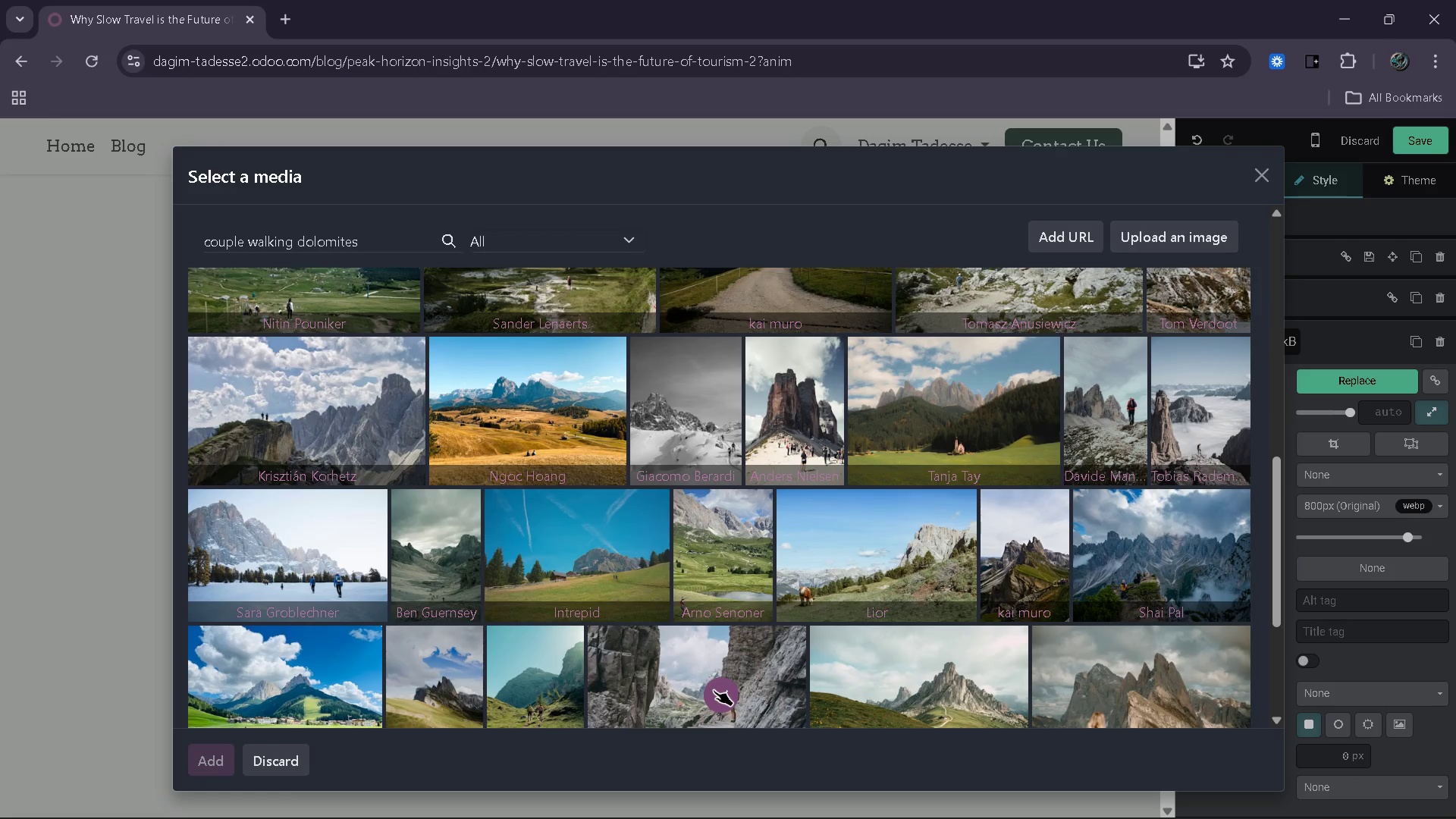 
wait(12.0)
 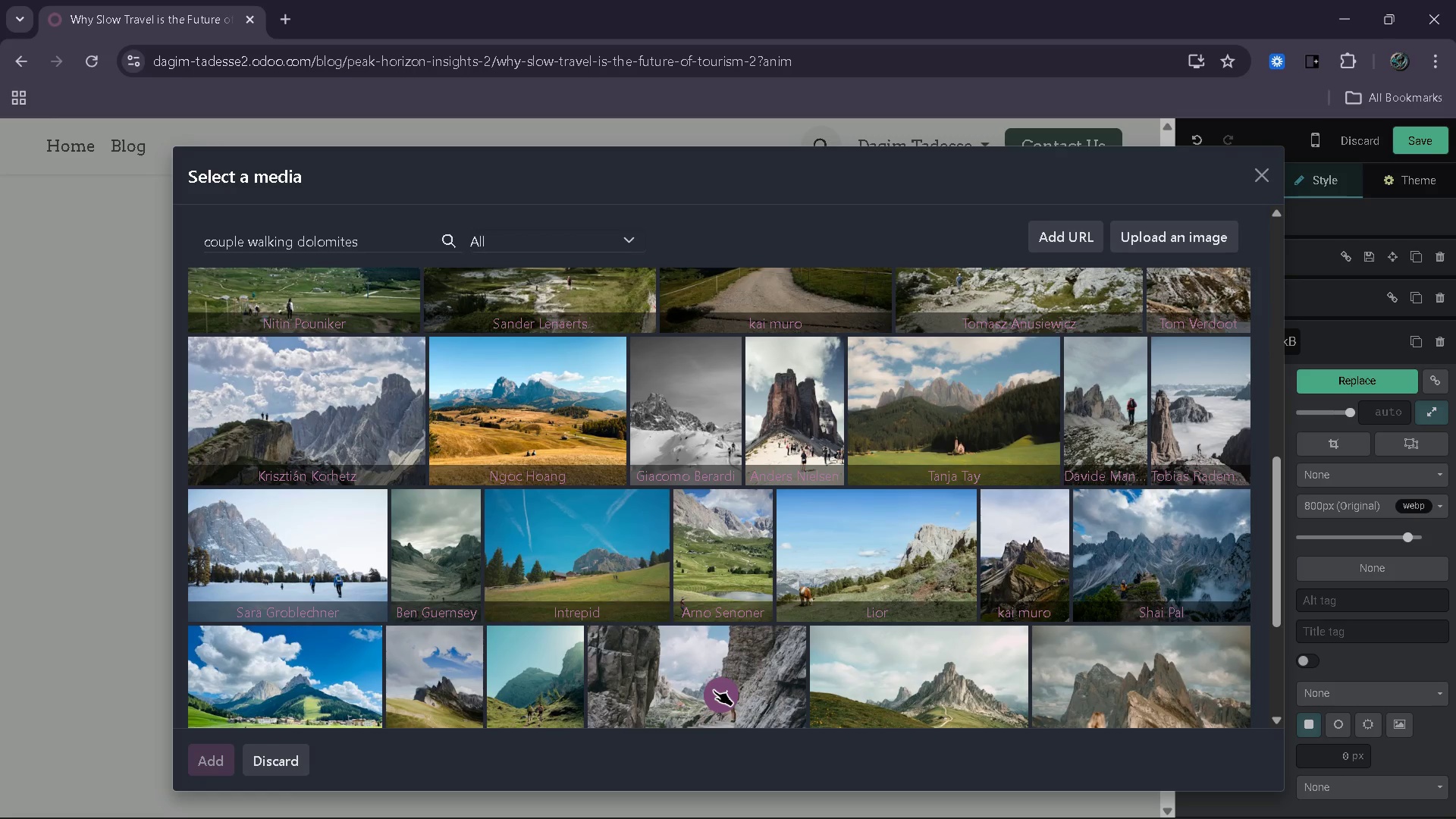 
left_click([714, 690])
 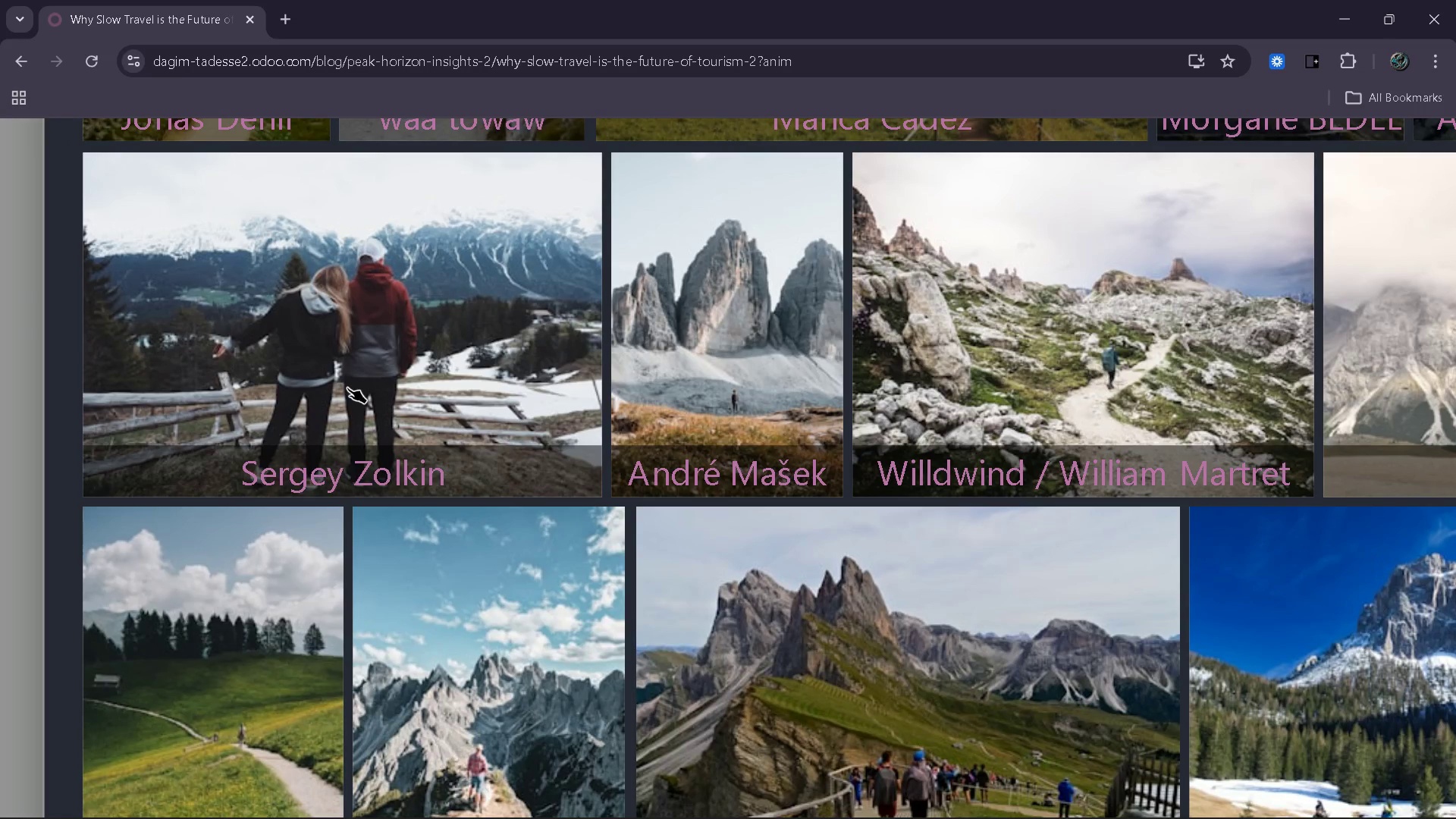 
wait(31.34)
 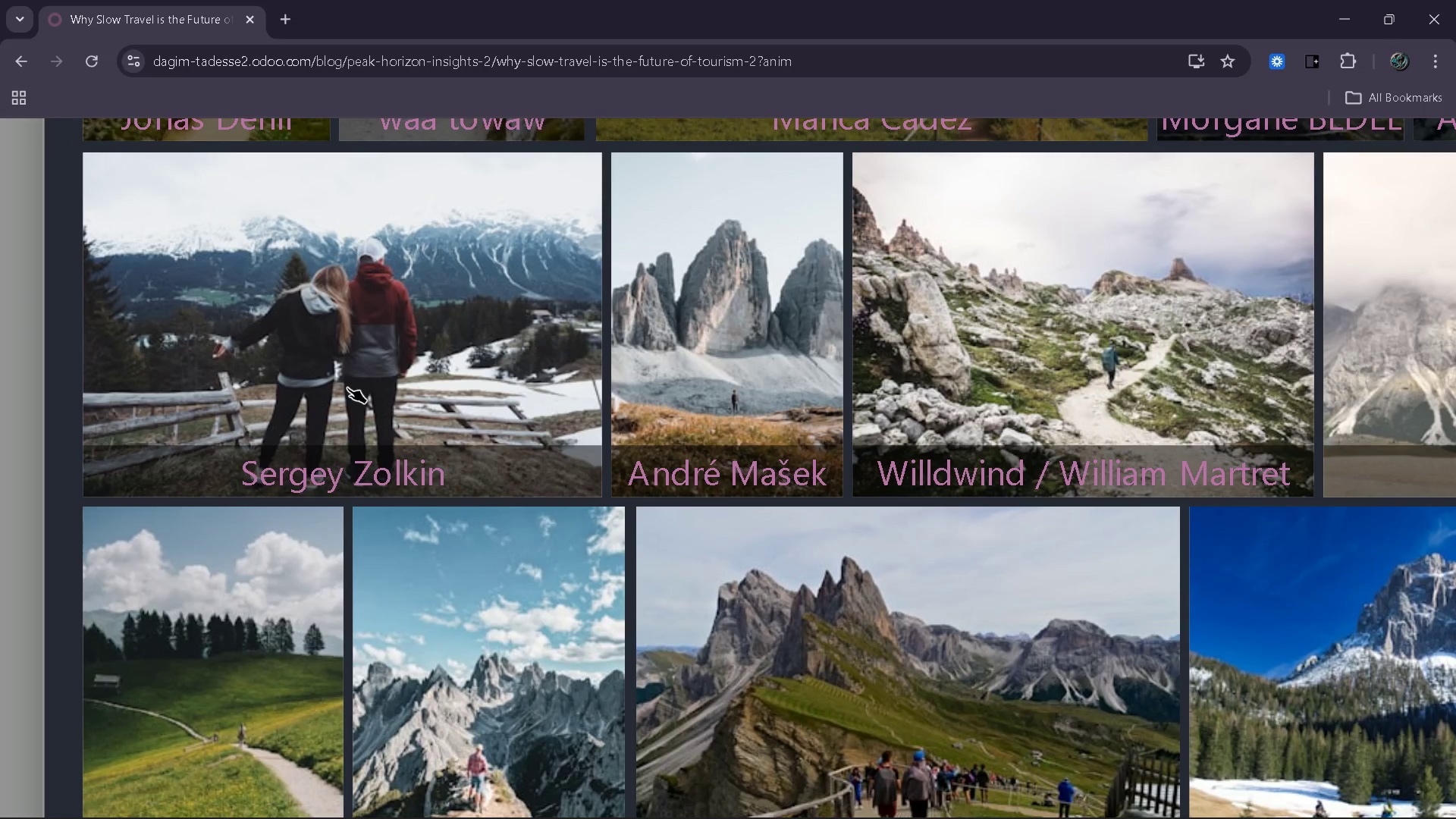 
left_click([347, 388])
 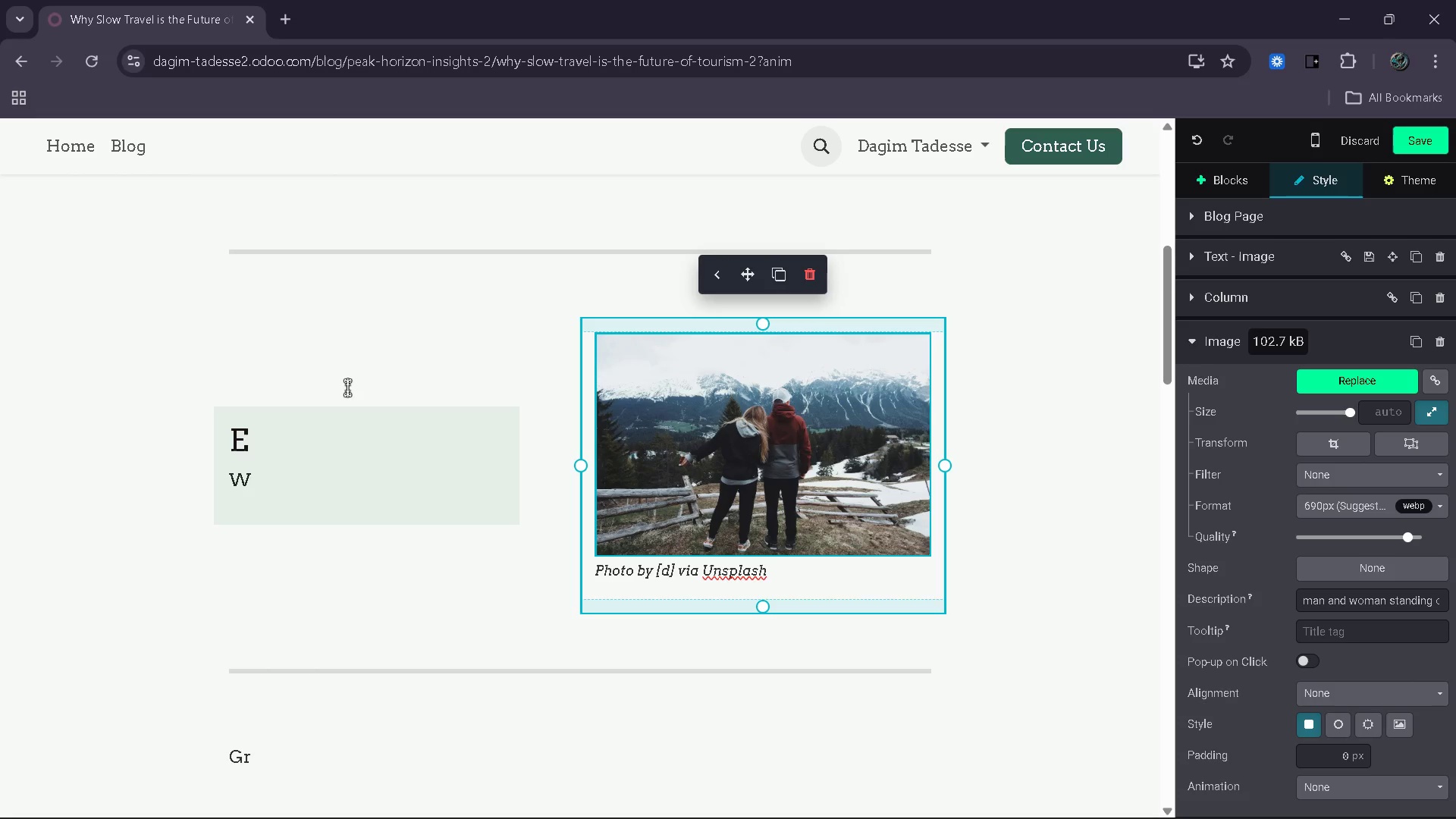 
wait(18.52)
 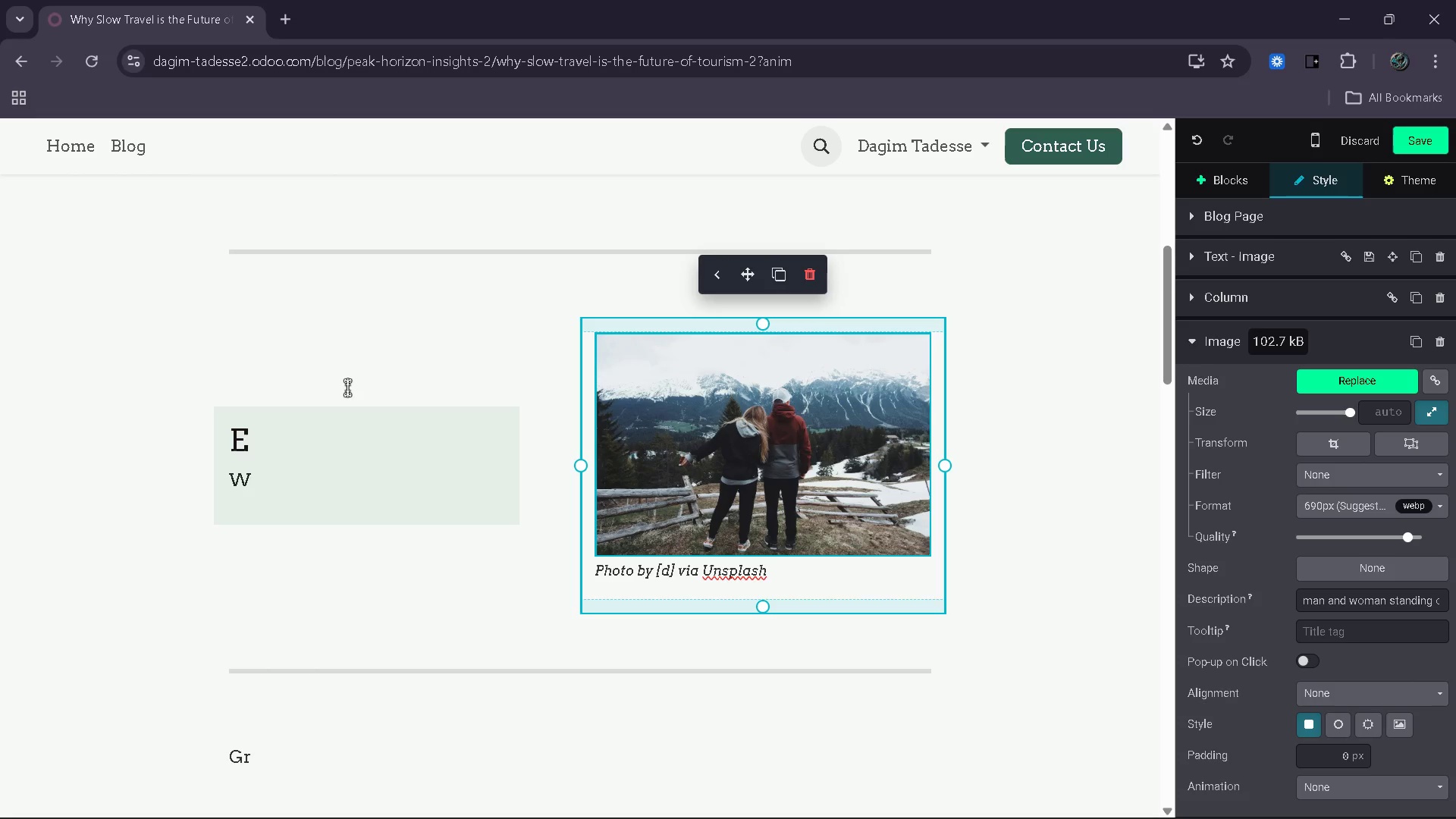 
left_click([297, 447])
 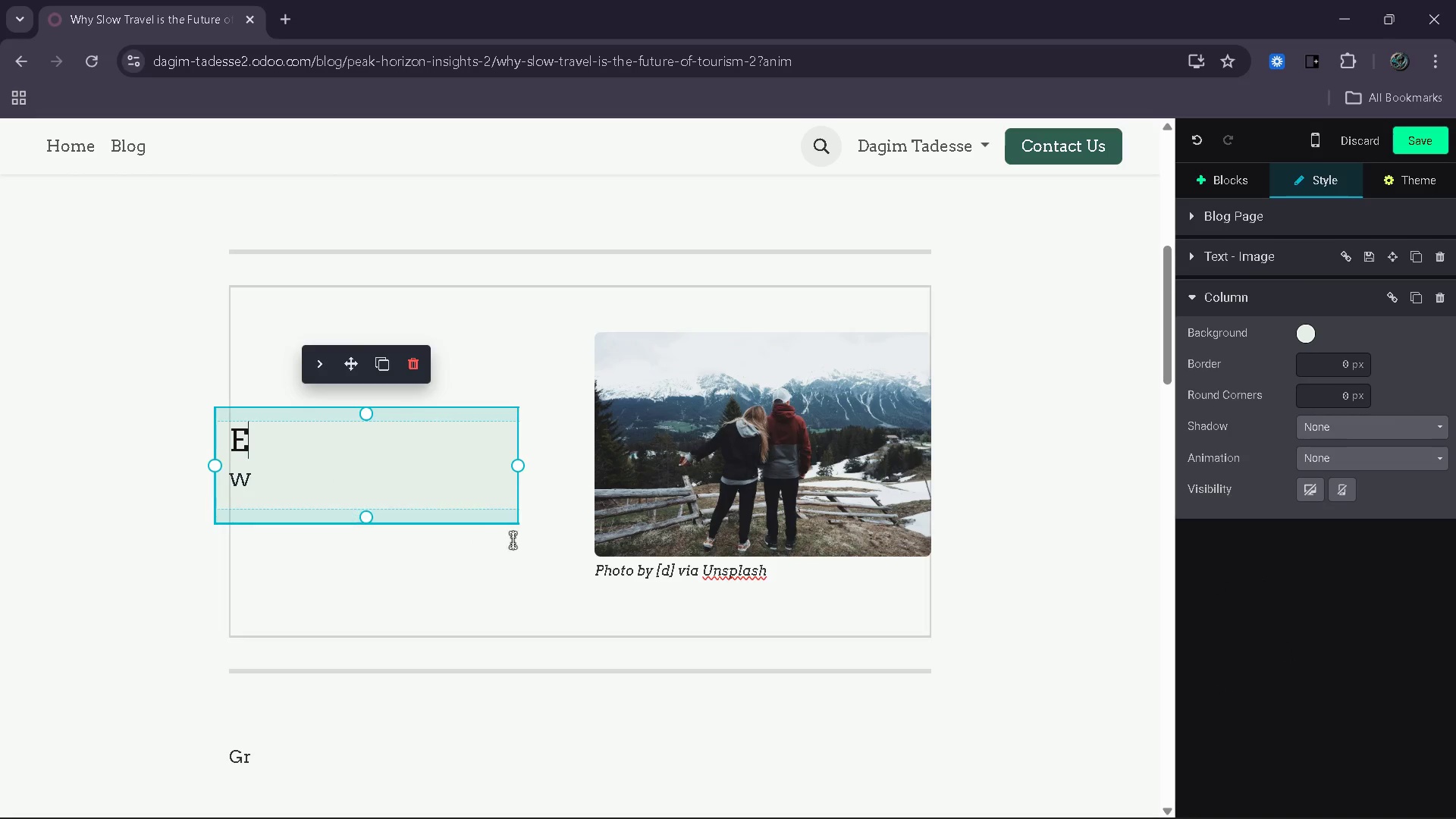 
wait(5.81)
 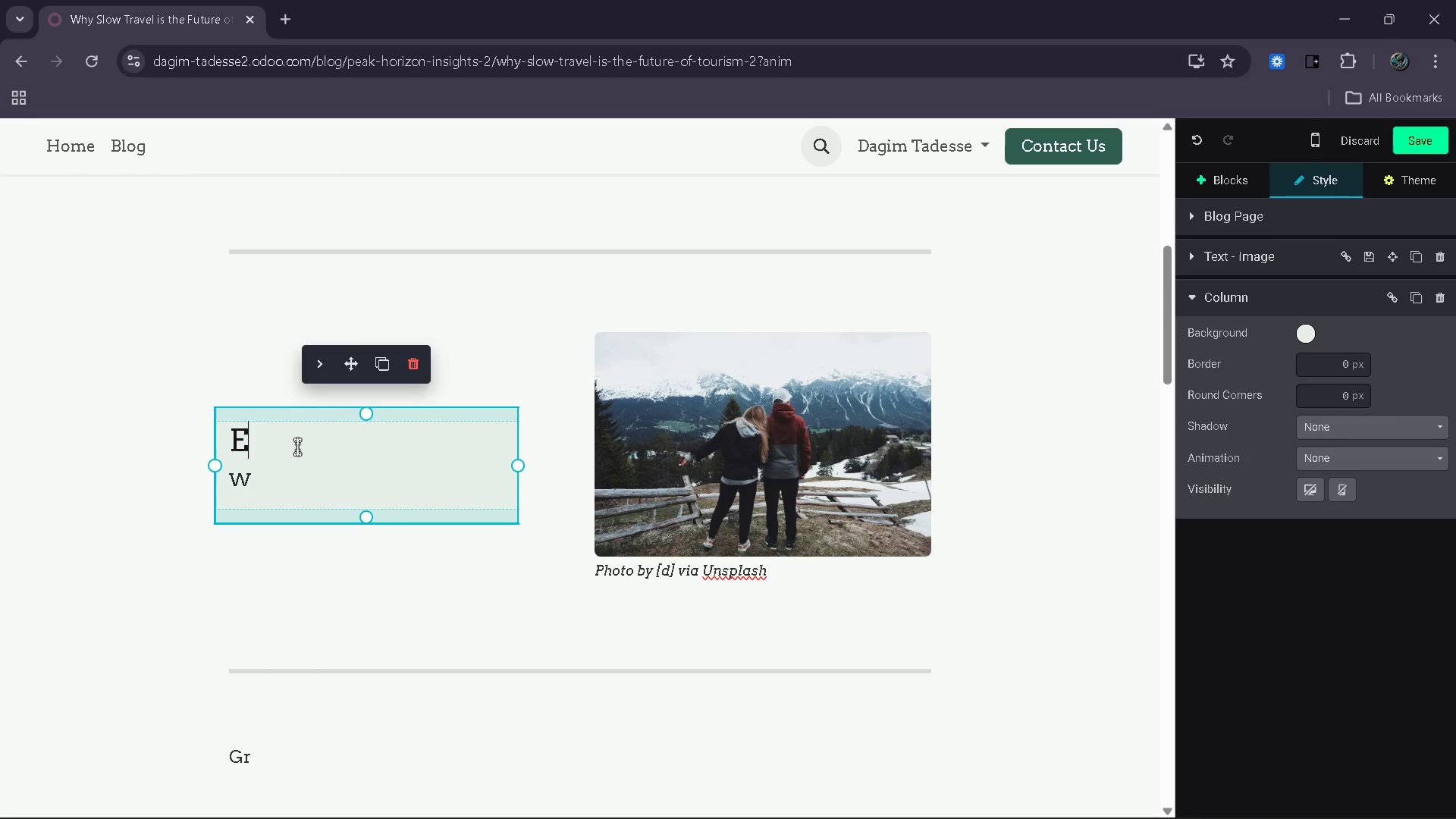 
left_click([670, 567])
 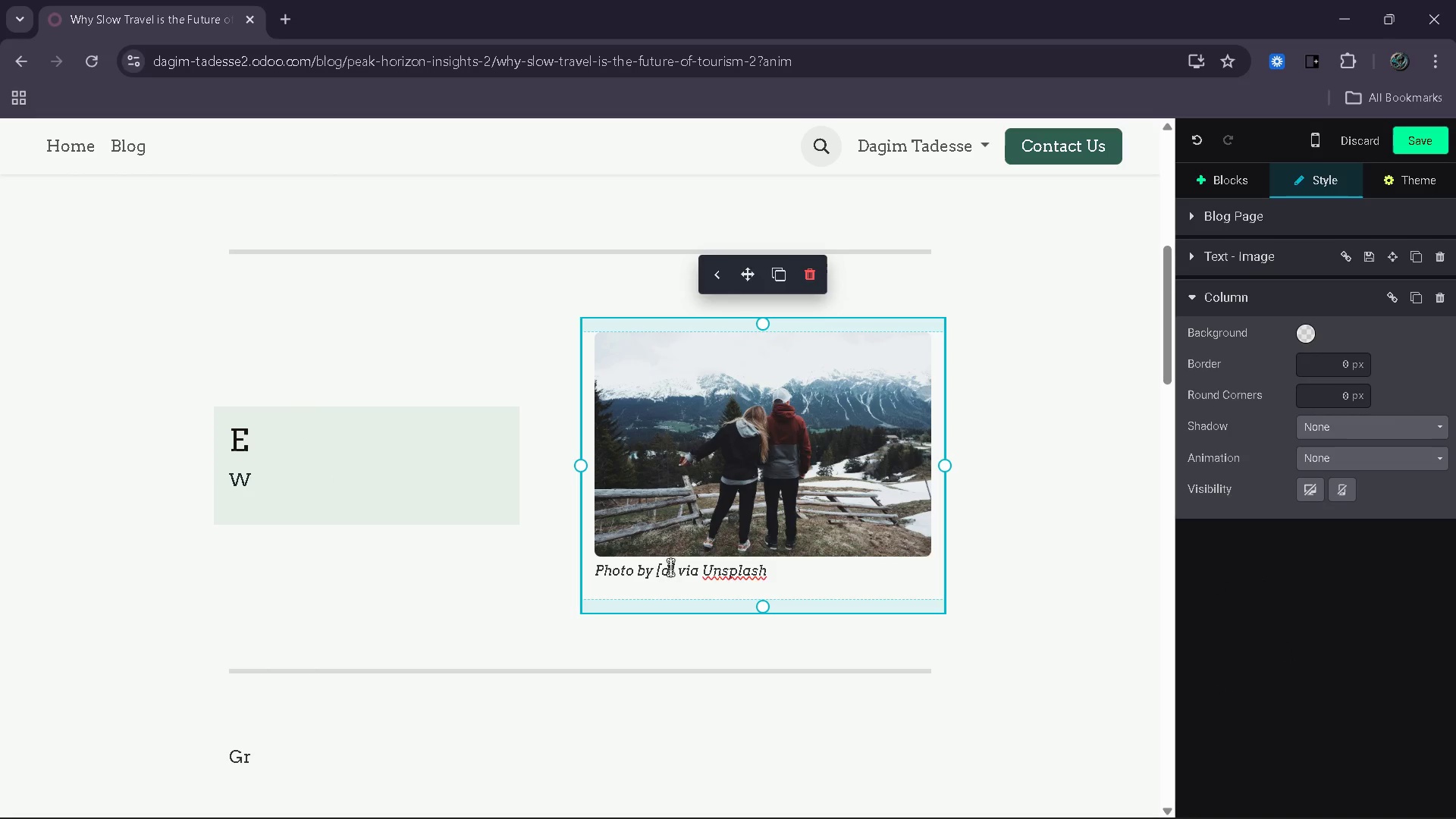 
key(Backspace)
type(Sergey Zolkin)
 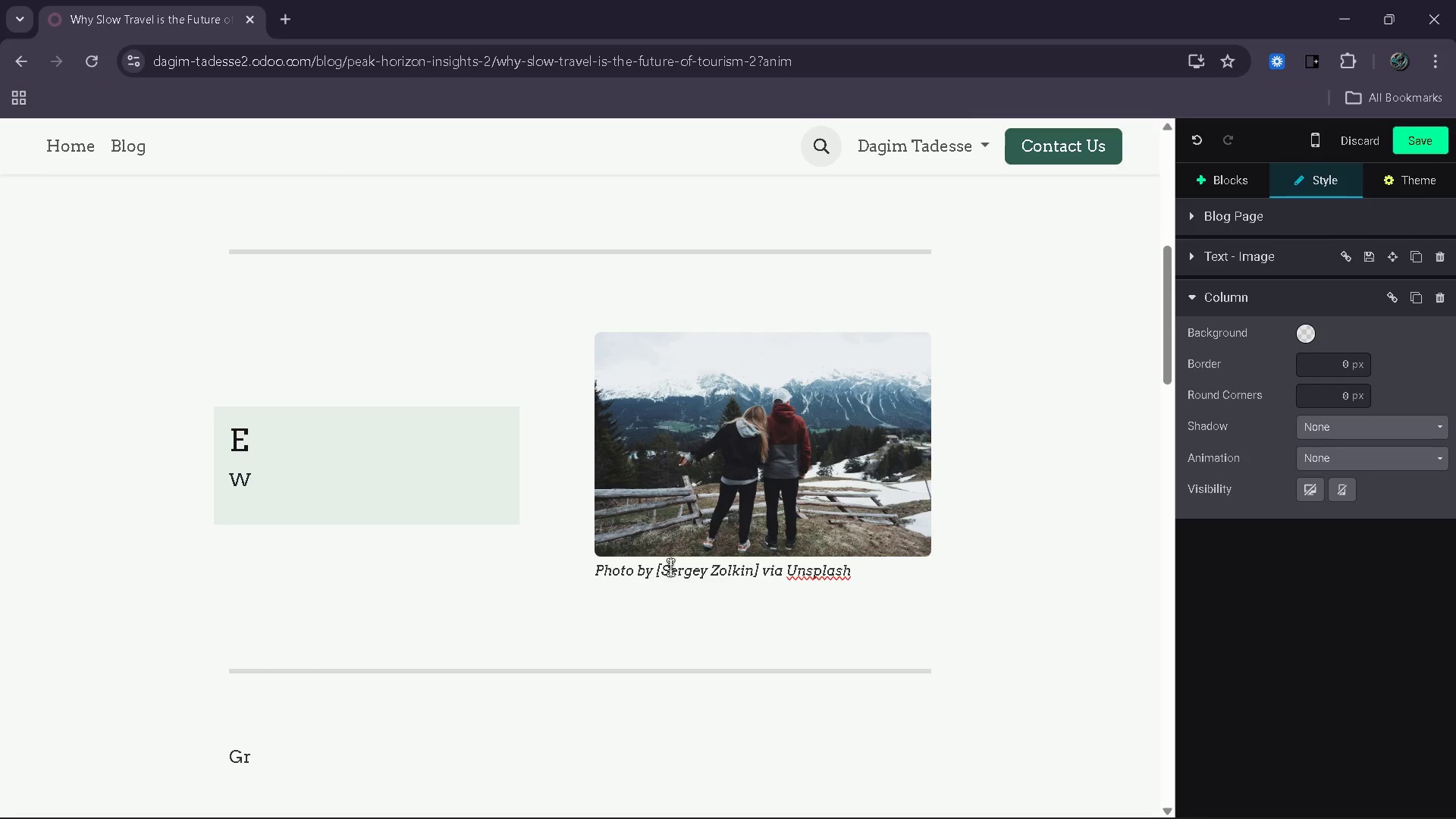 
wait(11.38)
 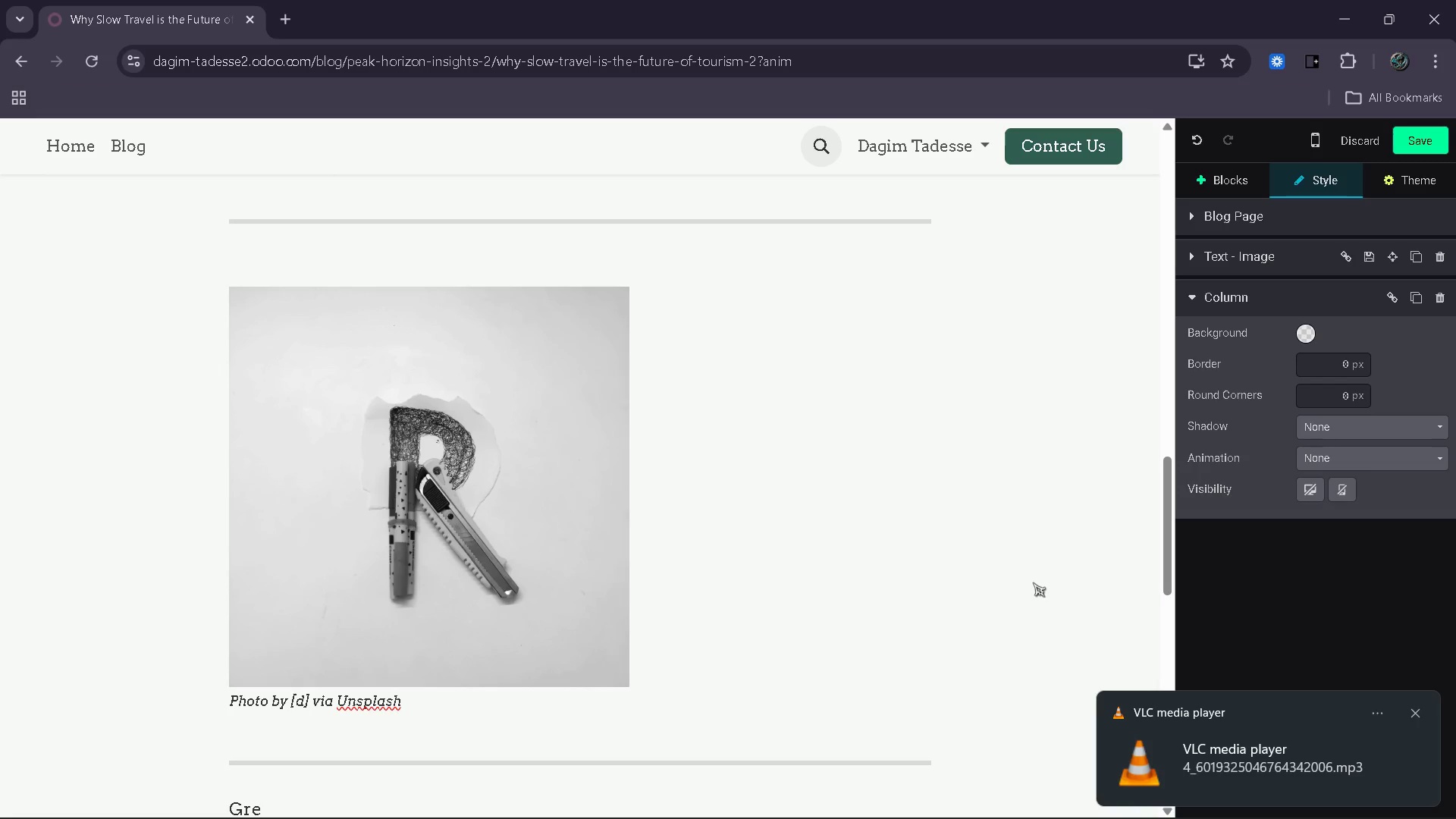 
double_click([366, 396])
 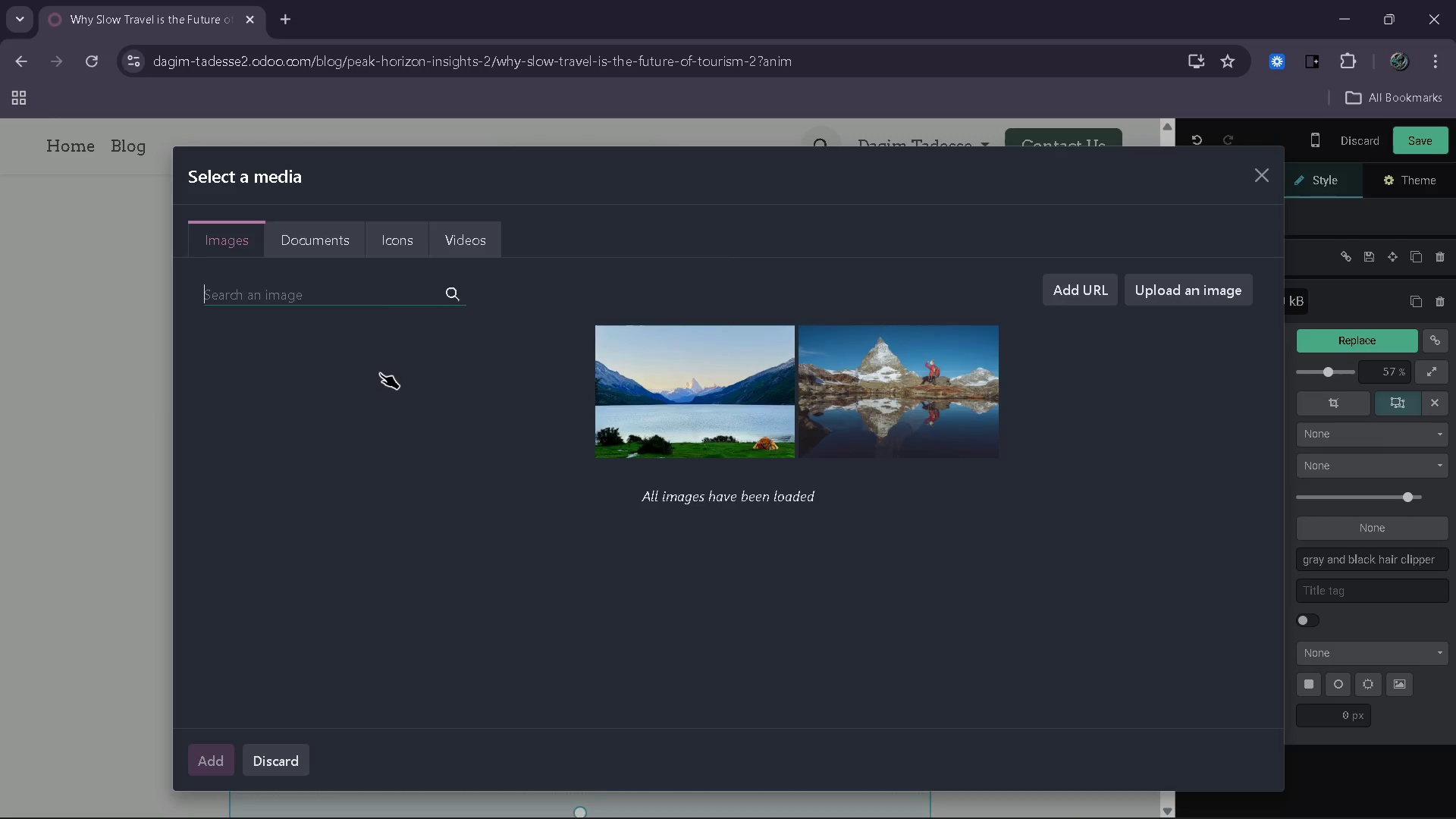 
type(dolomited=s moutn)
key(Backspace)
key(Backspace)
key(Backspace)
key(Backspace)
key(Backspace)
key(Backspace)
key(Backspace)
key(Backspace)
key(Backspace)
type(s mountainn=)
key(Backspace)
key(Backspace)
type( lodge)
 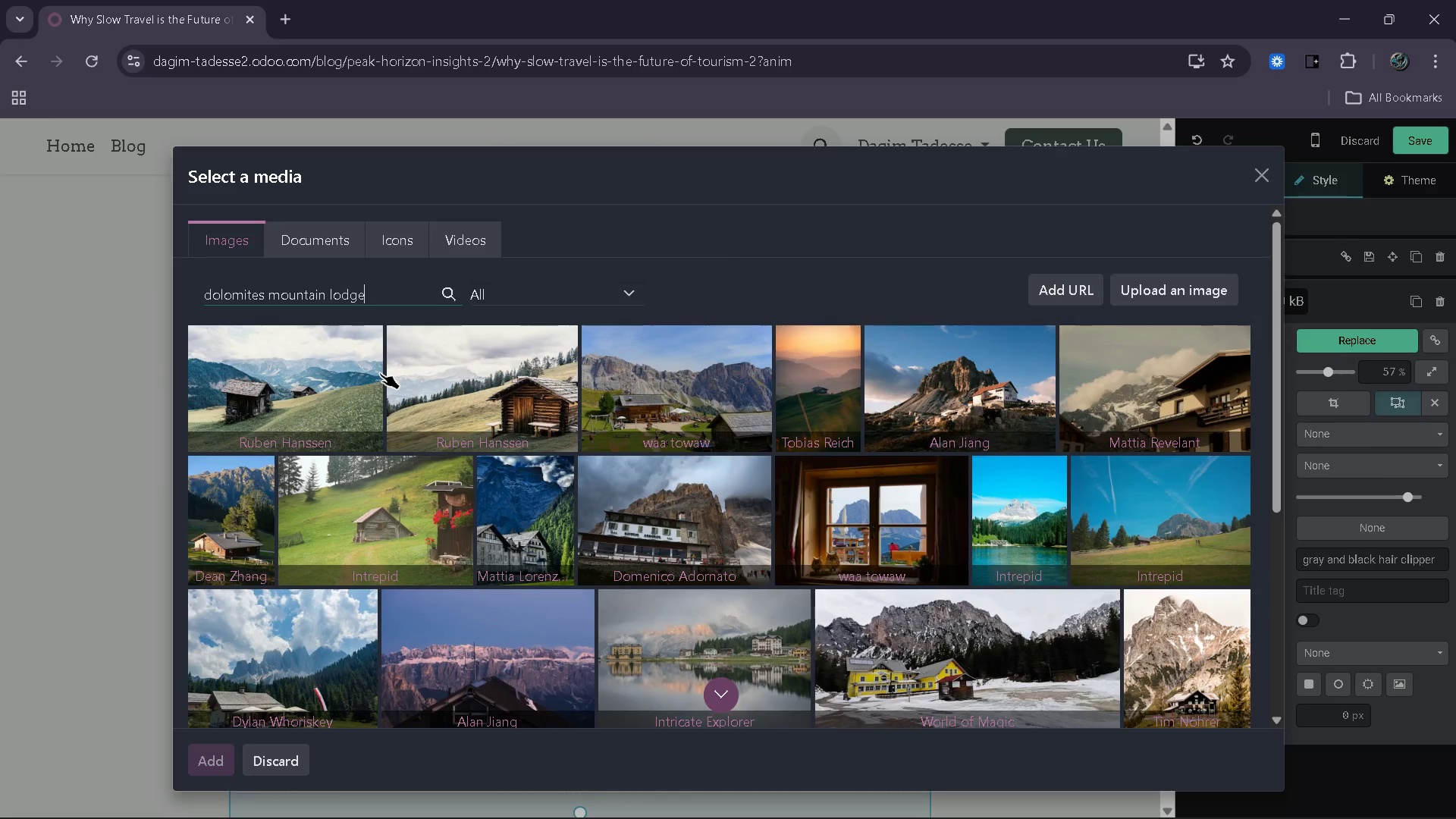 
wait(18.05)
 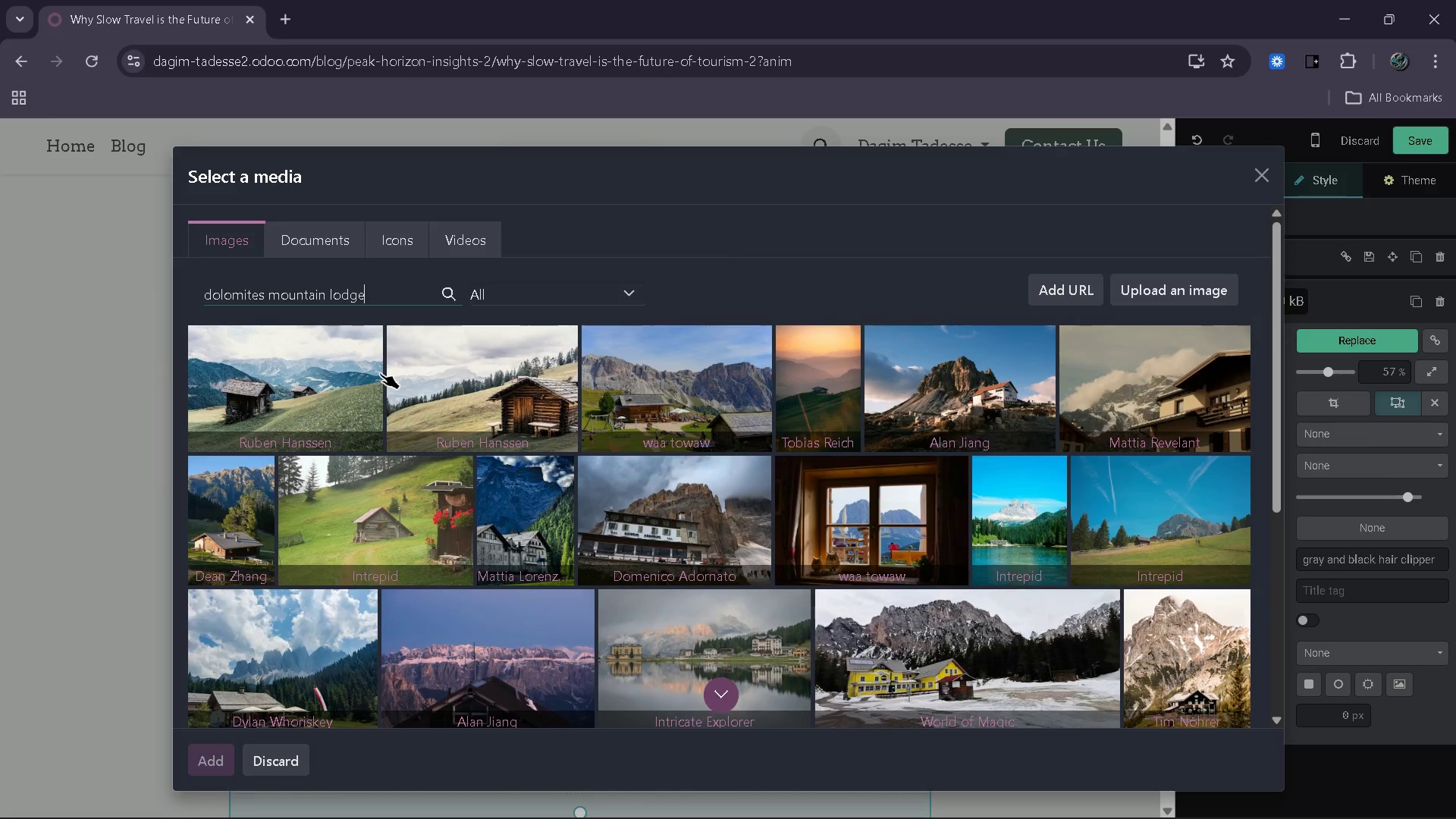 
type( suset)
key(Backspace)
key(Backspace)
key(Backspace)
type(nset couple)
 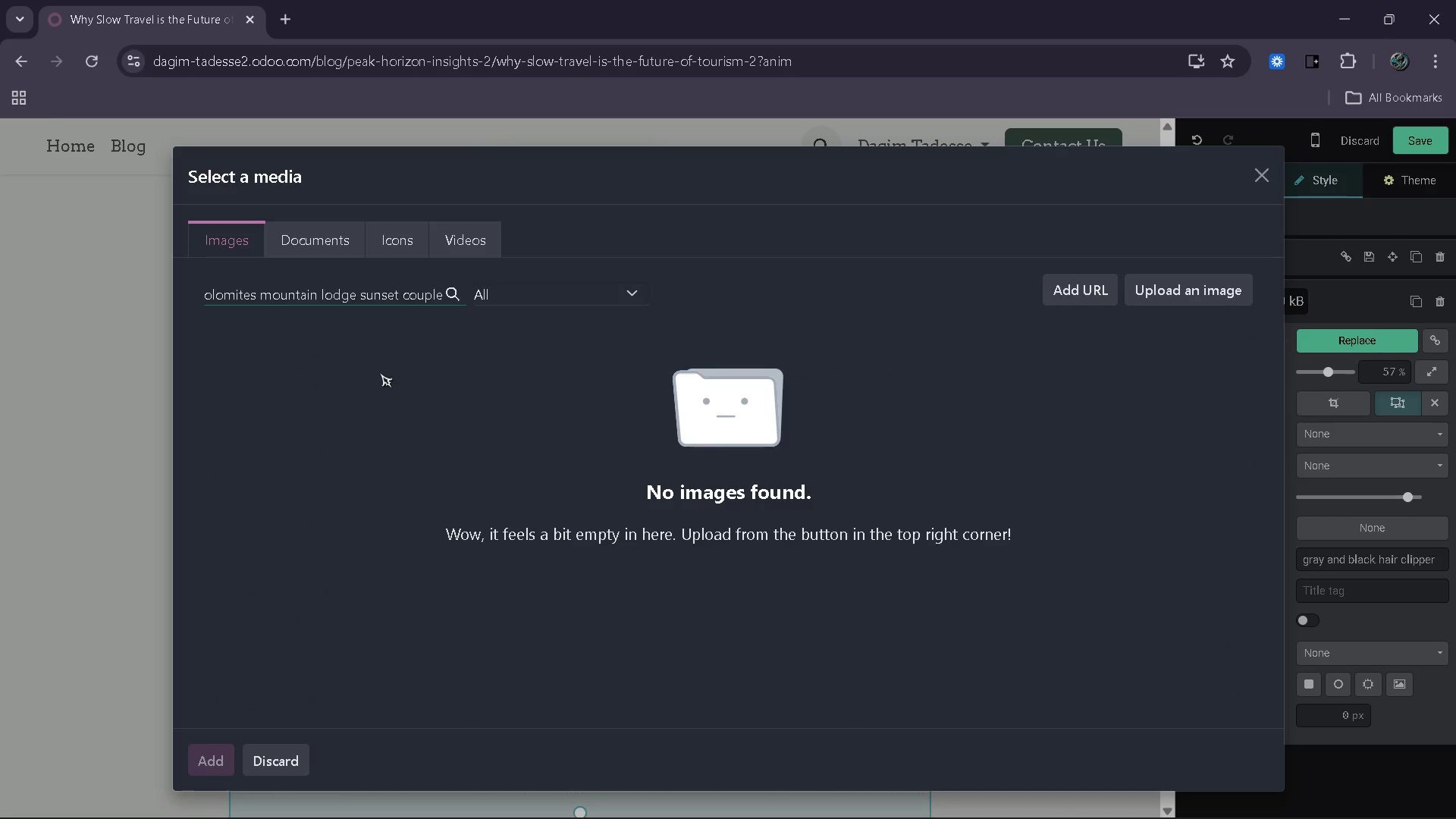 
wait(5.56)
 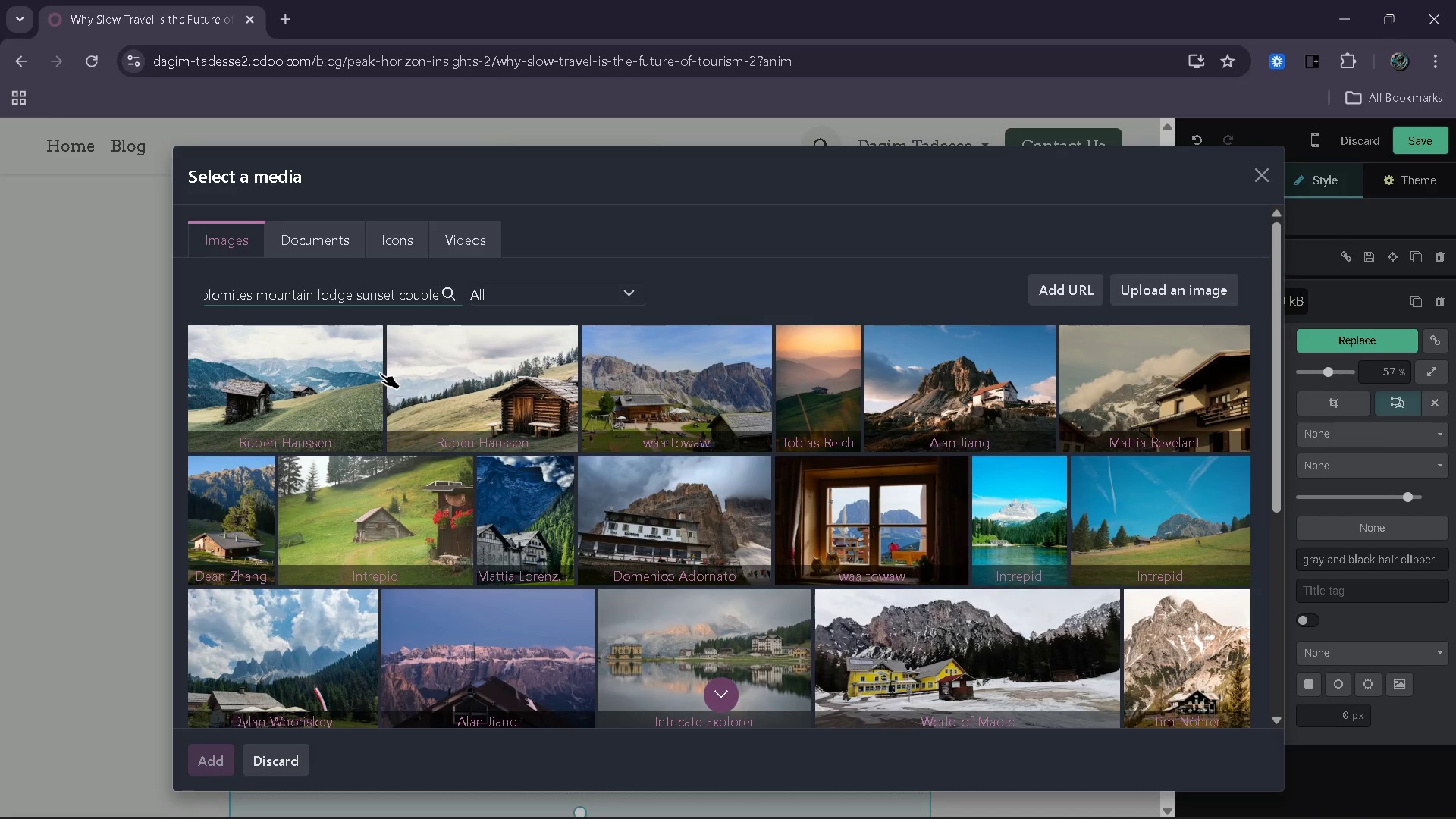 
hold_key(key=ArrowLeft, duration=0.61)
 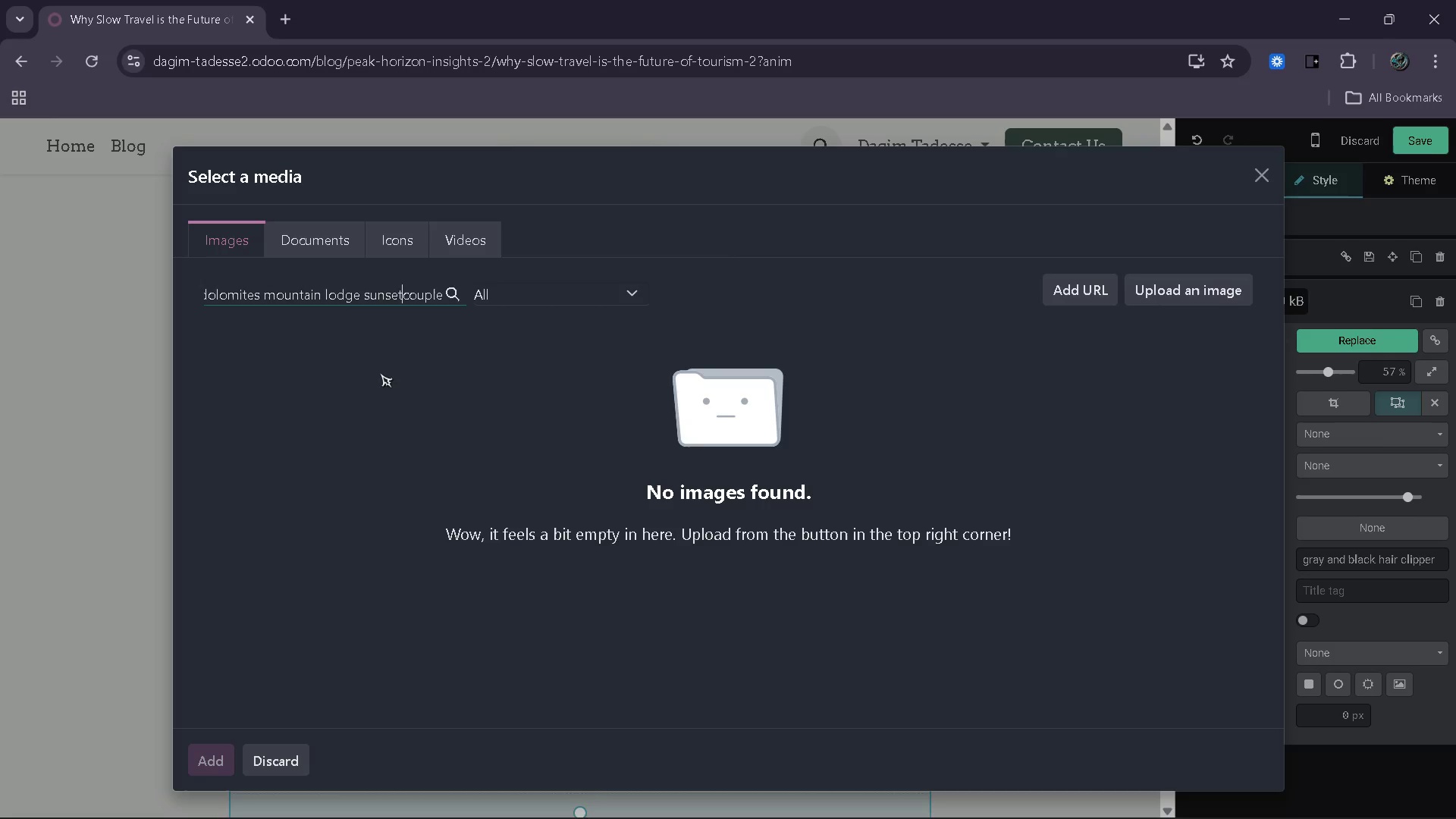 
key(ArrowLeft)
 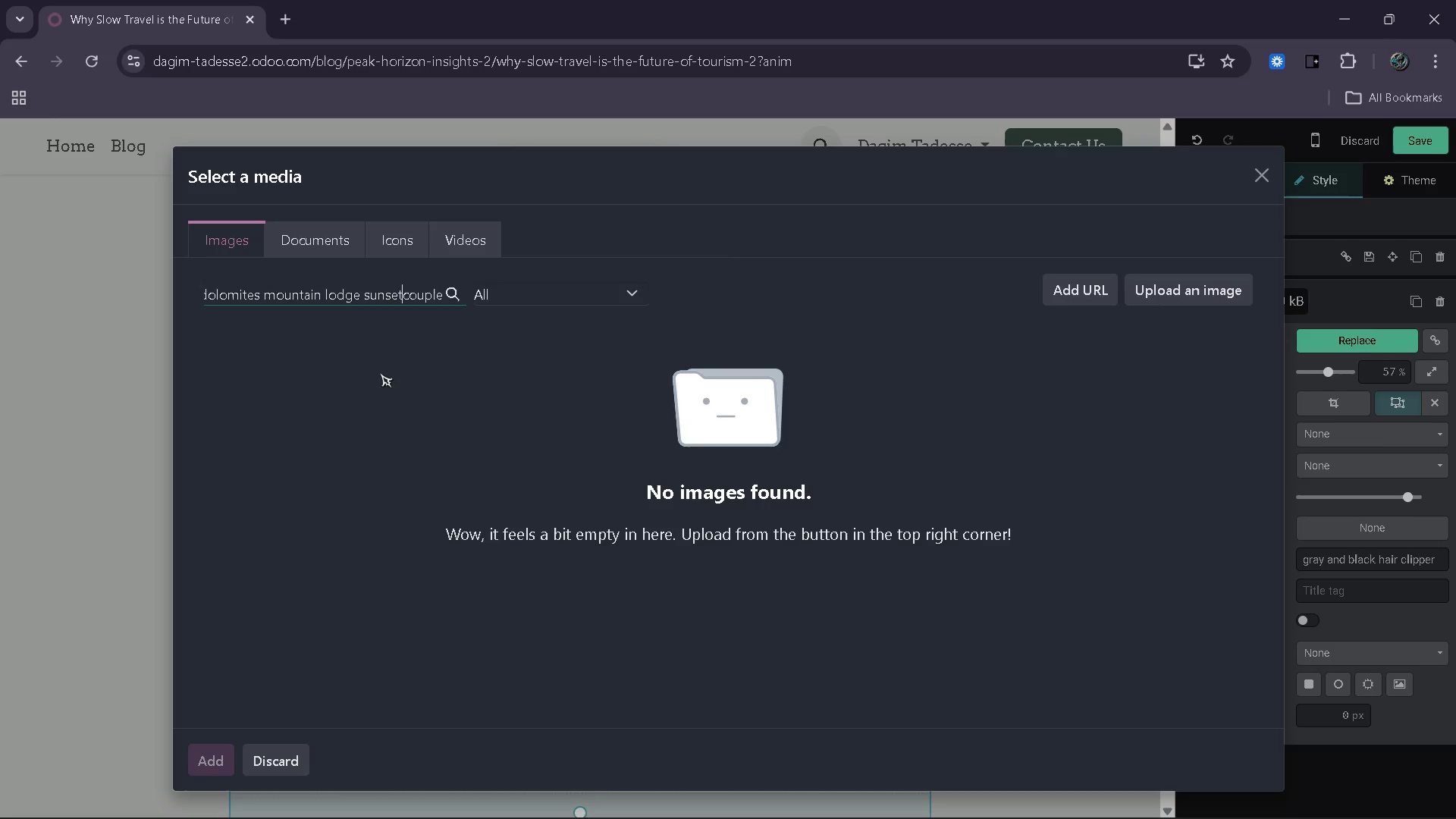 
key(Backspace)
 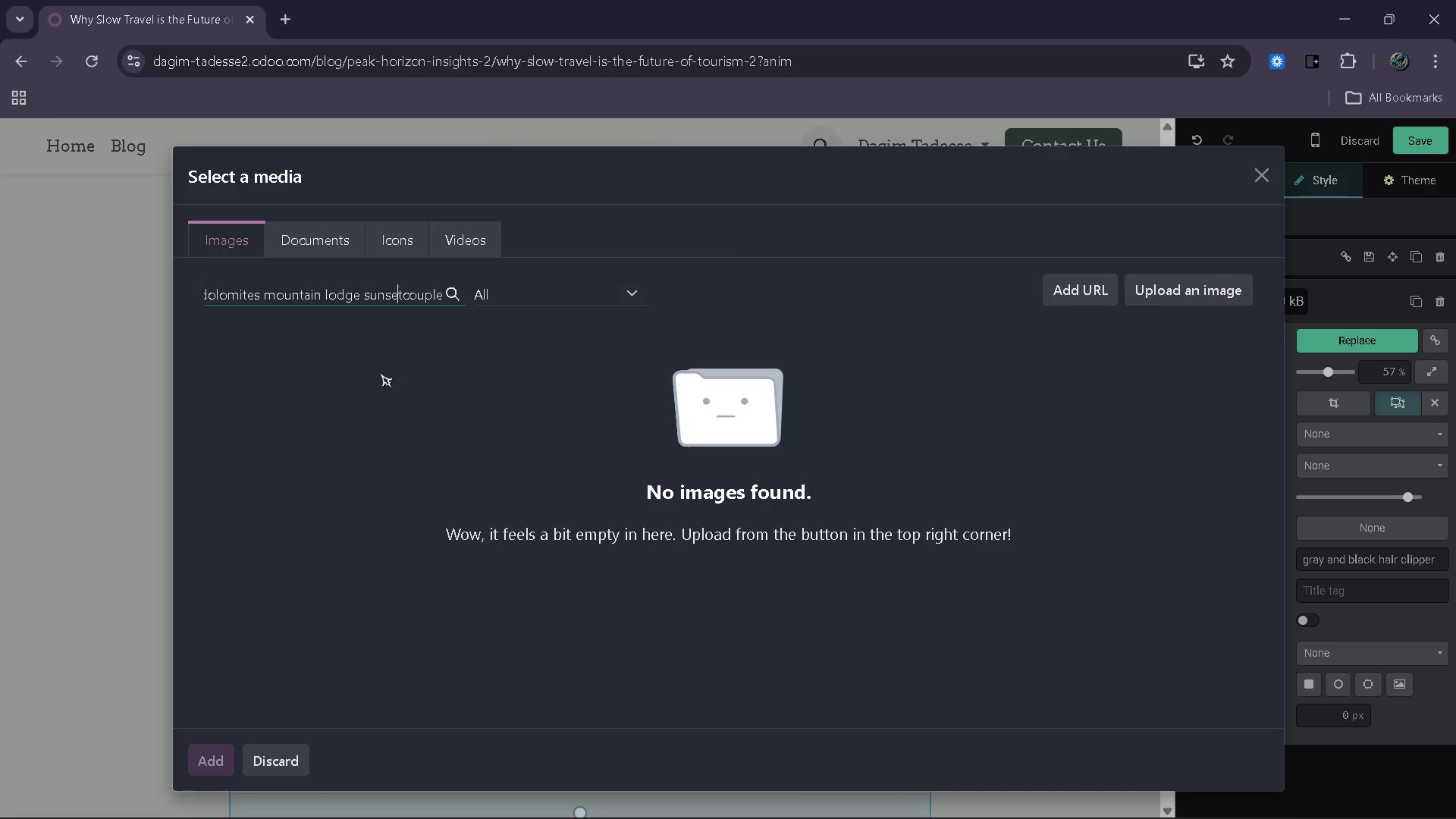 
key(ArrowLeft)
 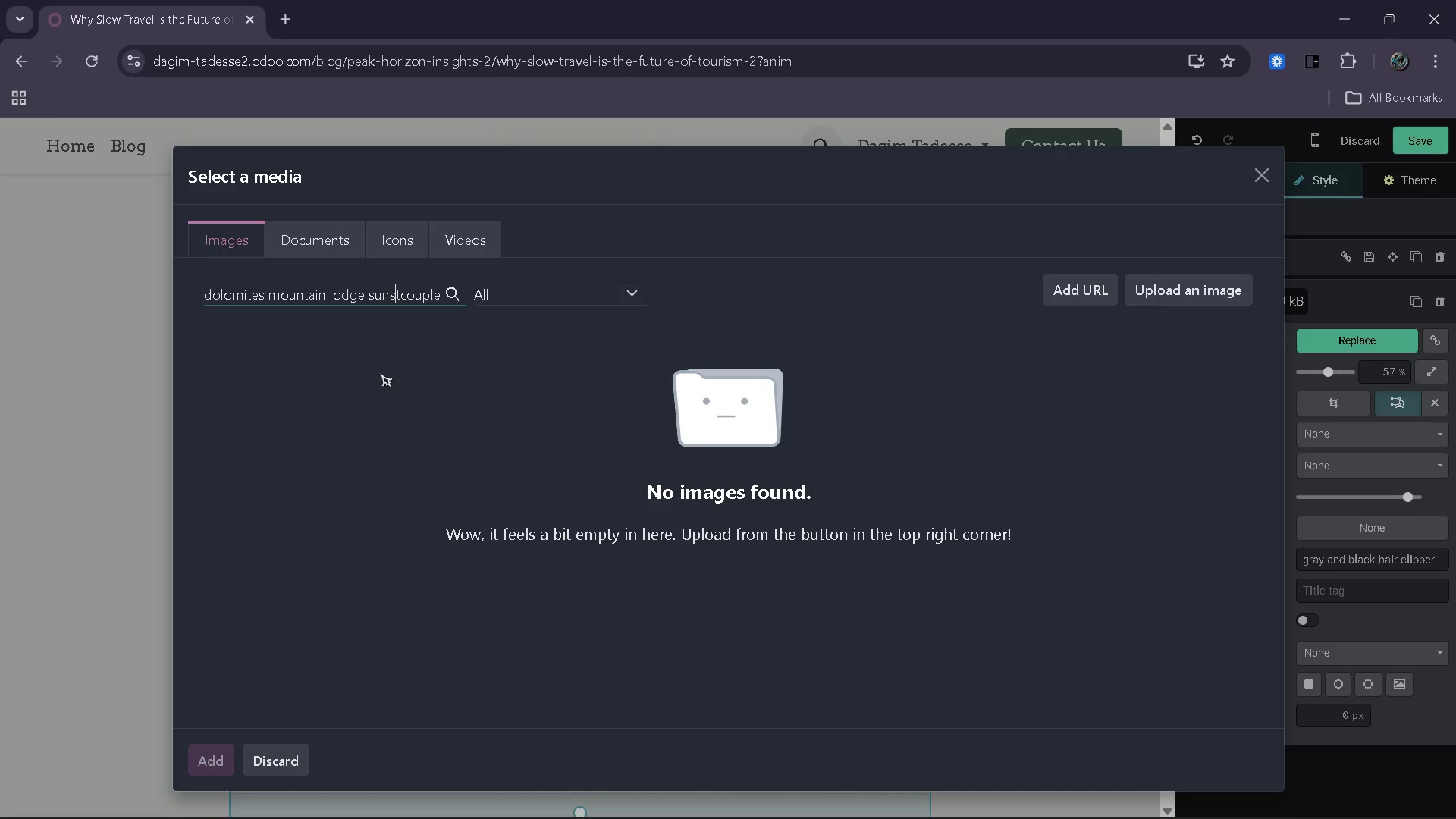 
key(Backspace)
 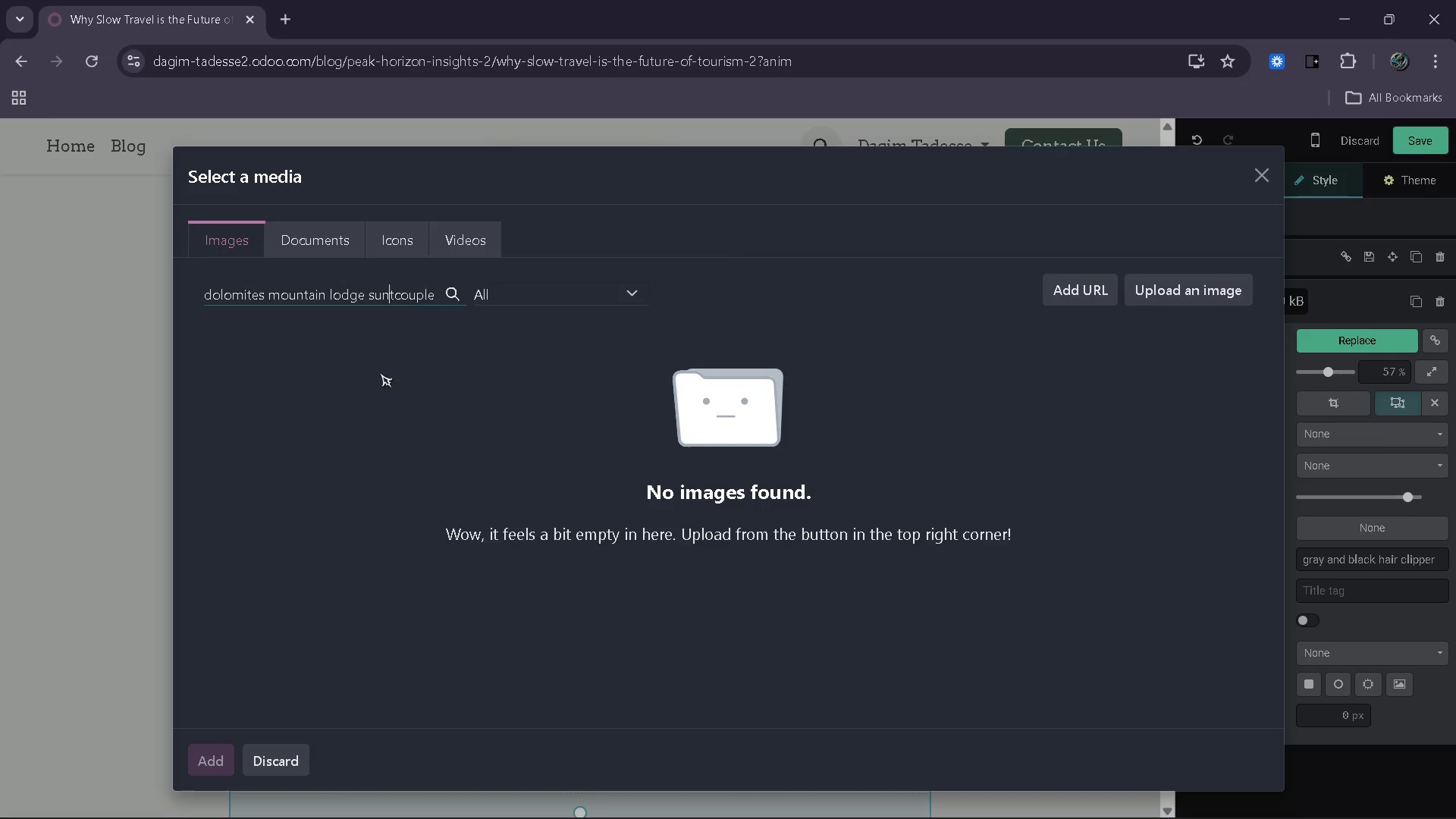 
key(Backspace)
 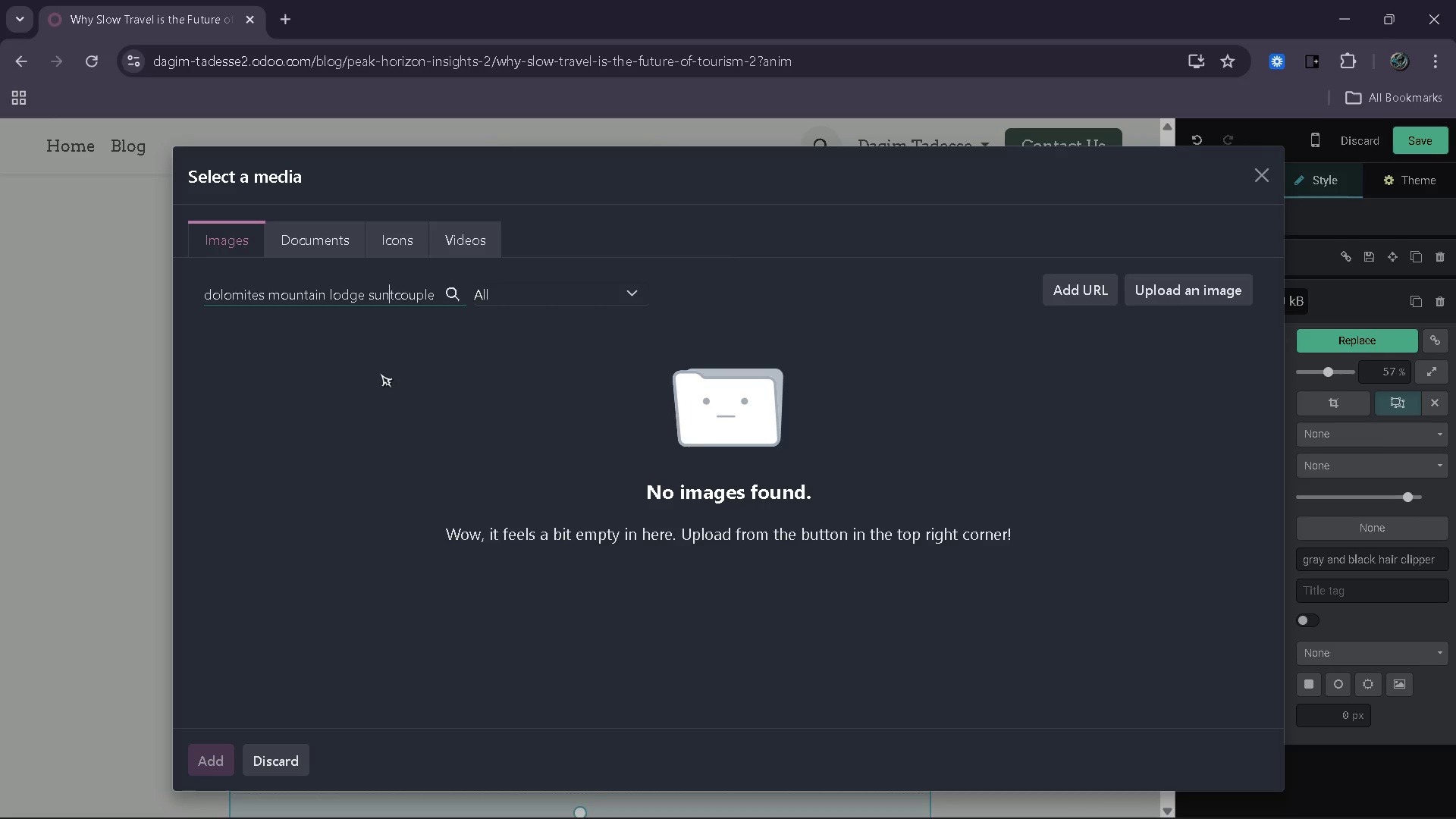 
key(Backspace)
 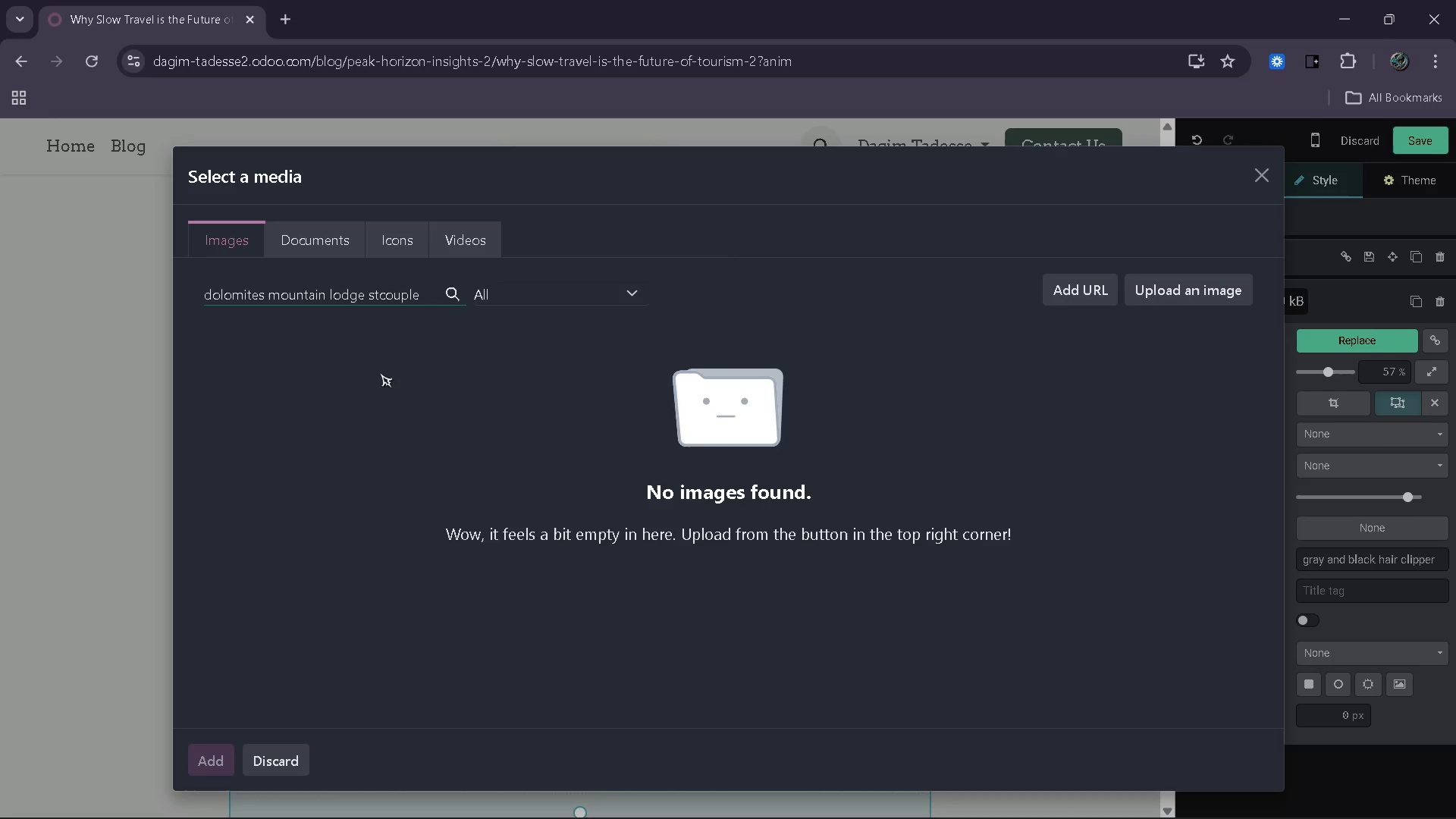 
key(Backspace)
 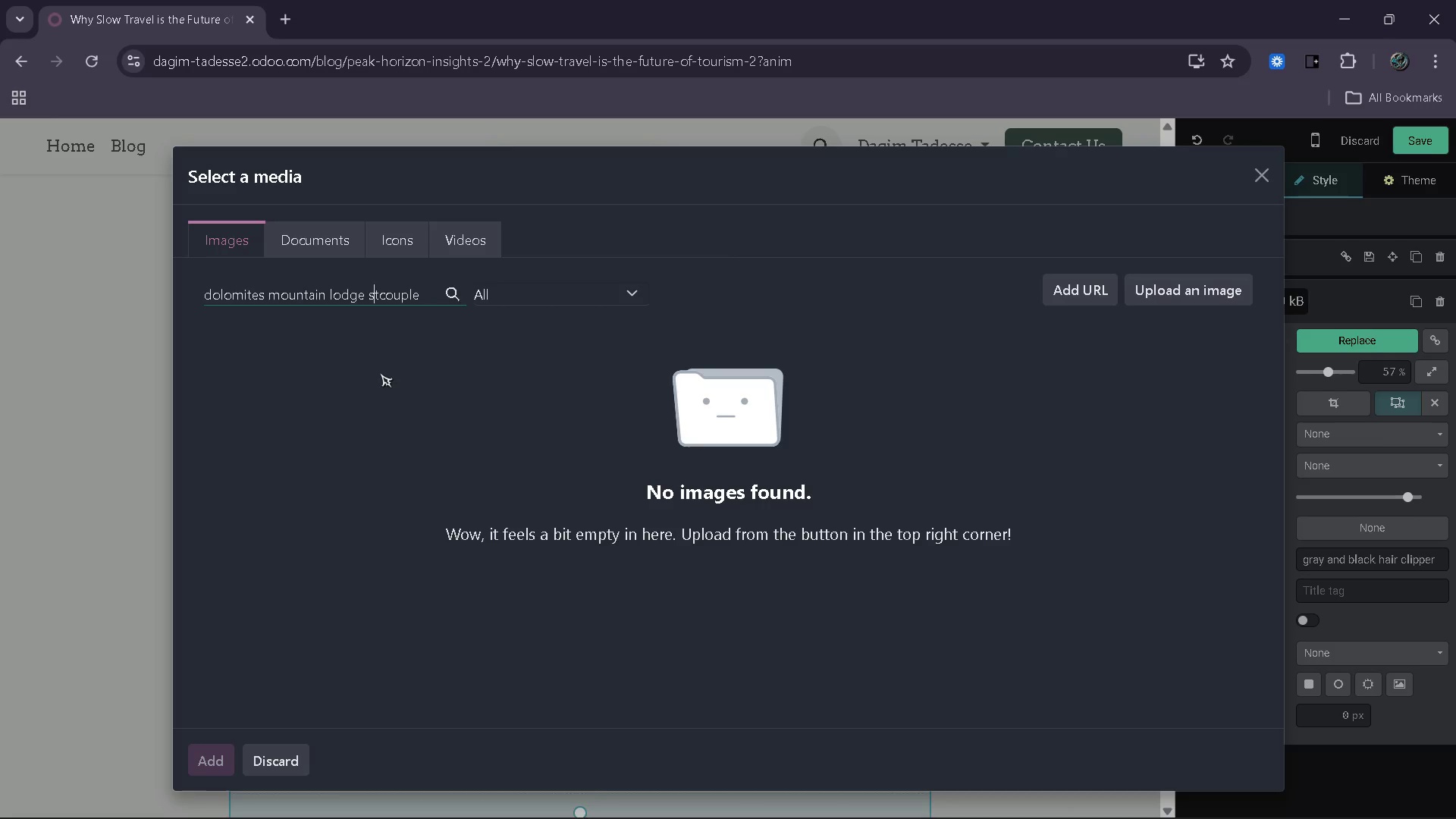 
key(ArrowRight)
 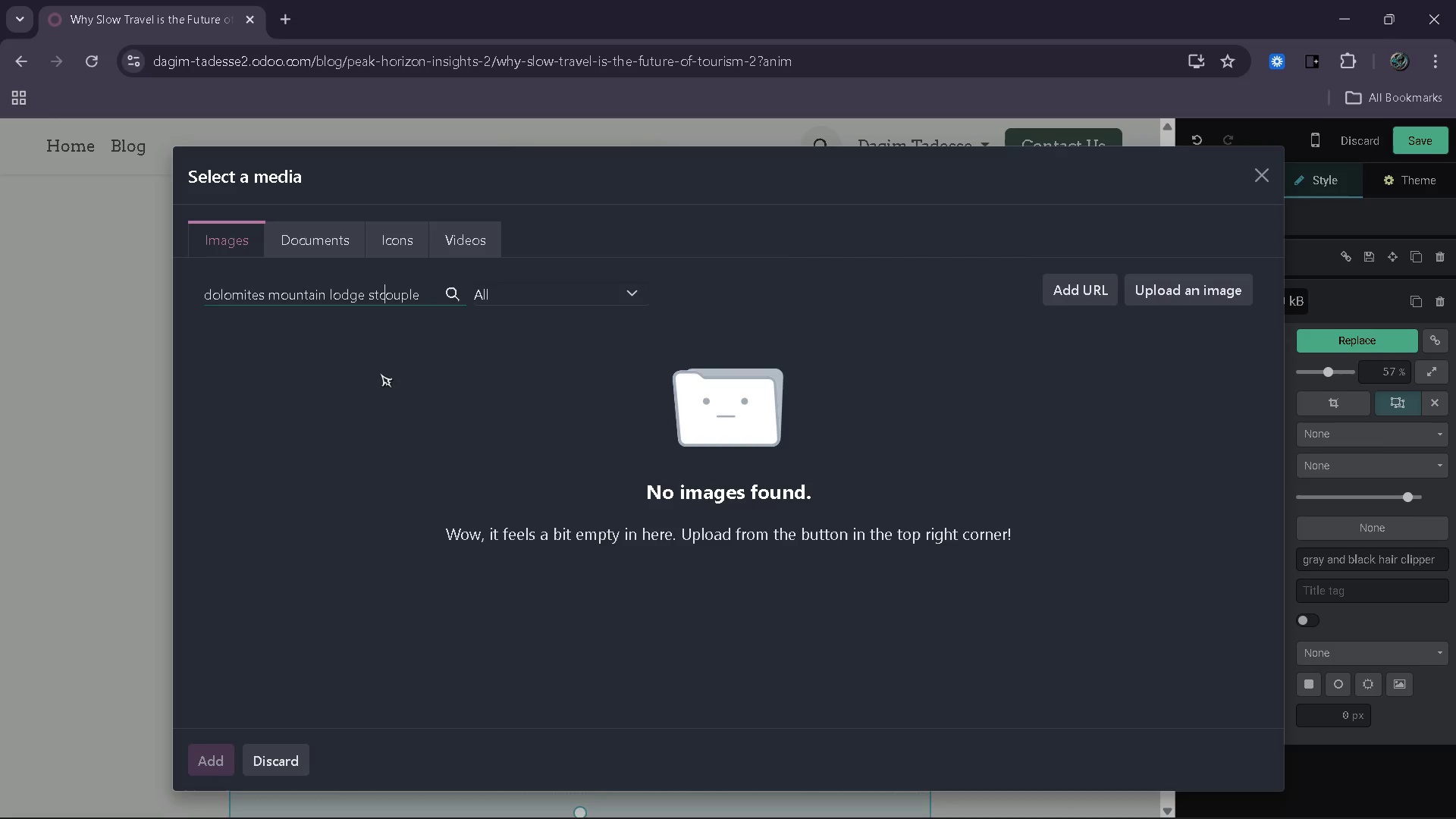 
key(ArrowRight)
 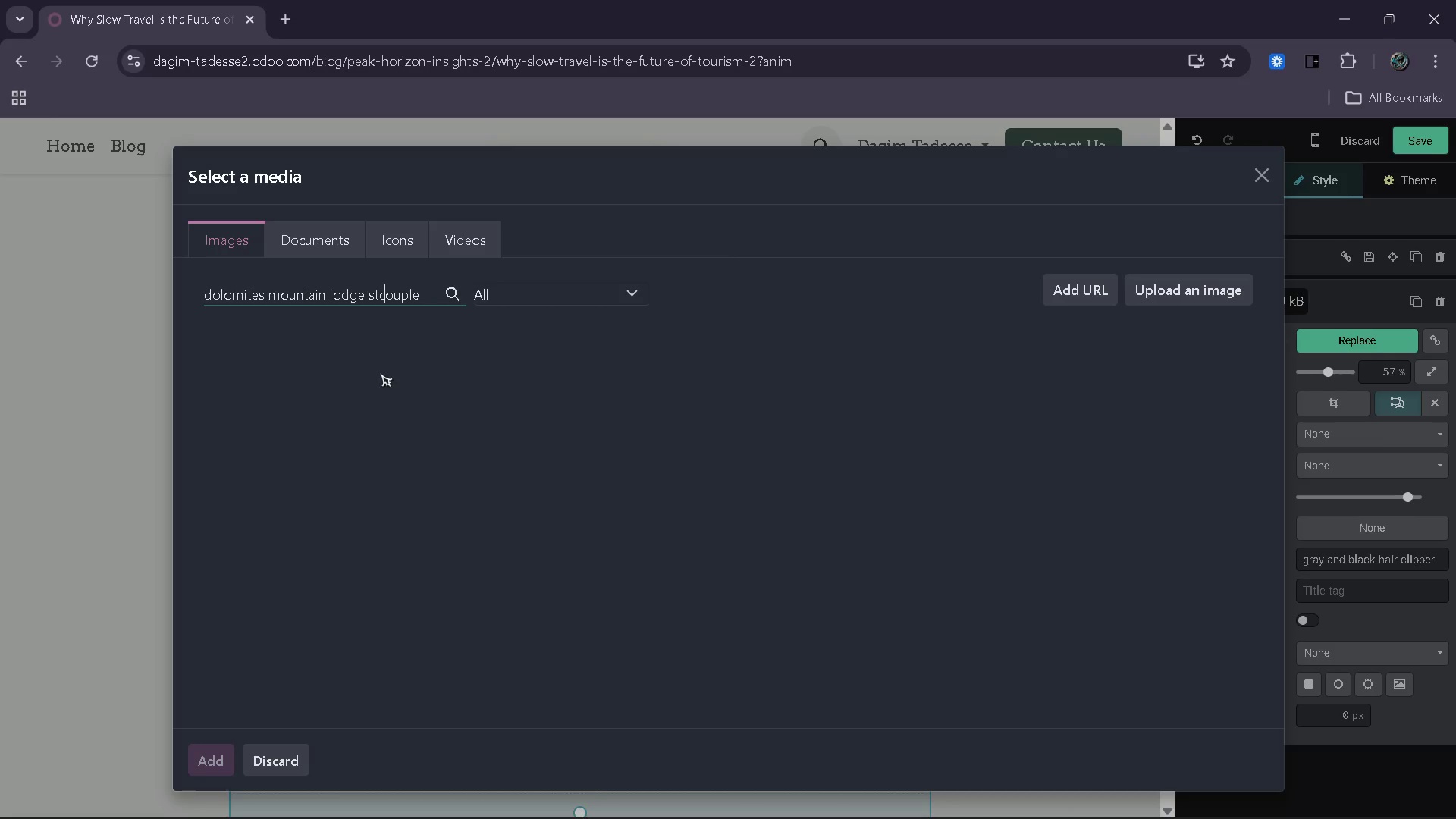 
key(ArrowLeft)
 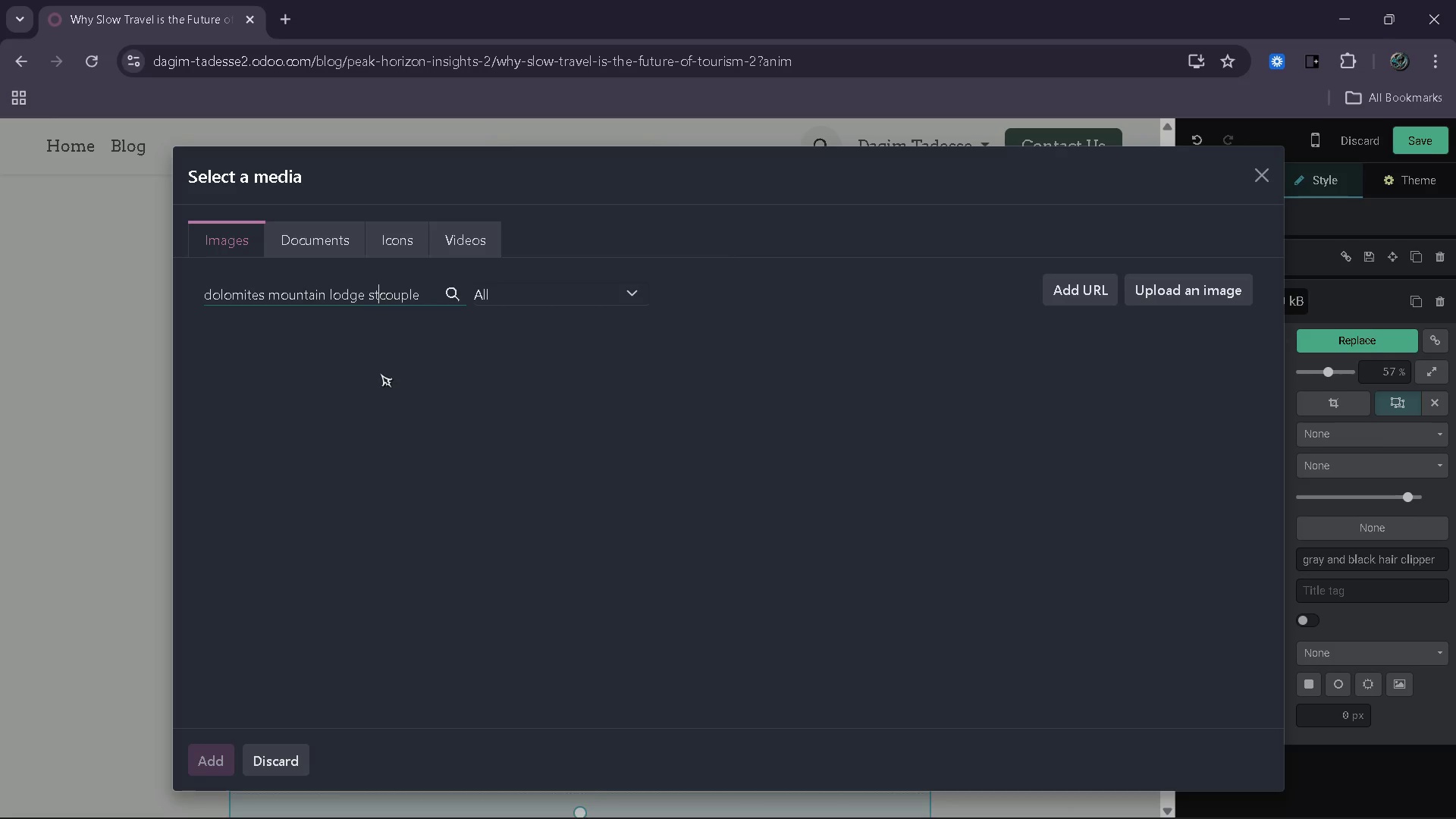 
key(Backspace)
 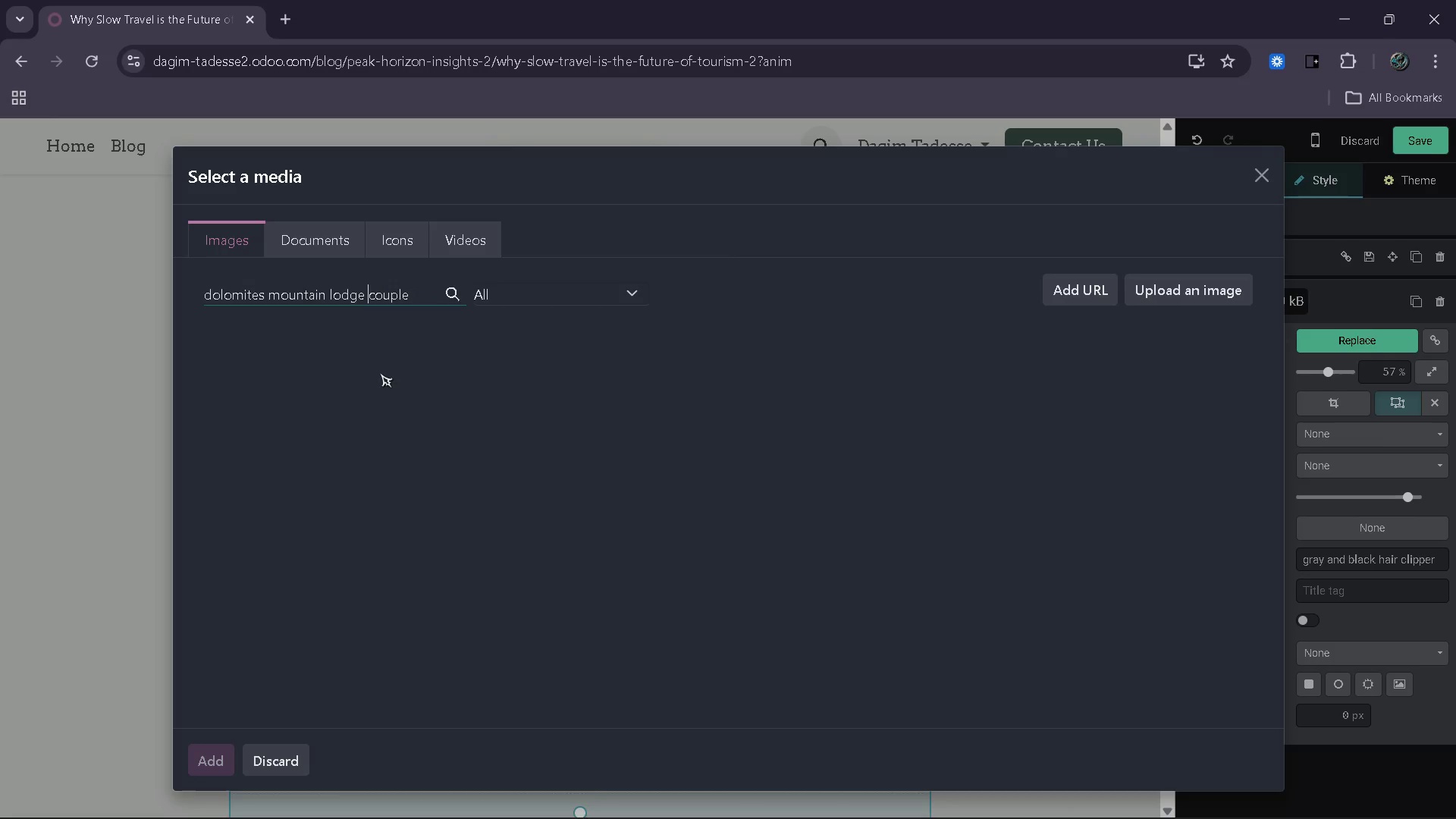 
key(Backspace)
 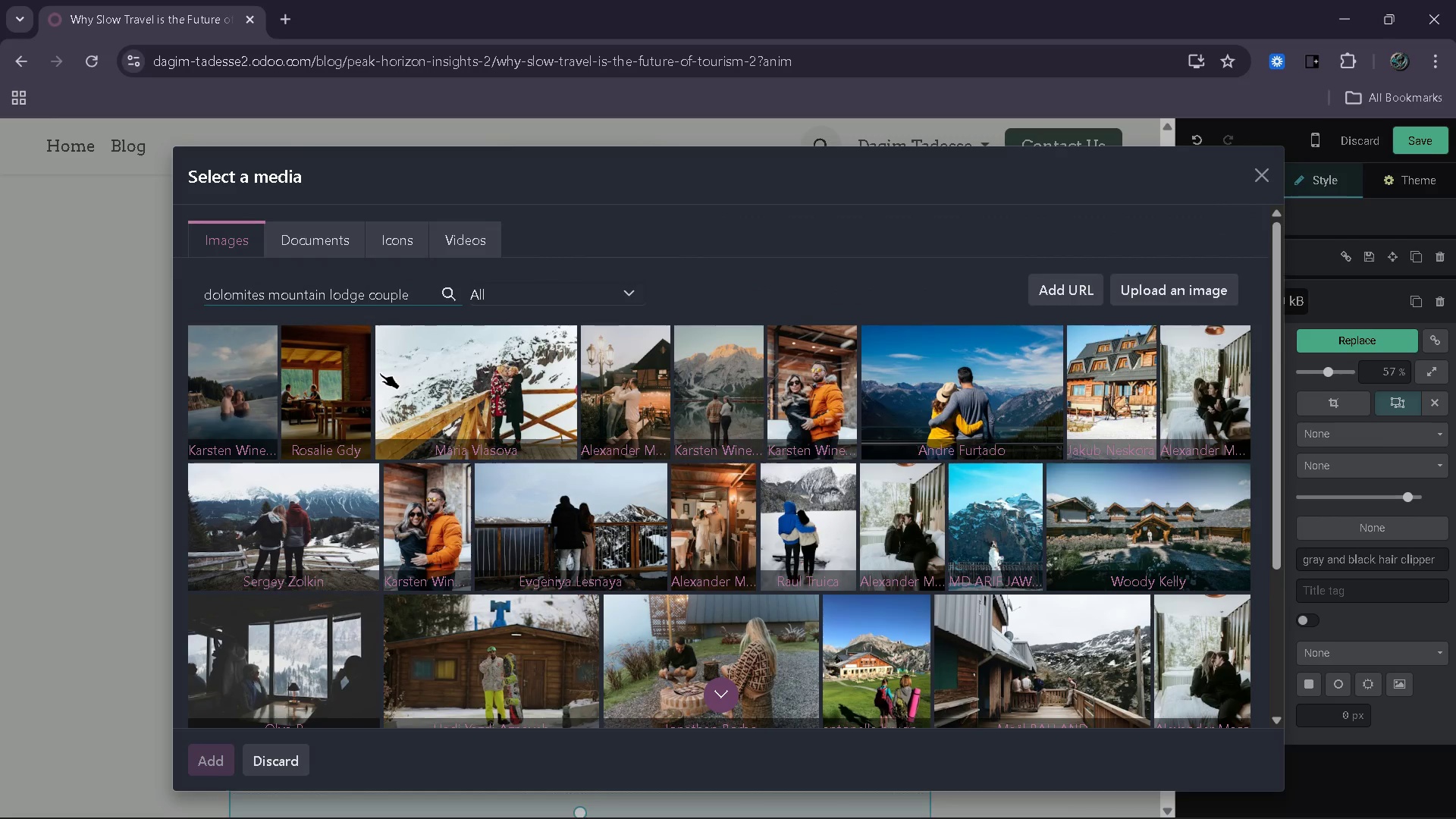 
wait(31.64)
 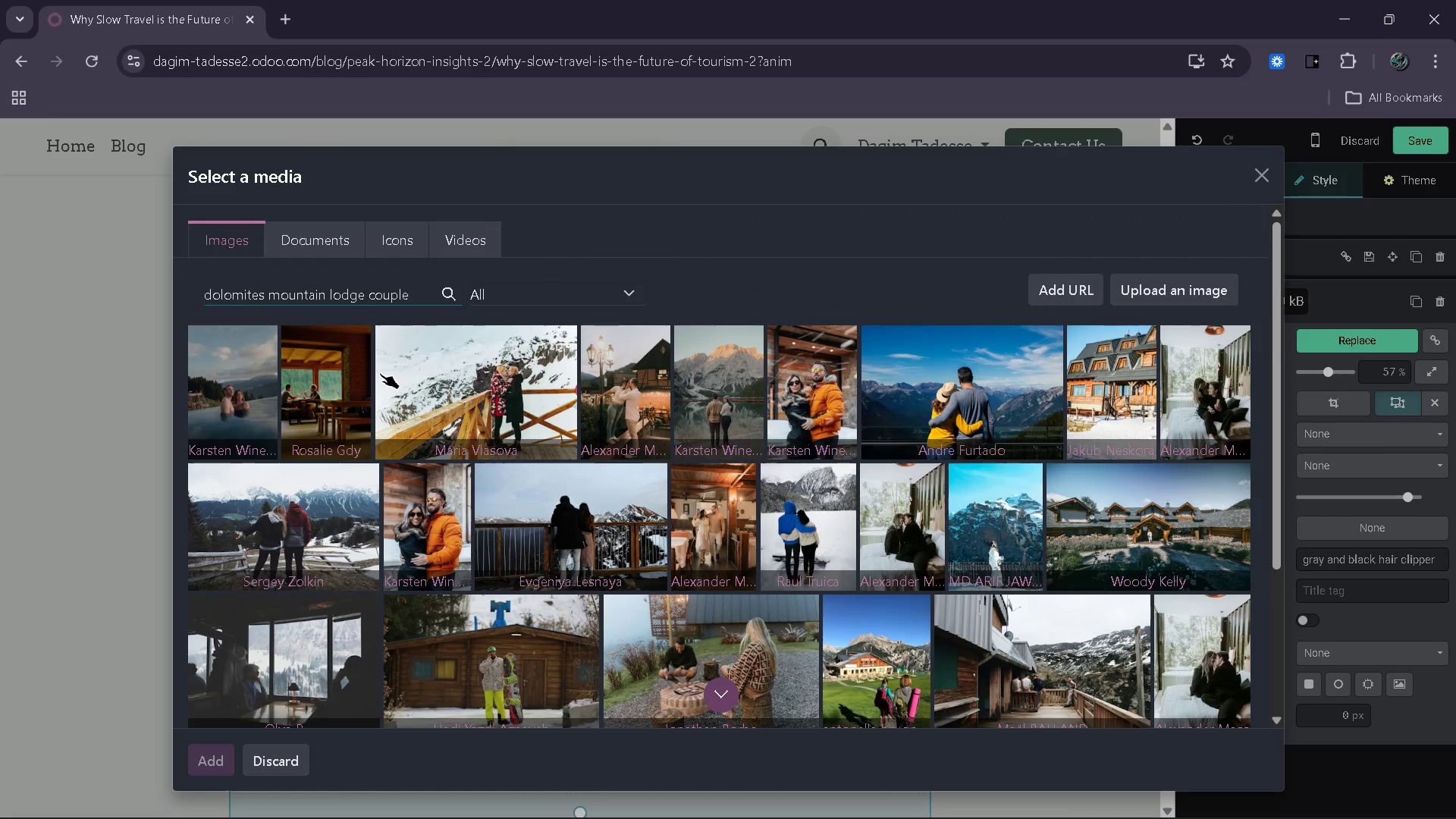 
left_click([310, 522])
 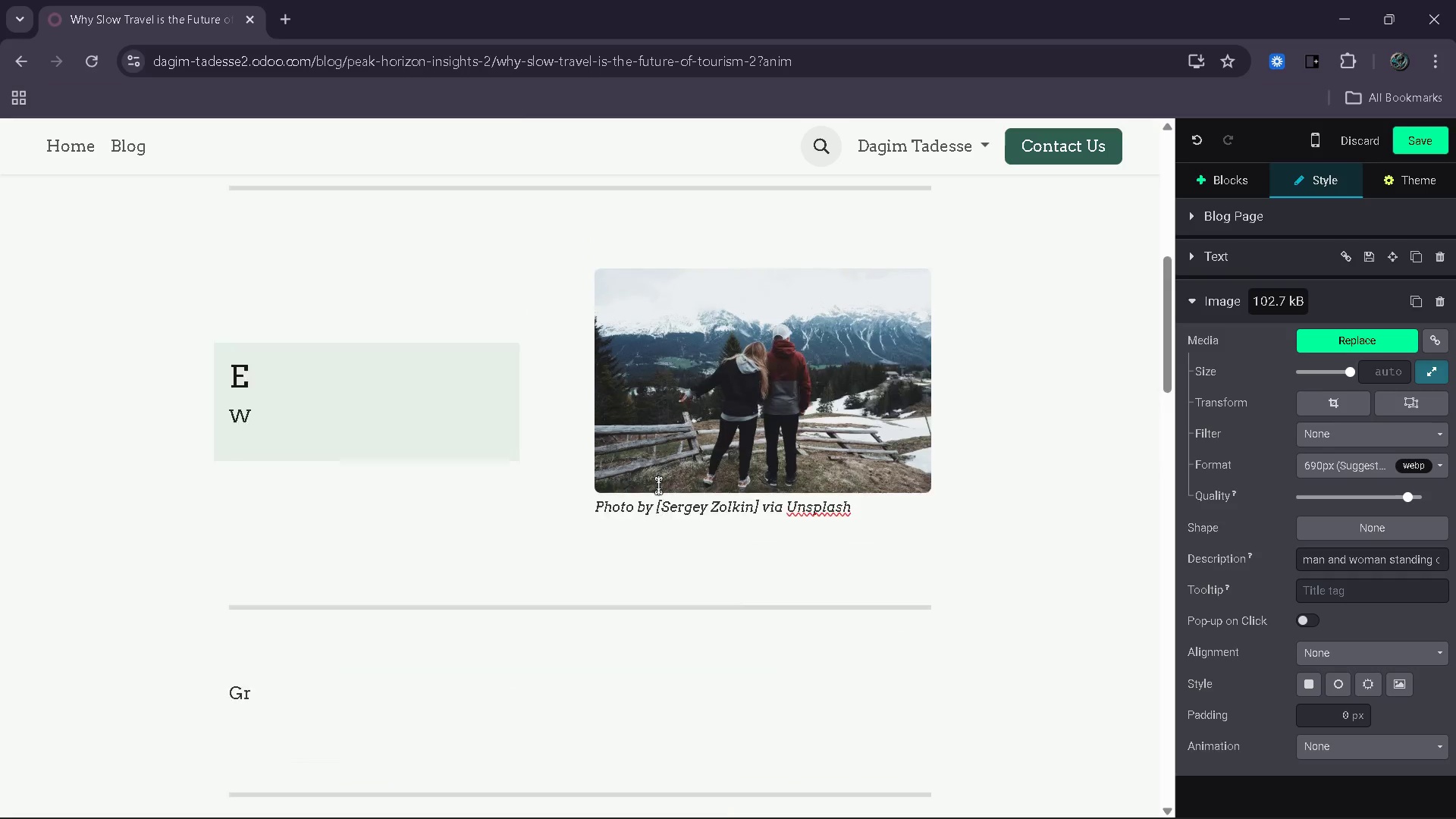 
wait(7.95)
 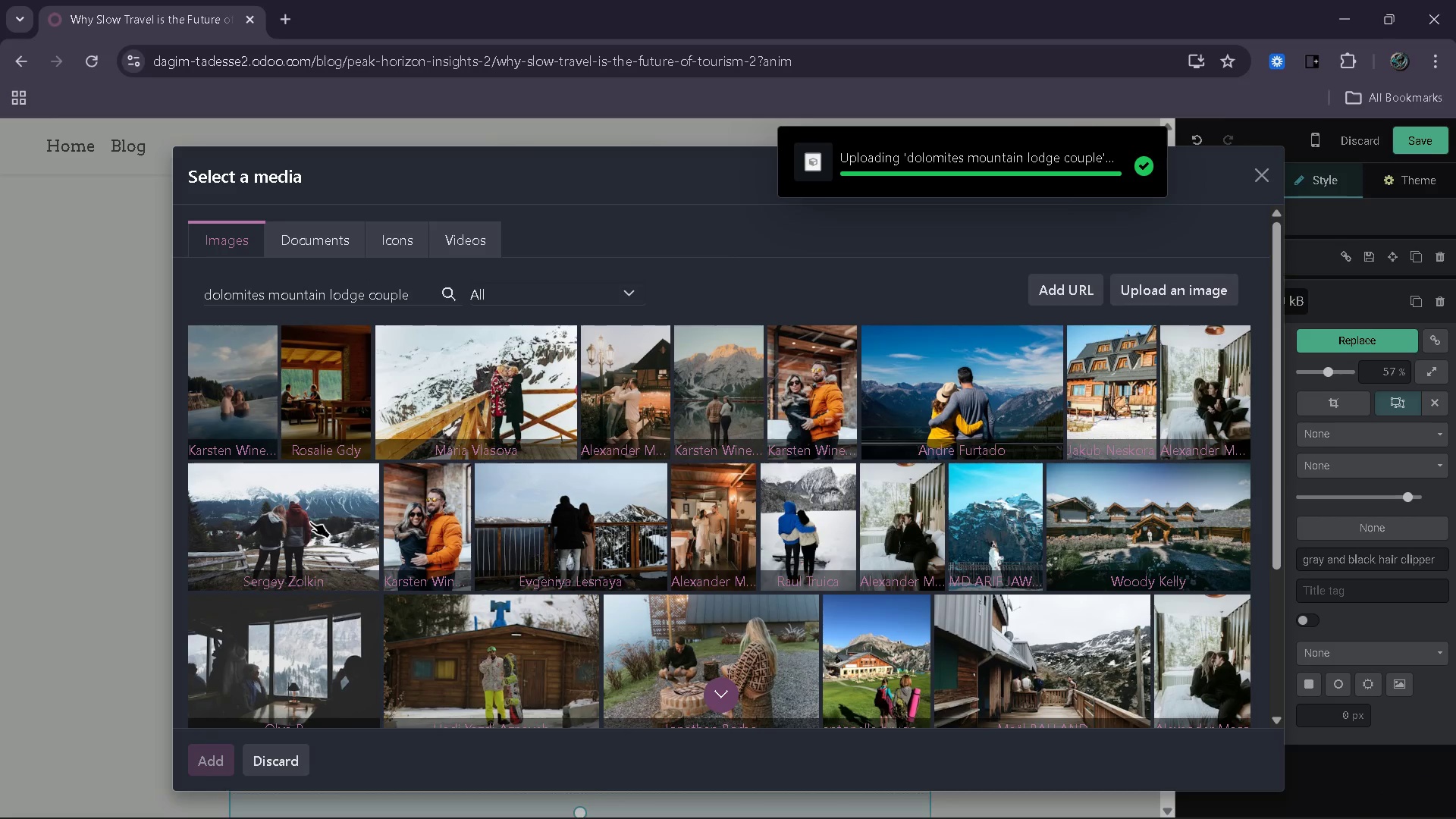 
left_click_drag(start_coordinate=[667, 544], to_coordinate=[725, 548])
 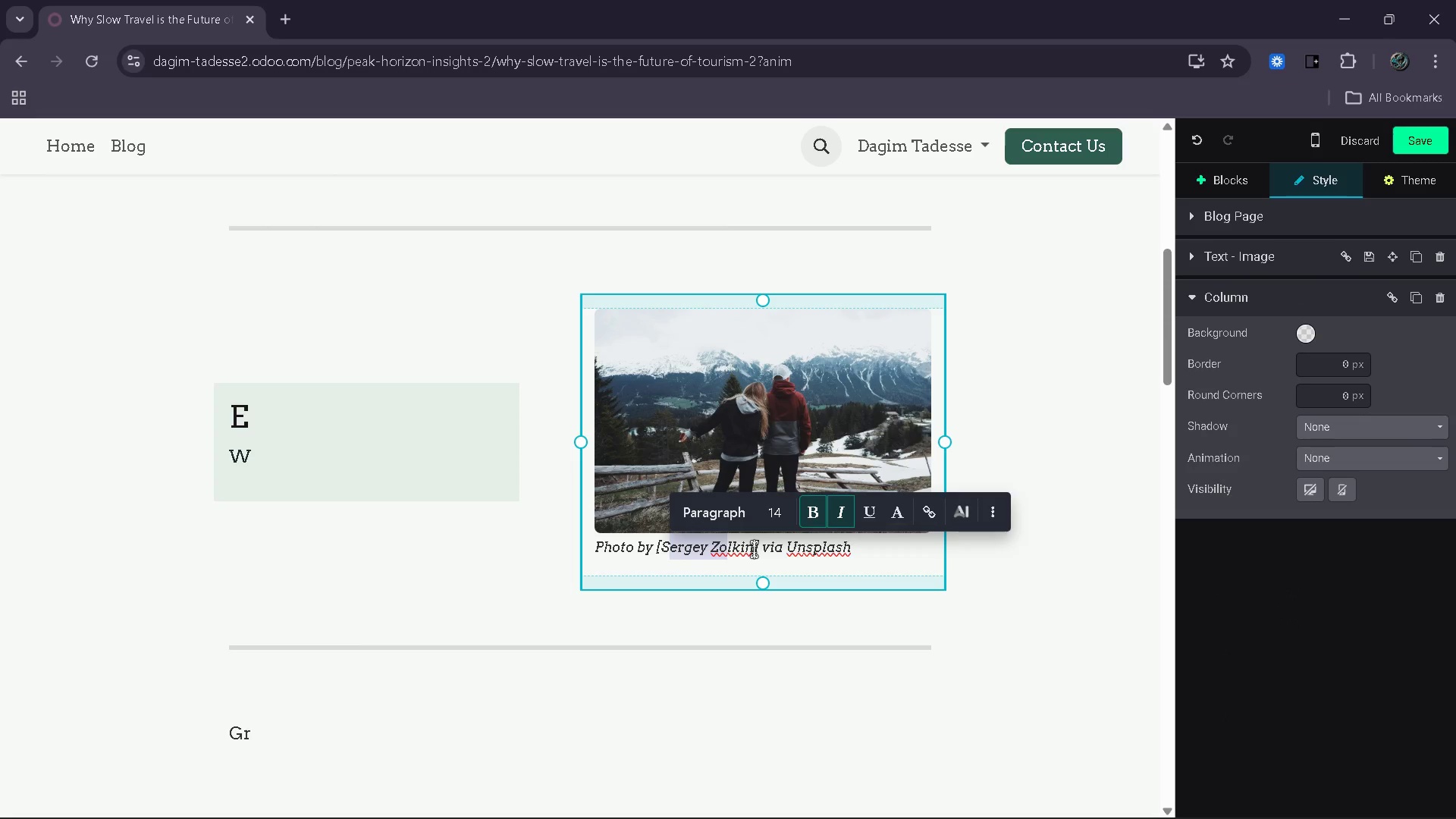 
left_click_drag(start_coordinate=[754, 549], to_coordinate=[662, 554])
 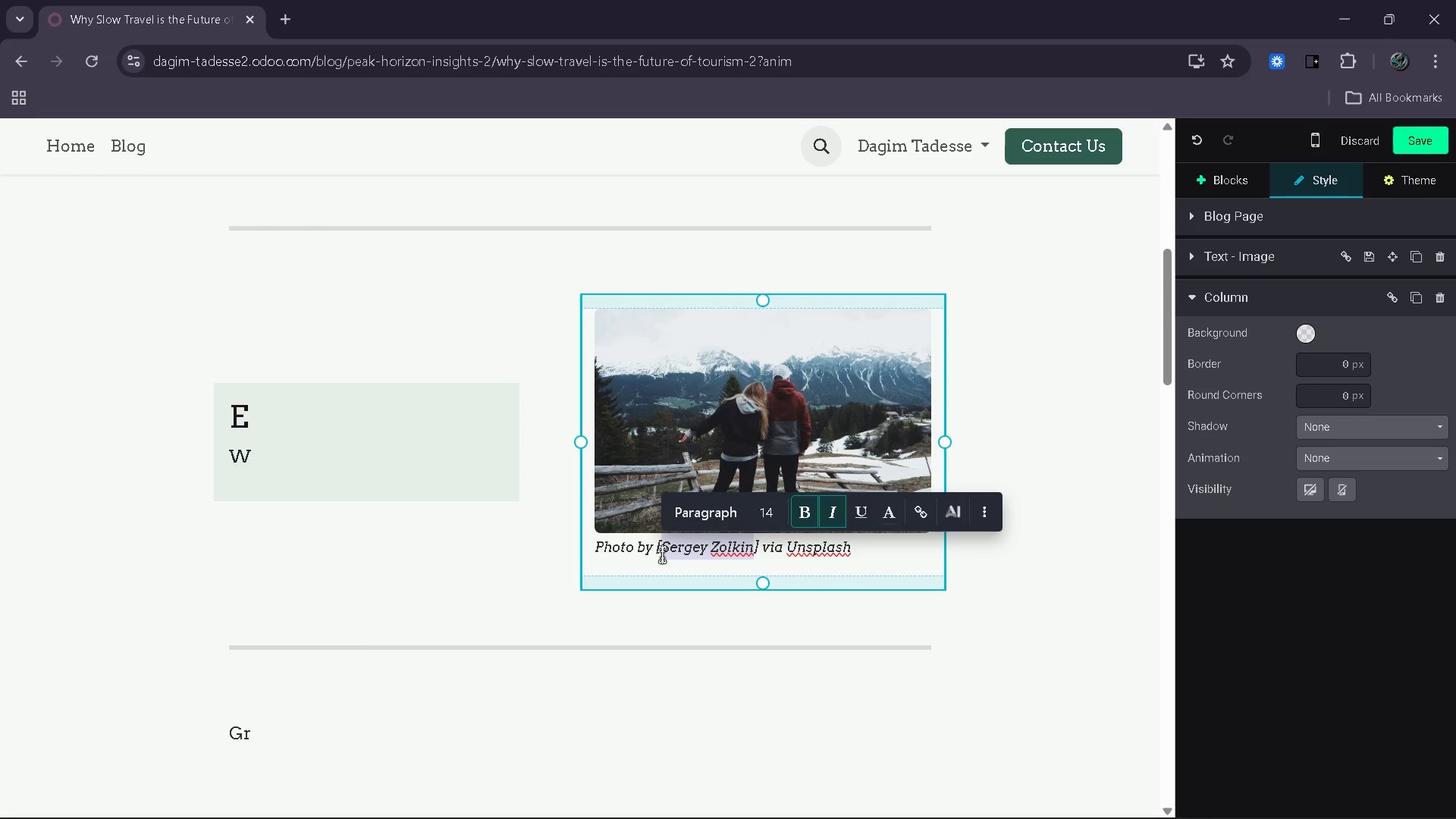 
key(Control+C)
 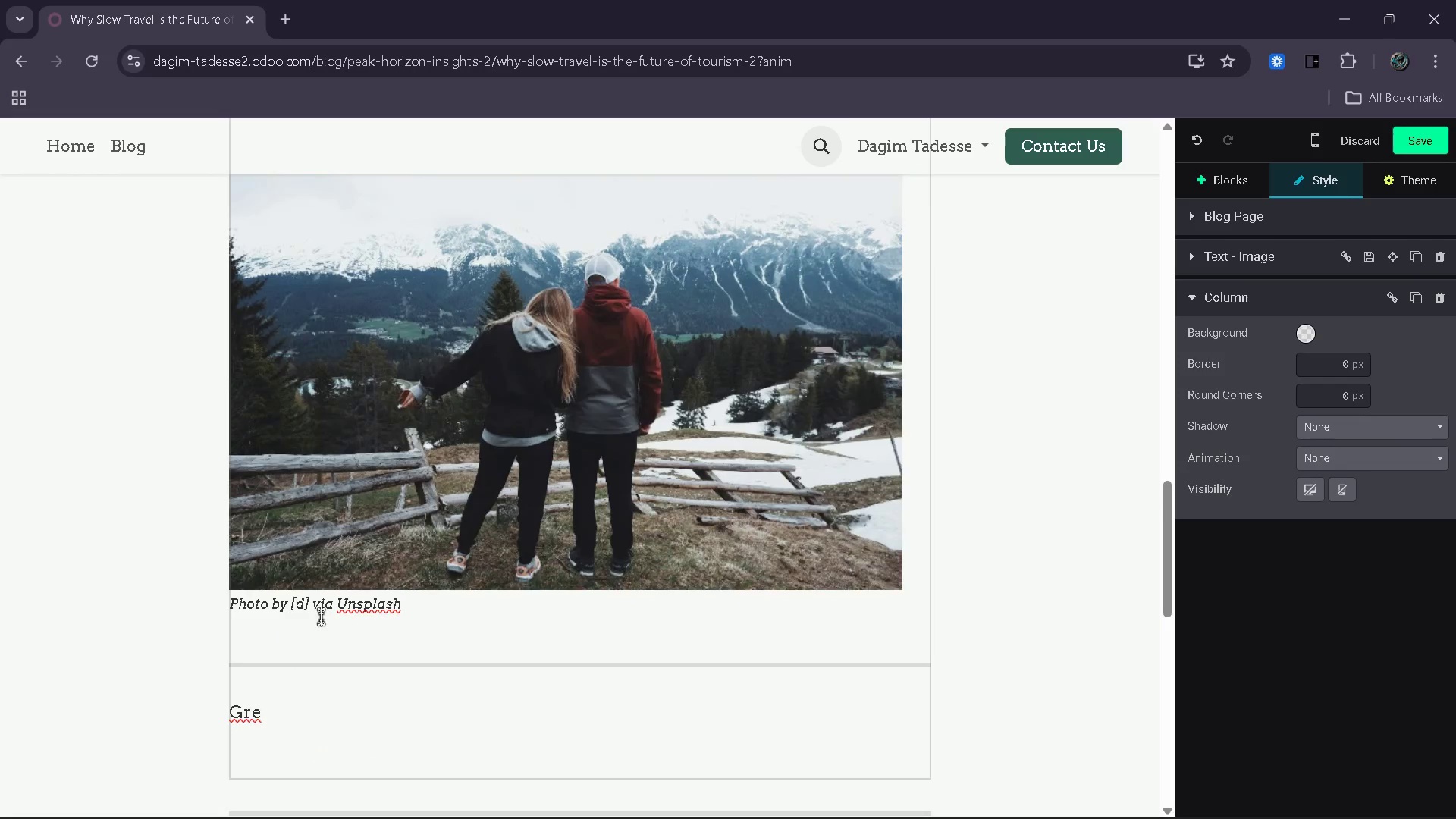 
left_click([307, 604])
 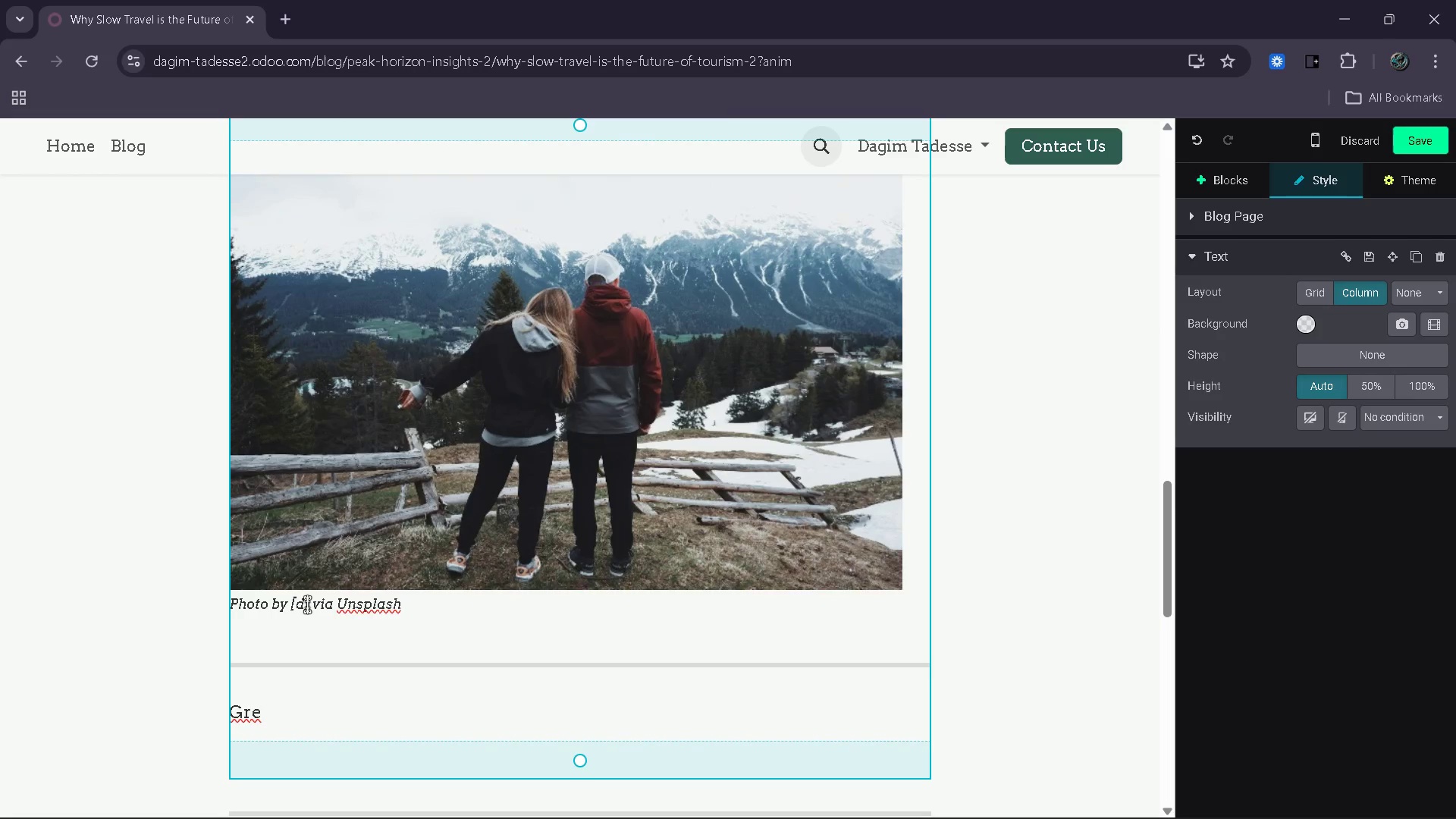 
key(ArrowLeft)
 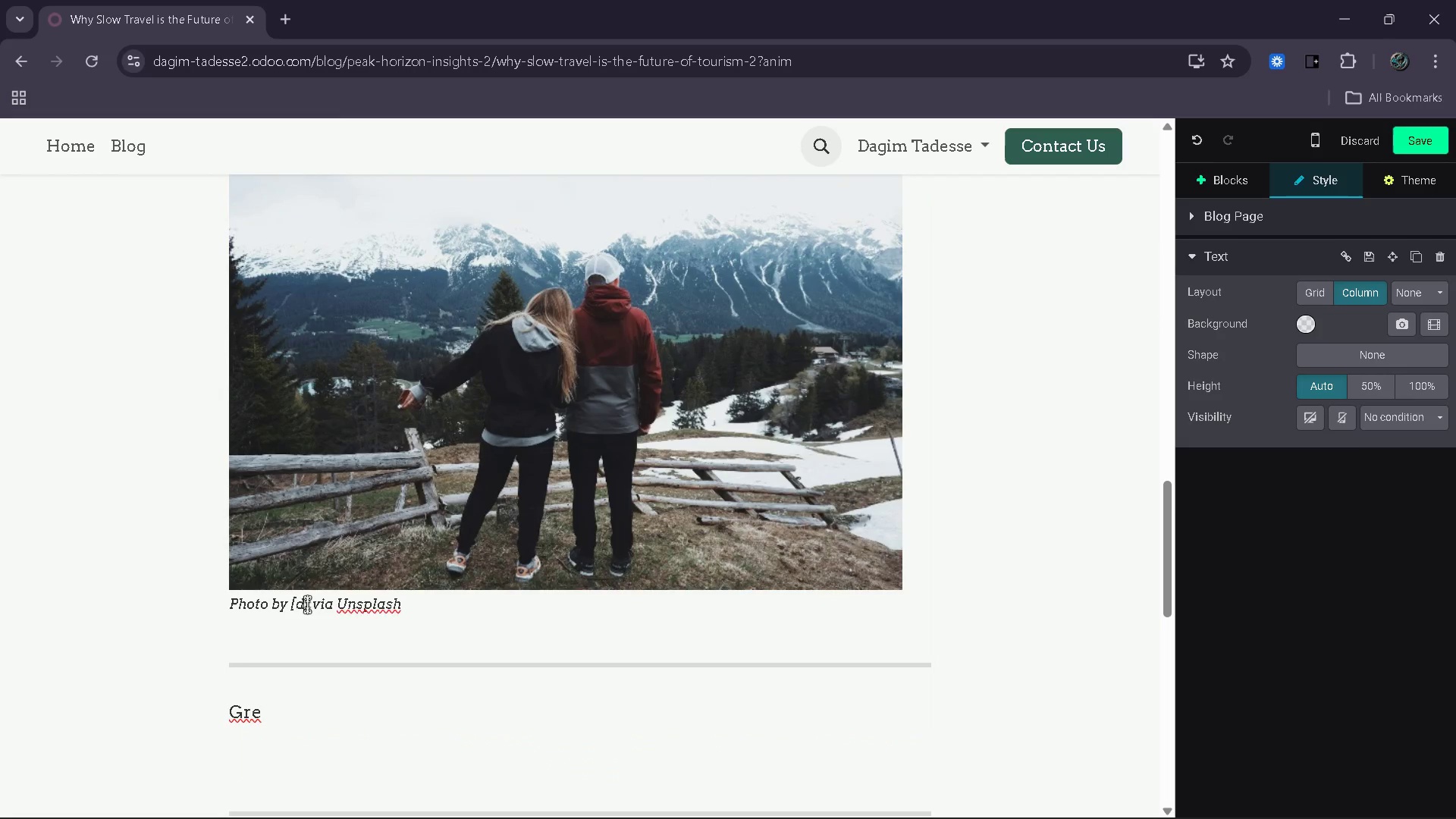 
key(Backspace)
 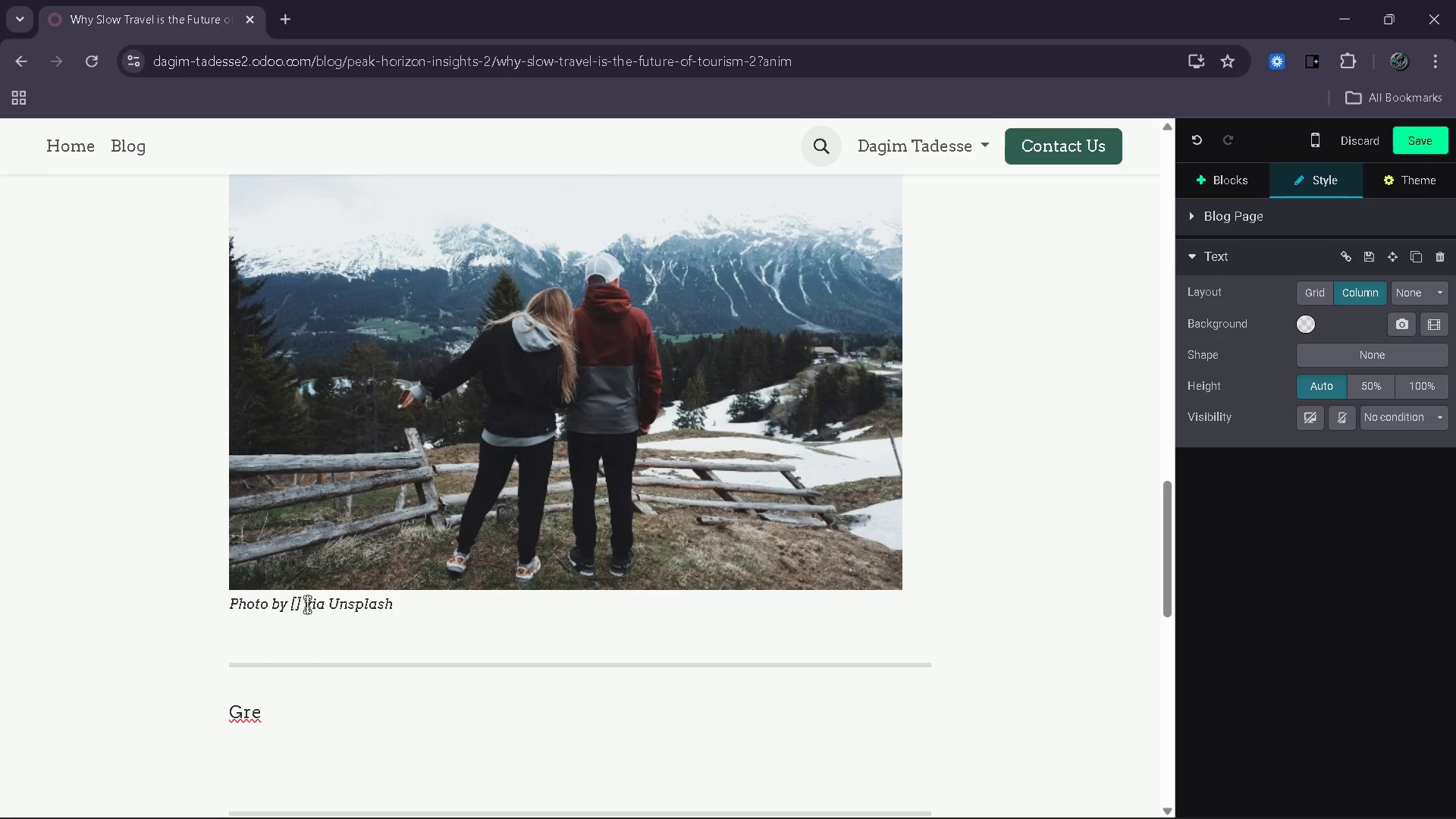 
key(Control+ControlLeft)
 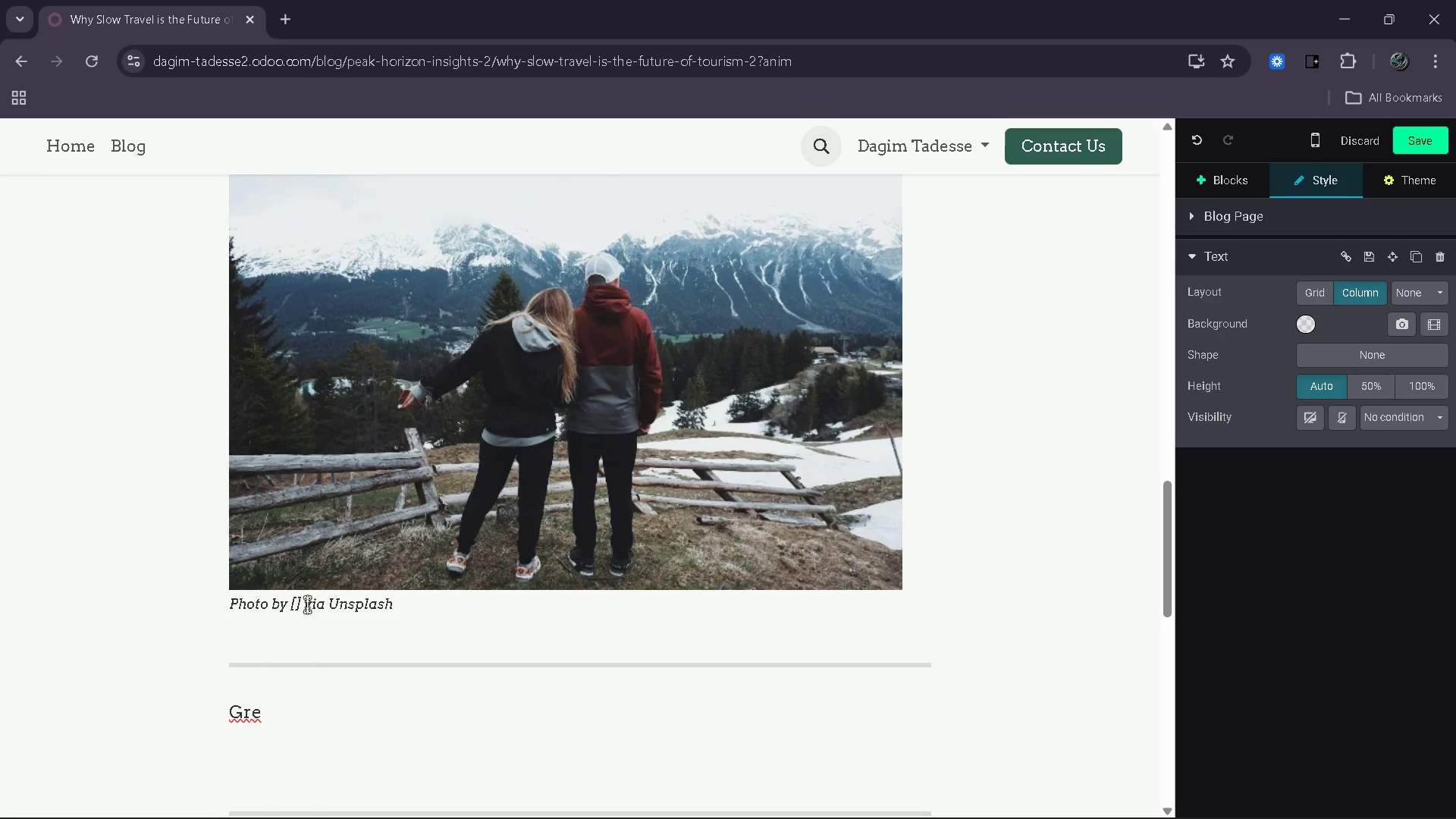 
key(Control+V)
 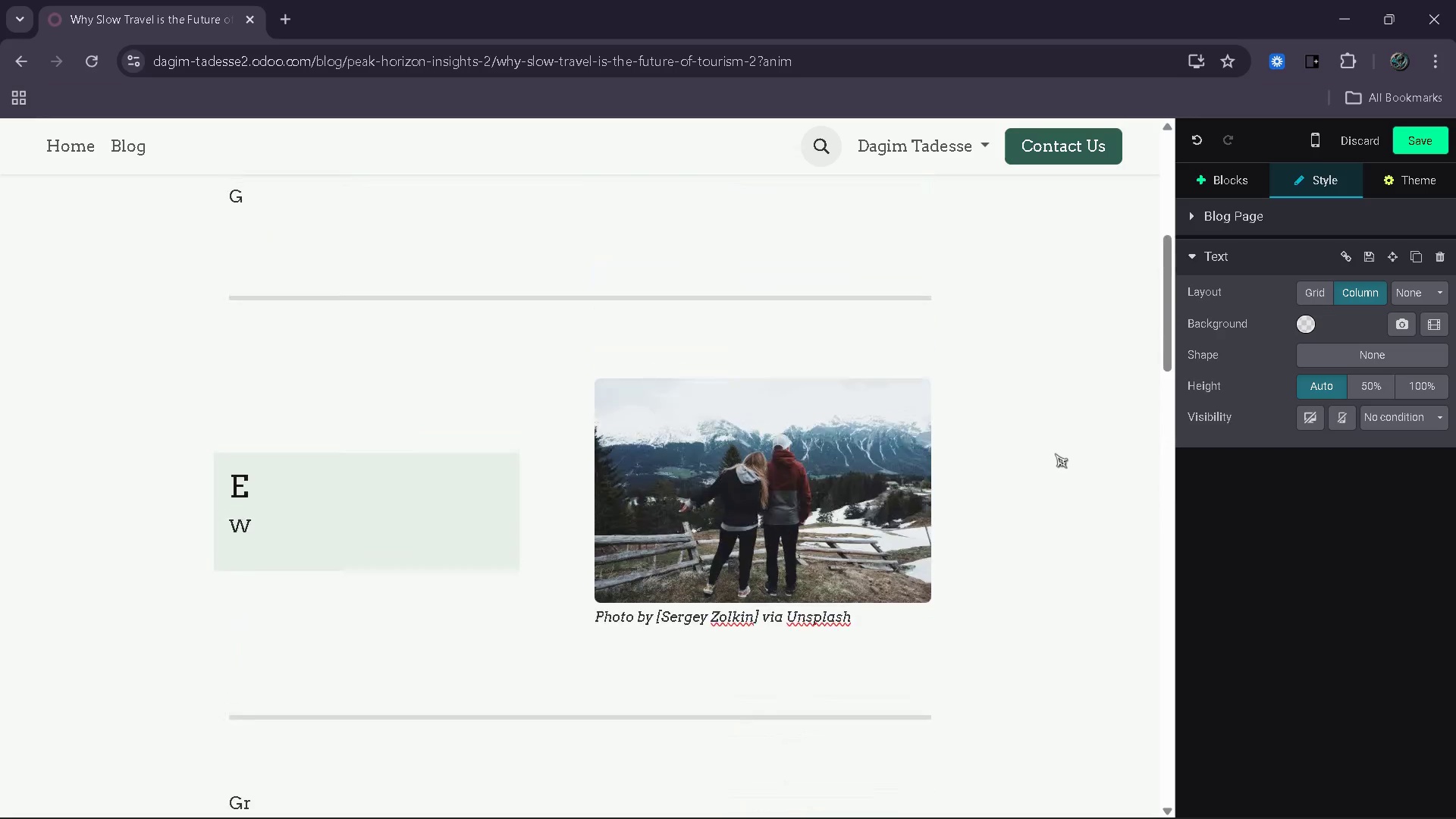 
double_click([846, 466])
 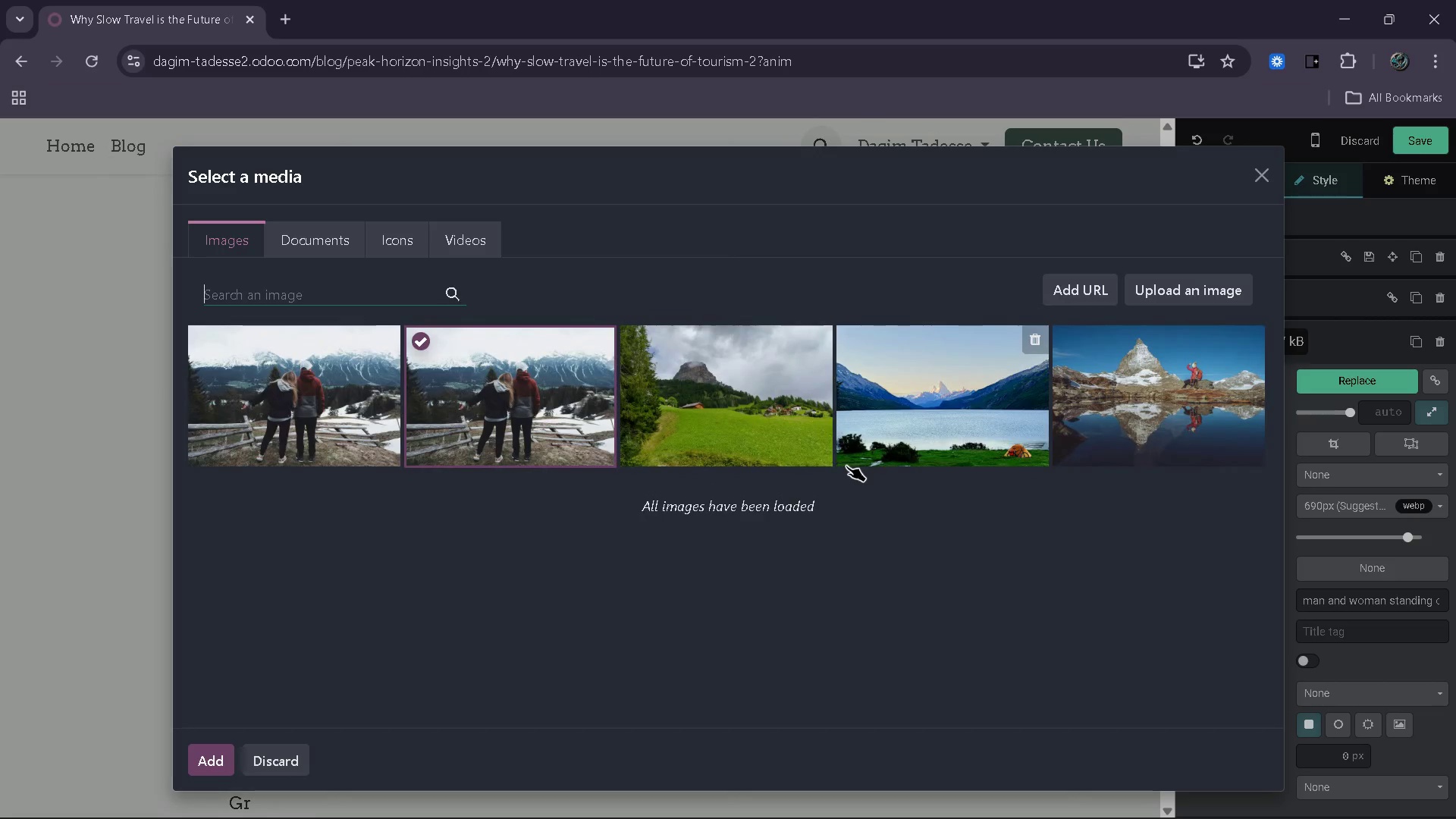 
wait(8.17)
 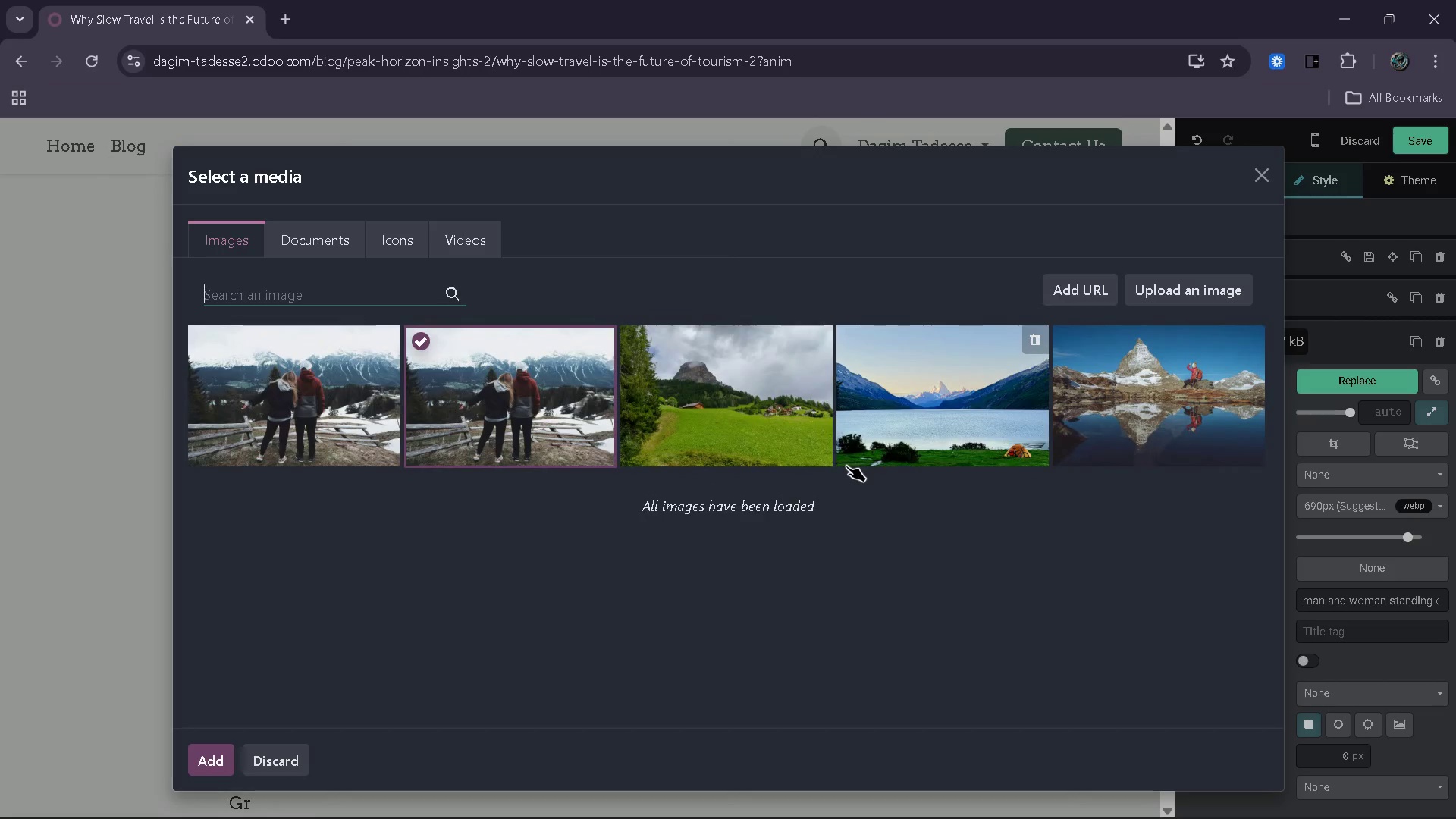 
type(dolomites vilage couple)
 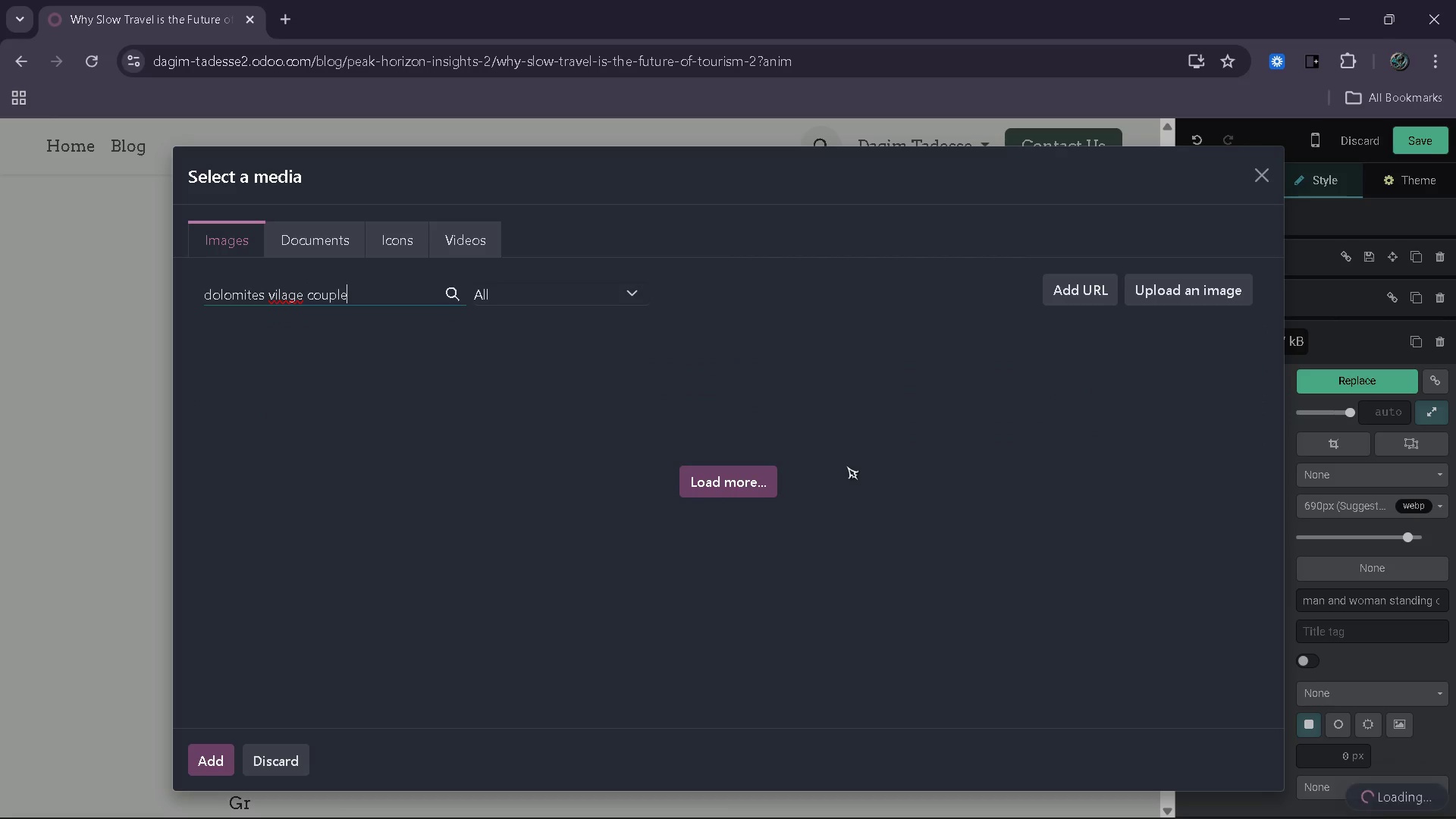 
key(ArrowLeft)
 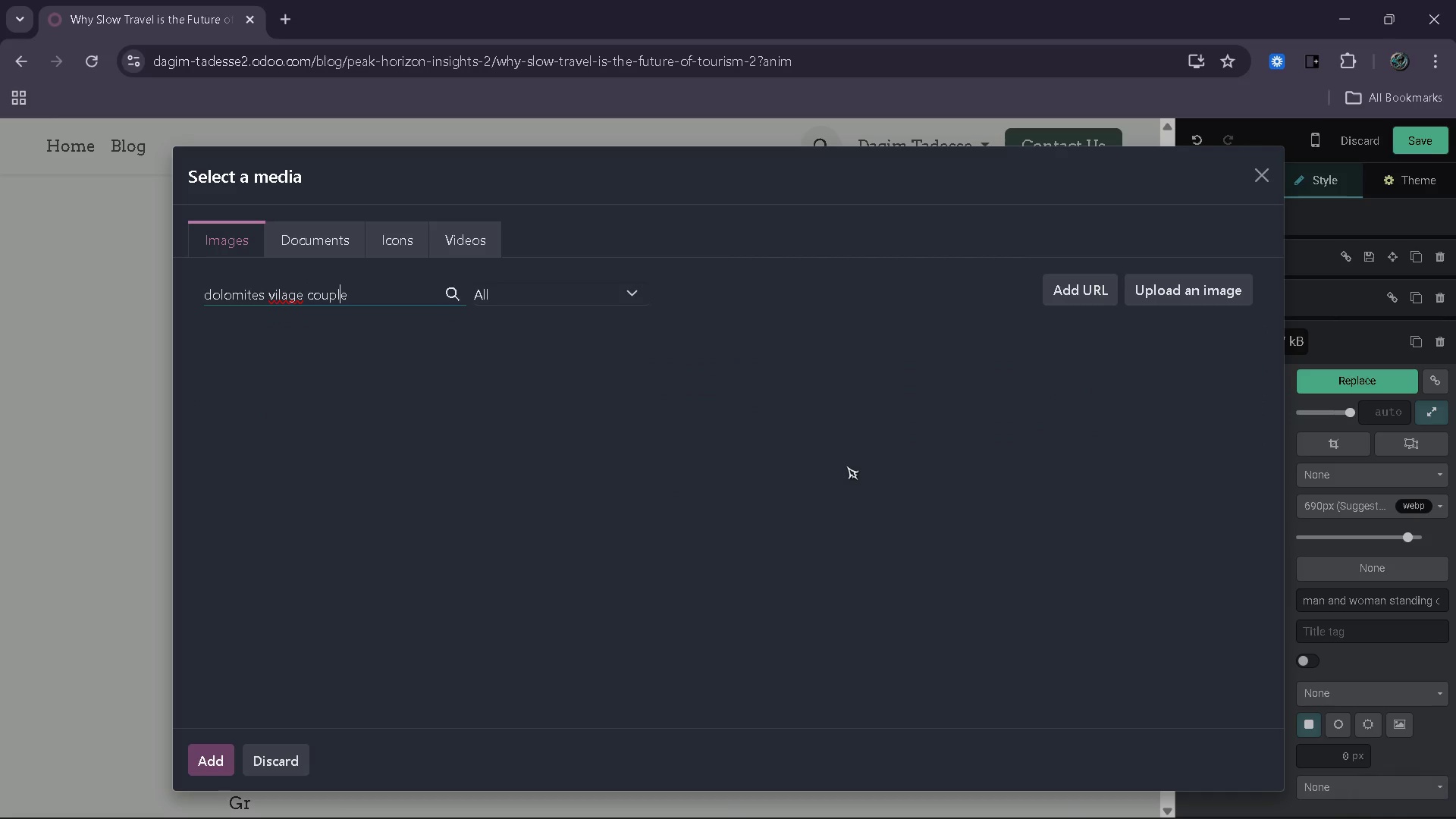 
key(ArrowLeft)
 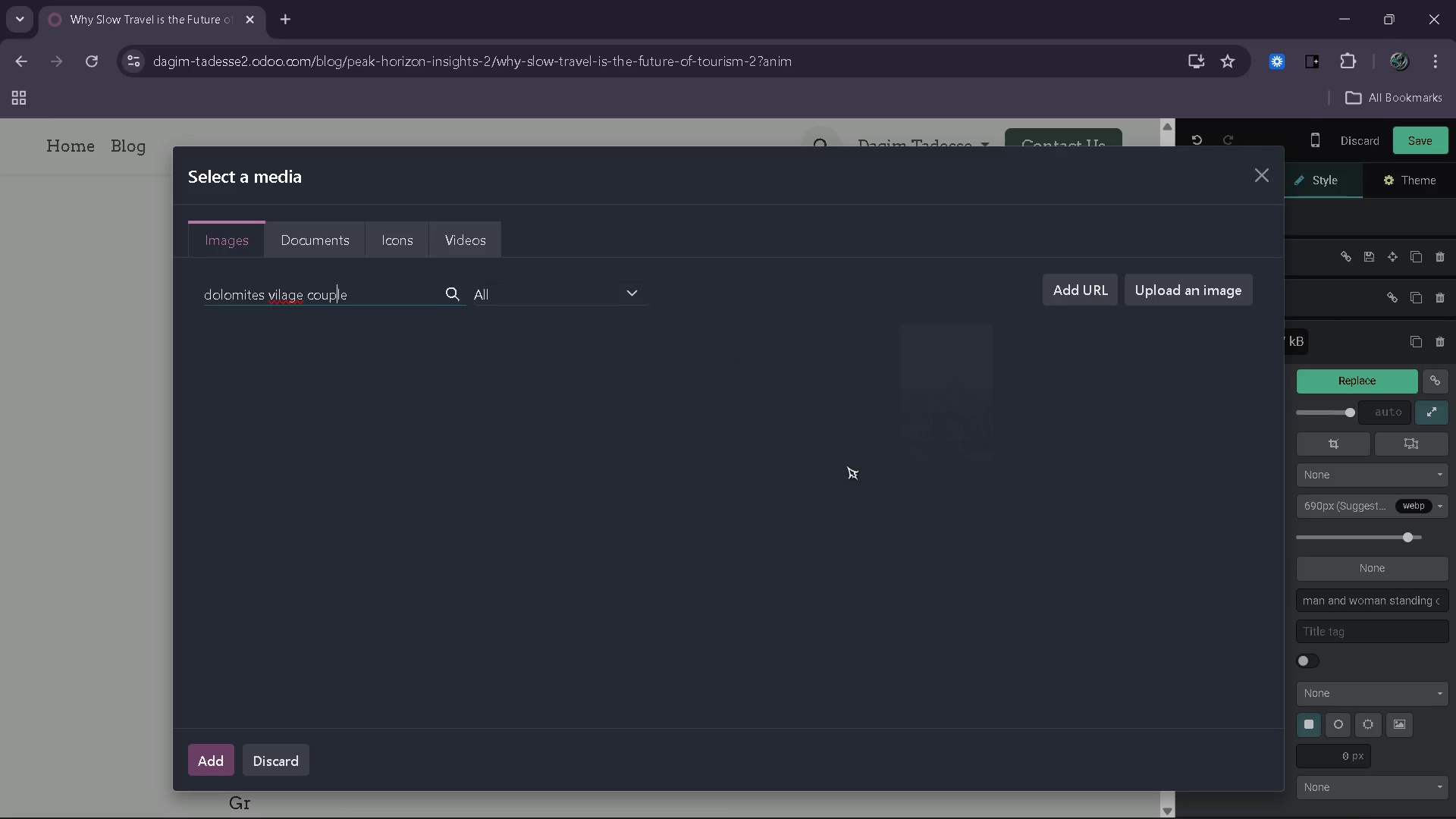 
key(ArrowLeft)
 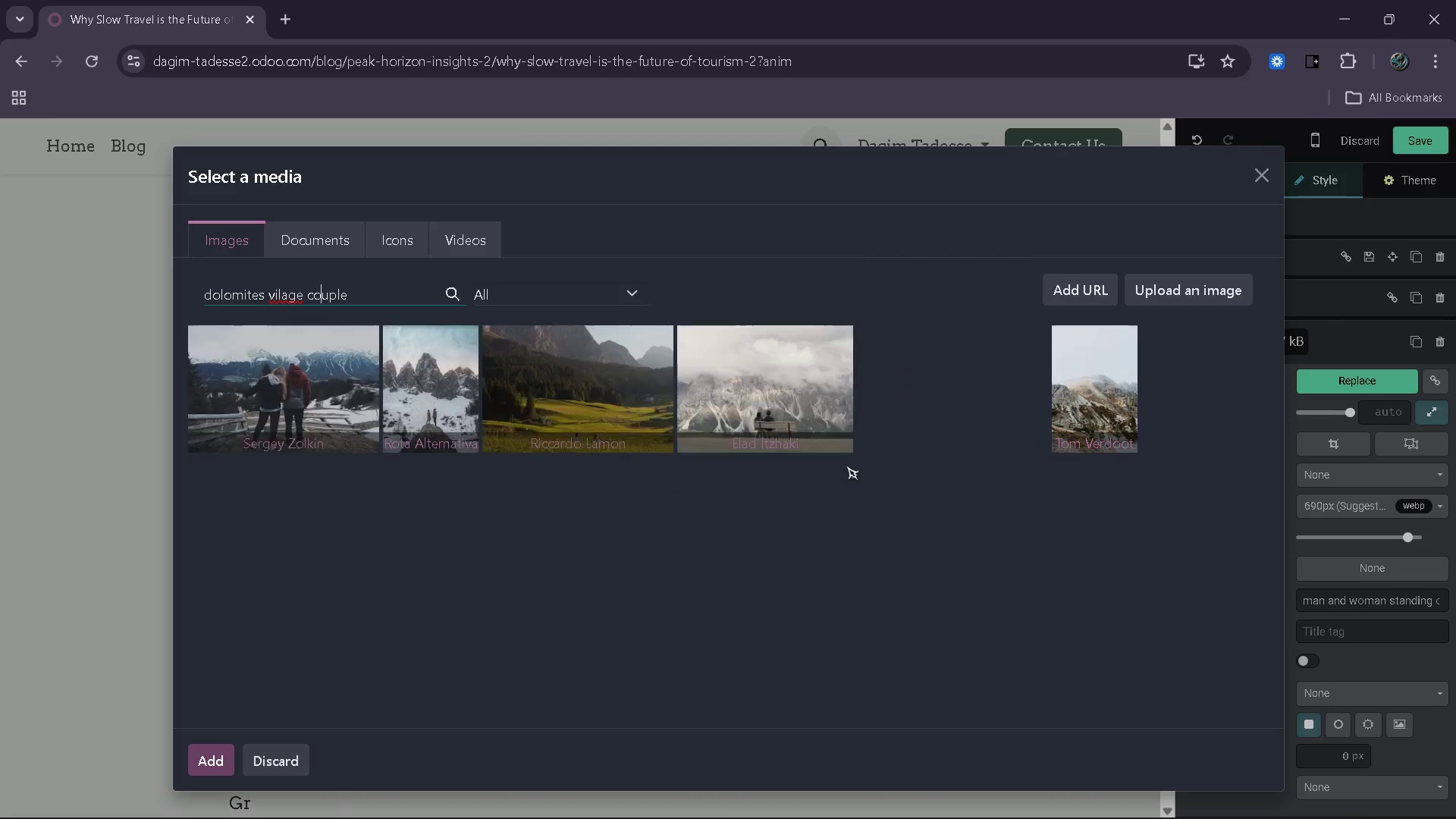 
key(ArrowLeft)
 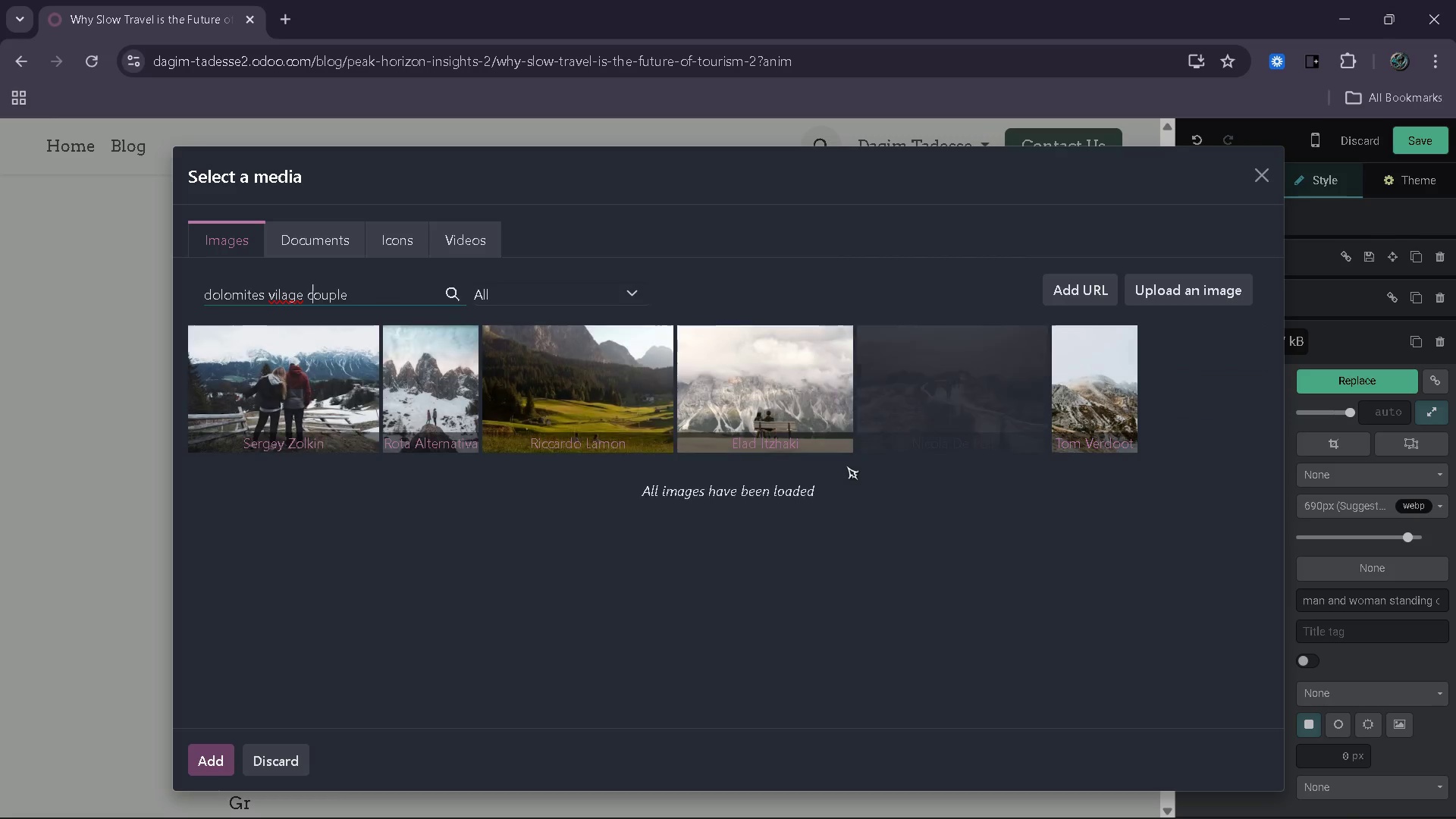 
key(ArrowLeft)
 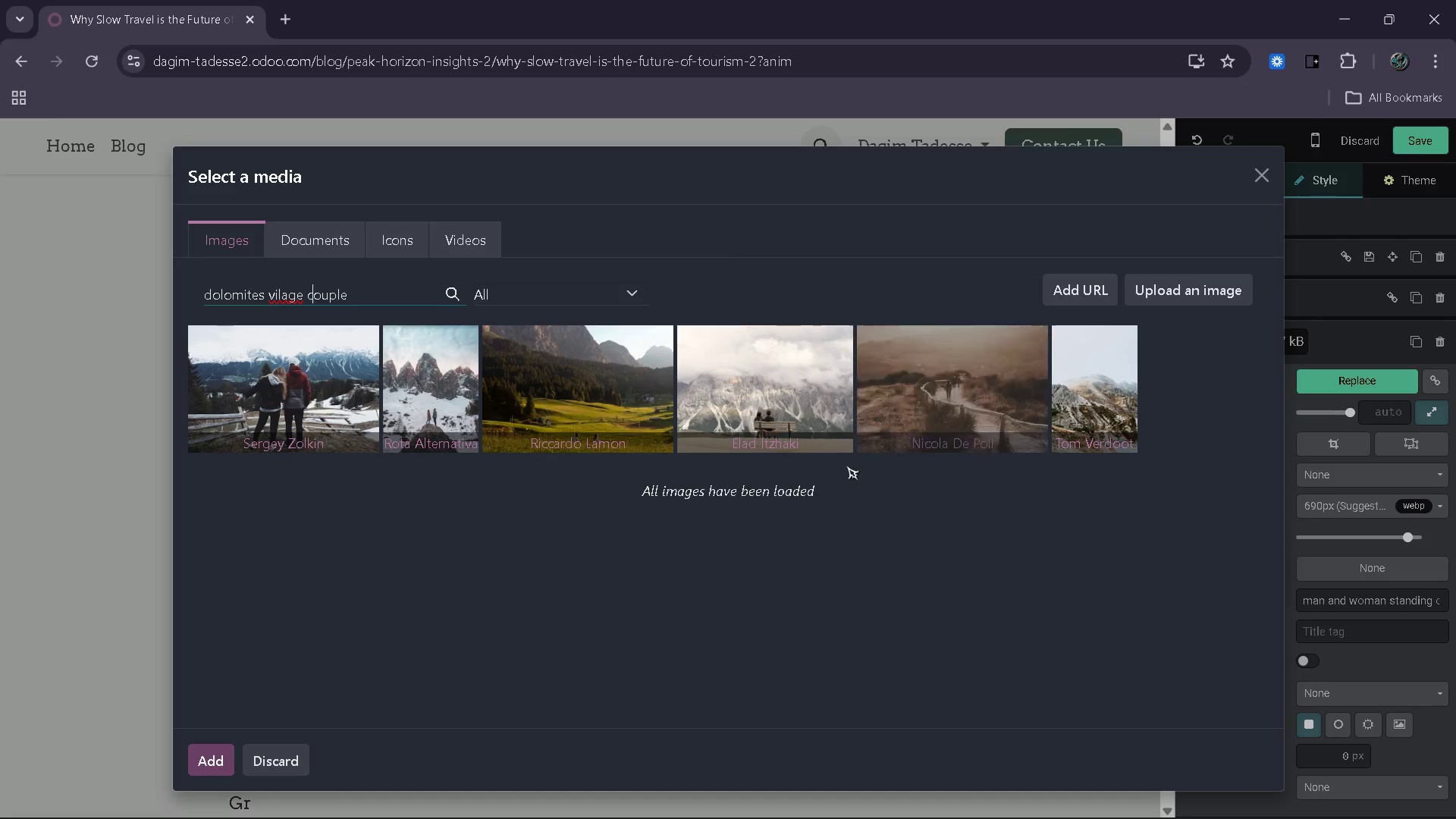 
key(ArrowLeft)
 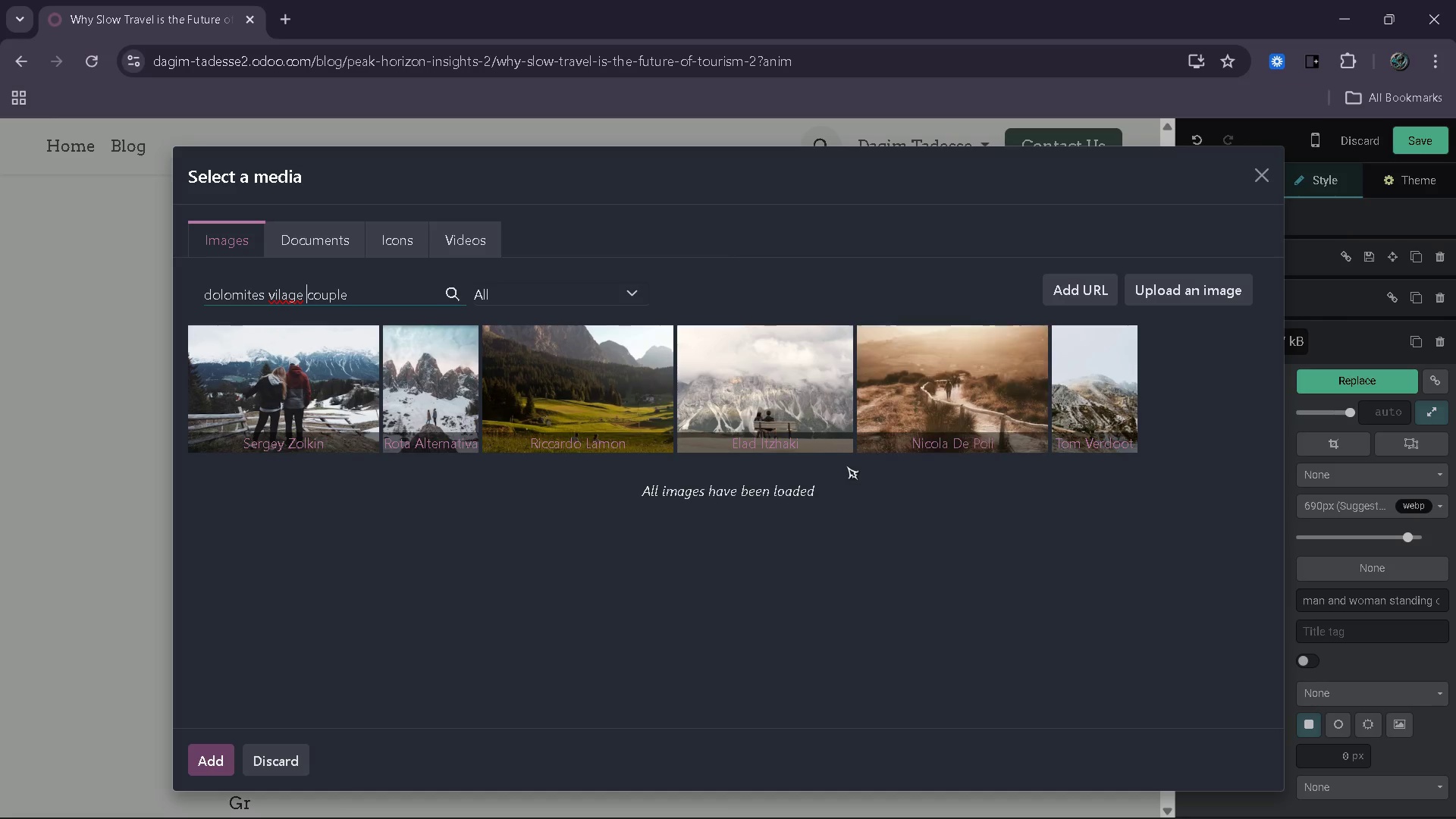 
key(ArrowLeft)
 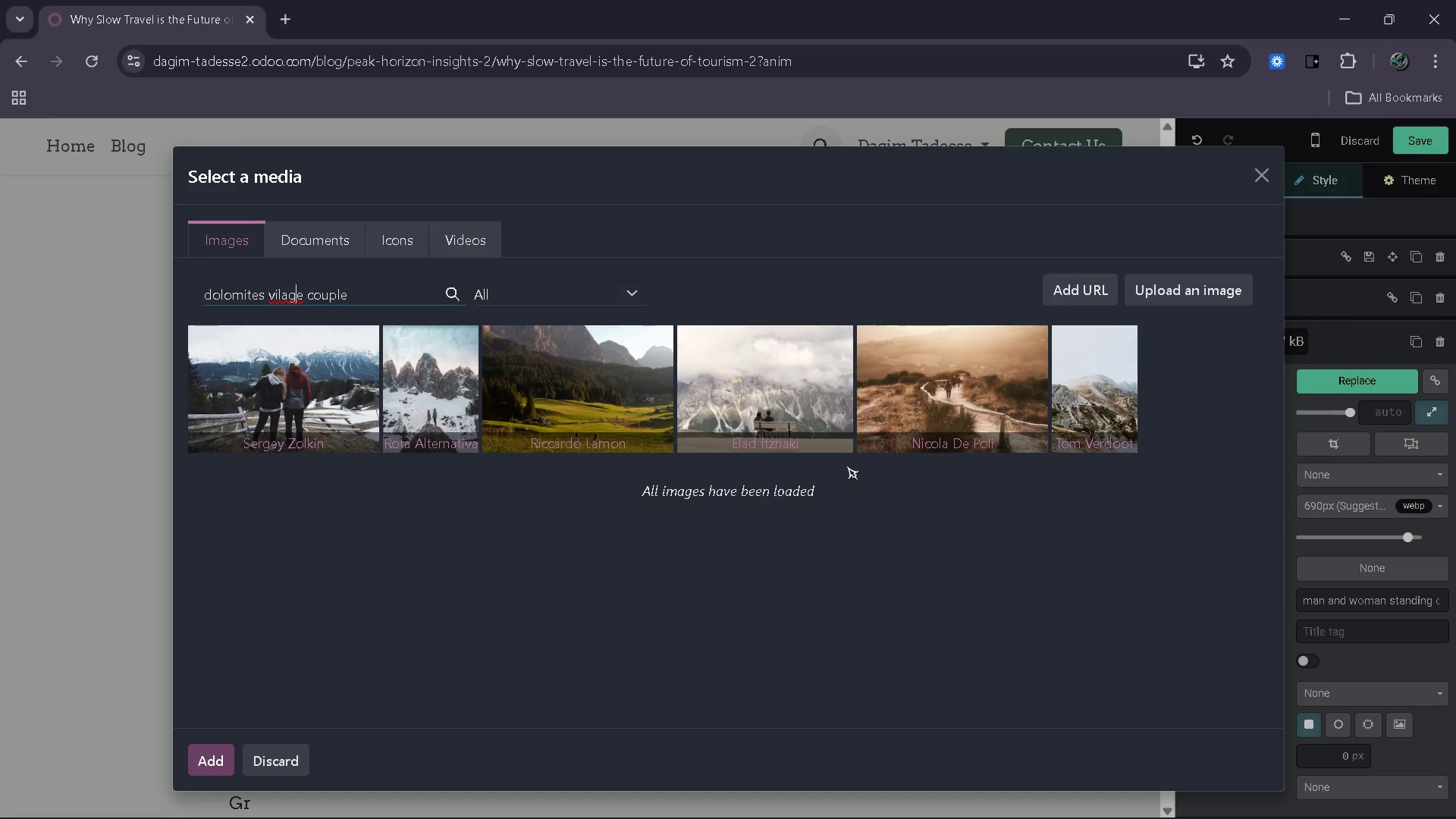 
key(ArrowLeft)
 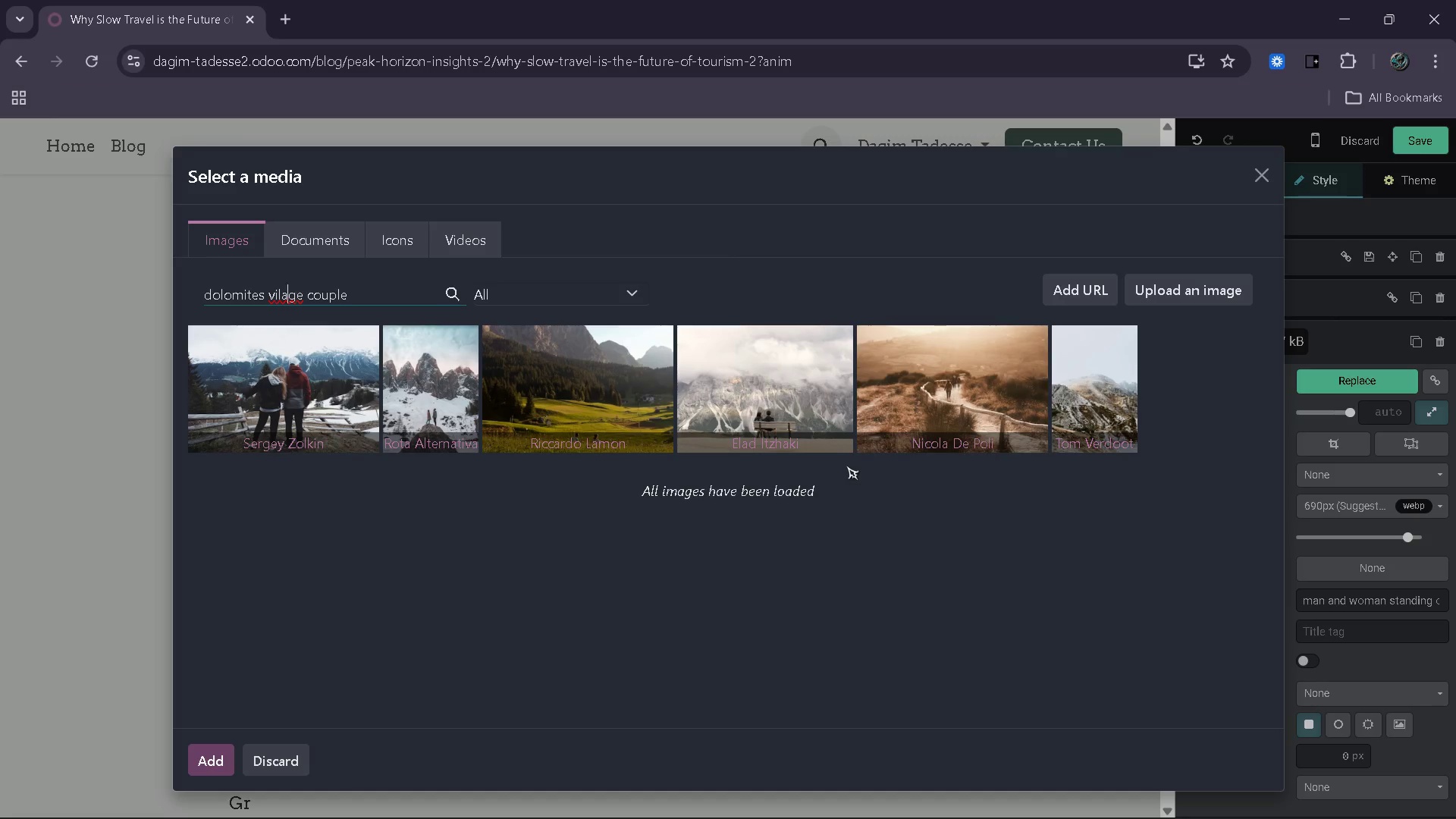 
key(ArrowLeft)
 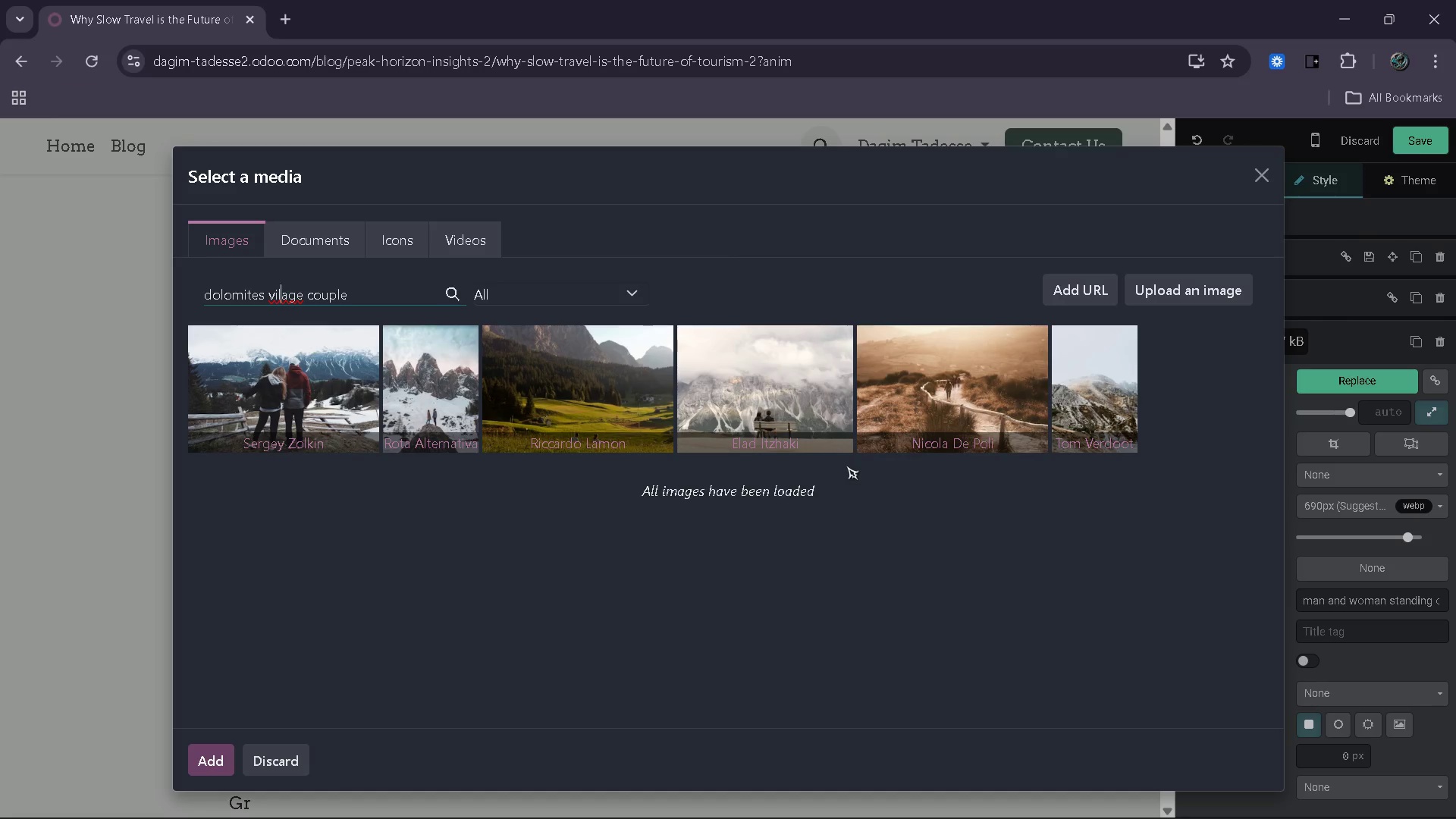 
key(ArrowLeft)
 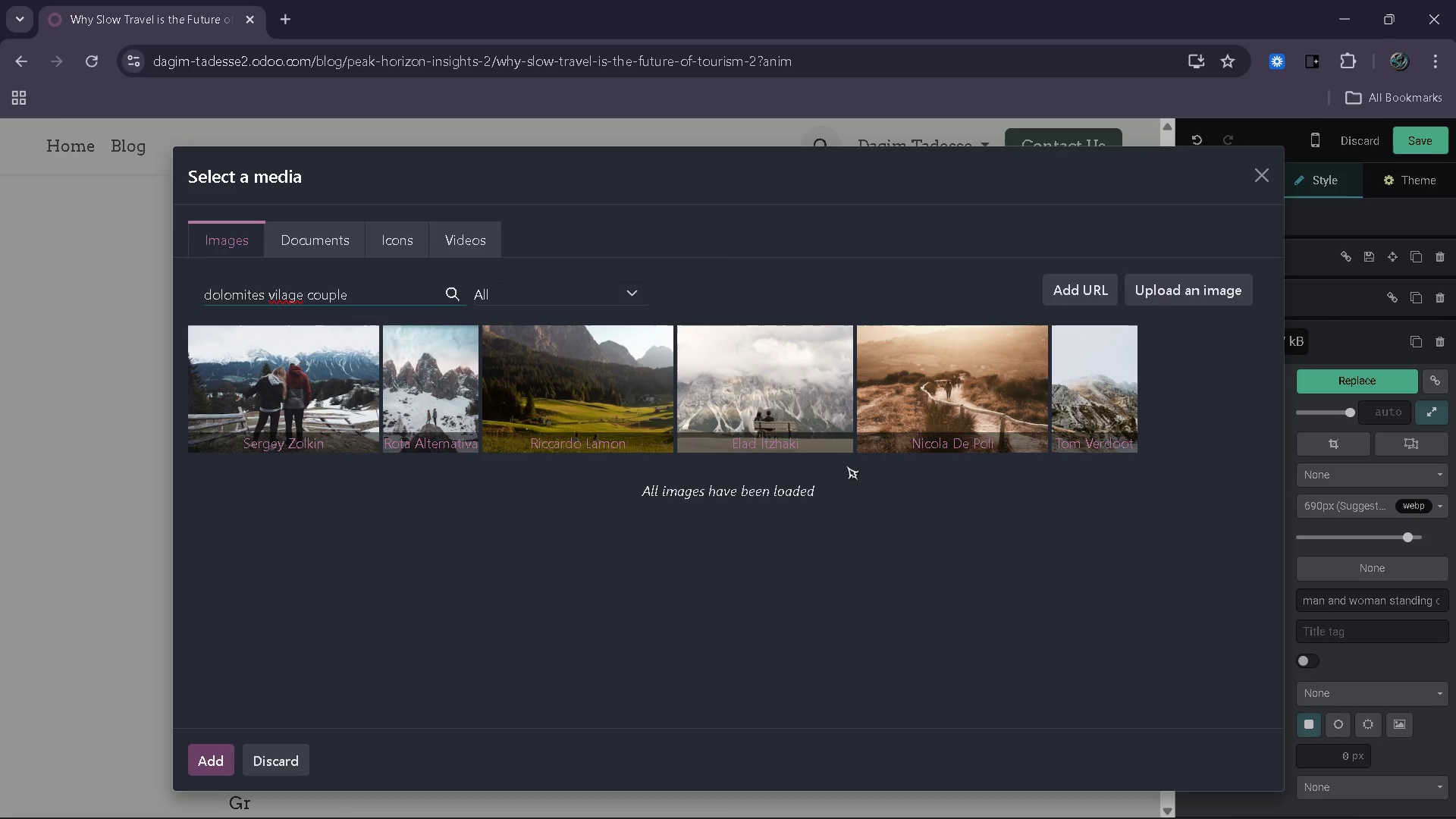 
key(L)
 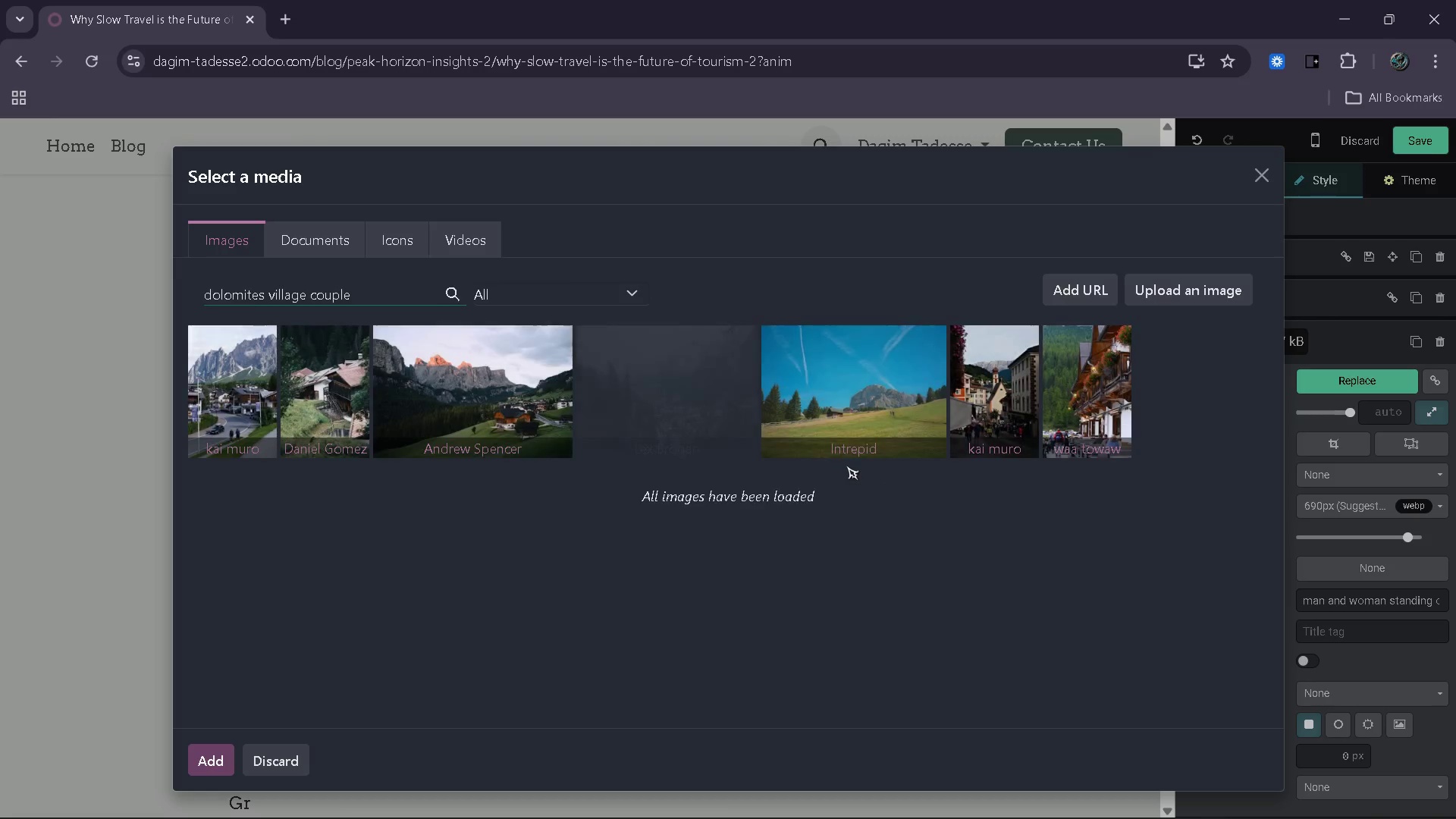 
wait(8.89)
 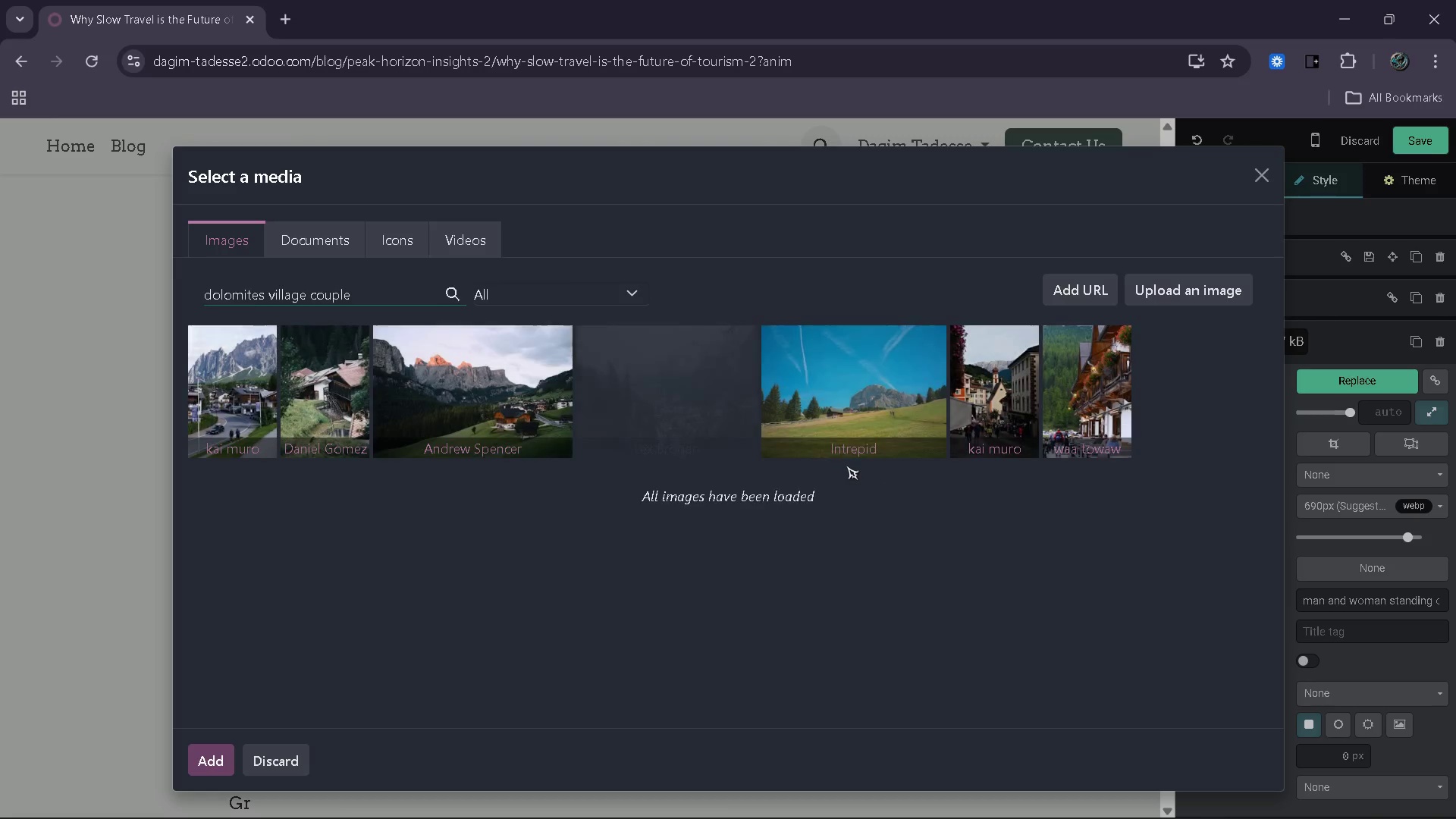 
key(Backspace)
 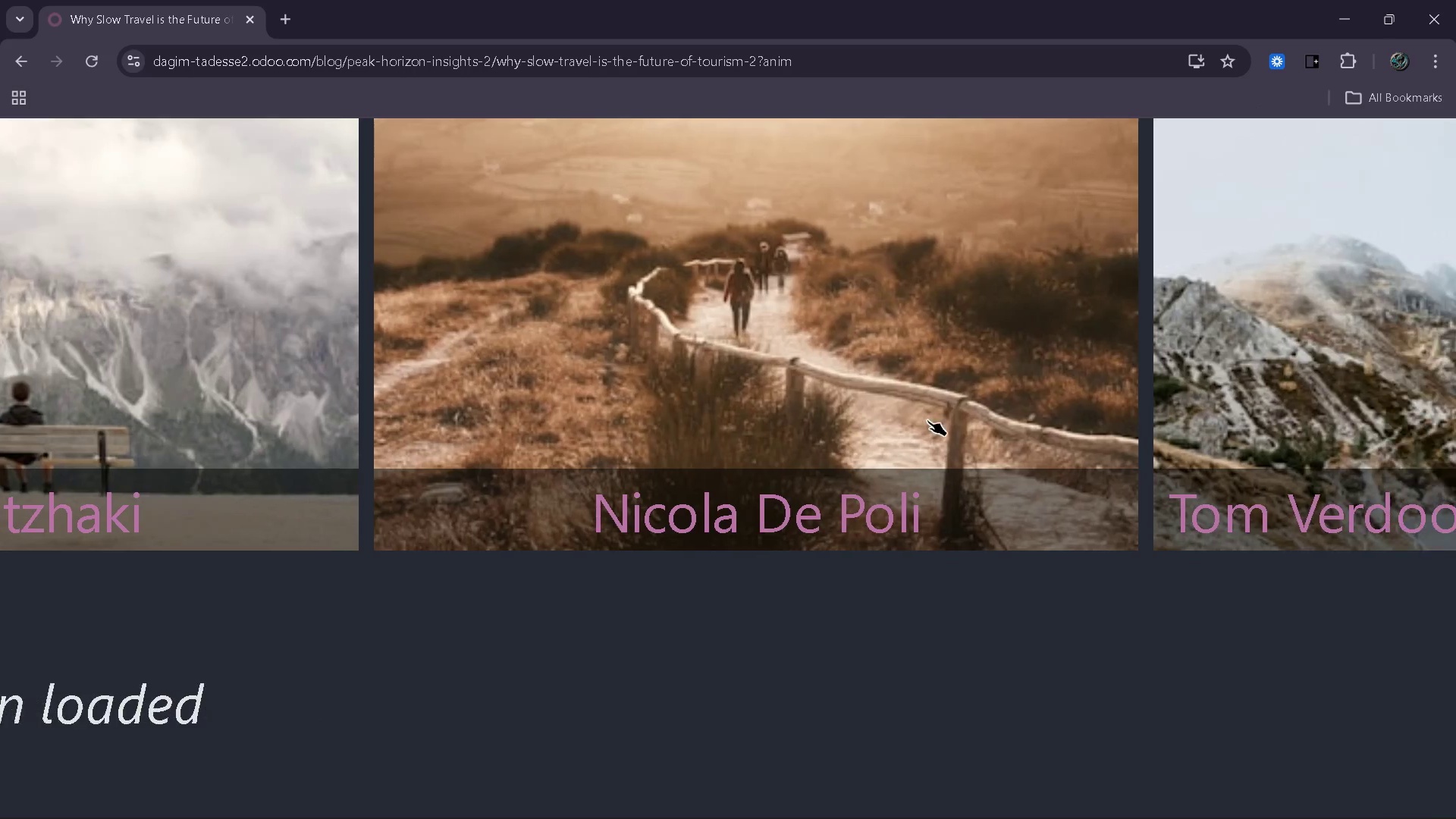 
wait(11.59)
 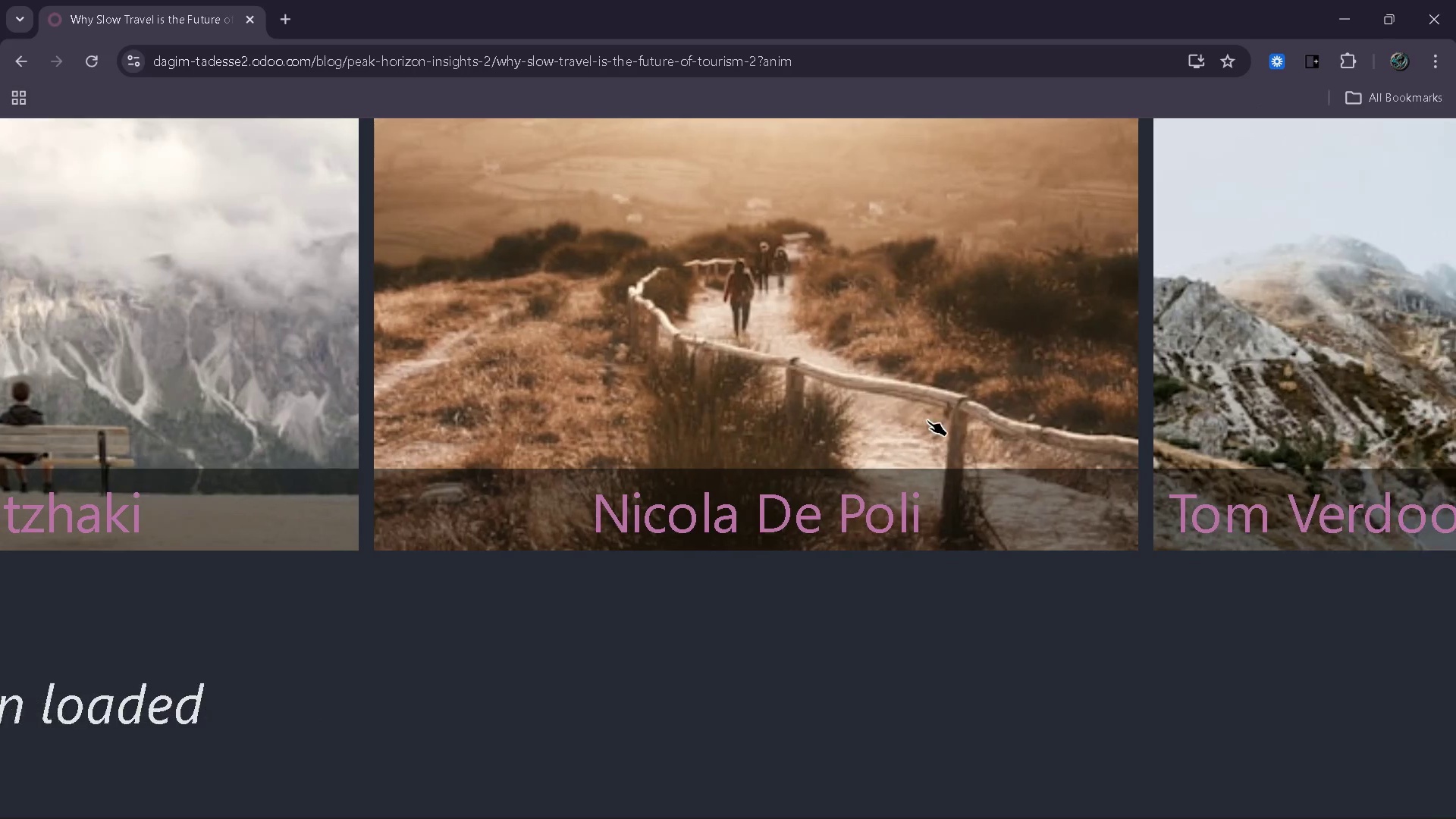 
key(ArrowRight)
 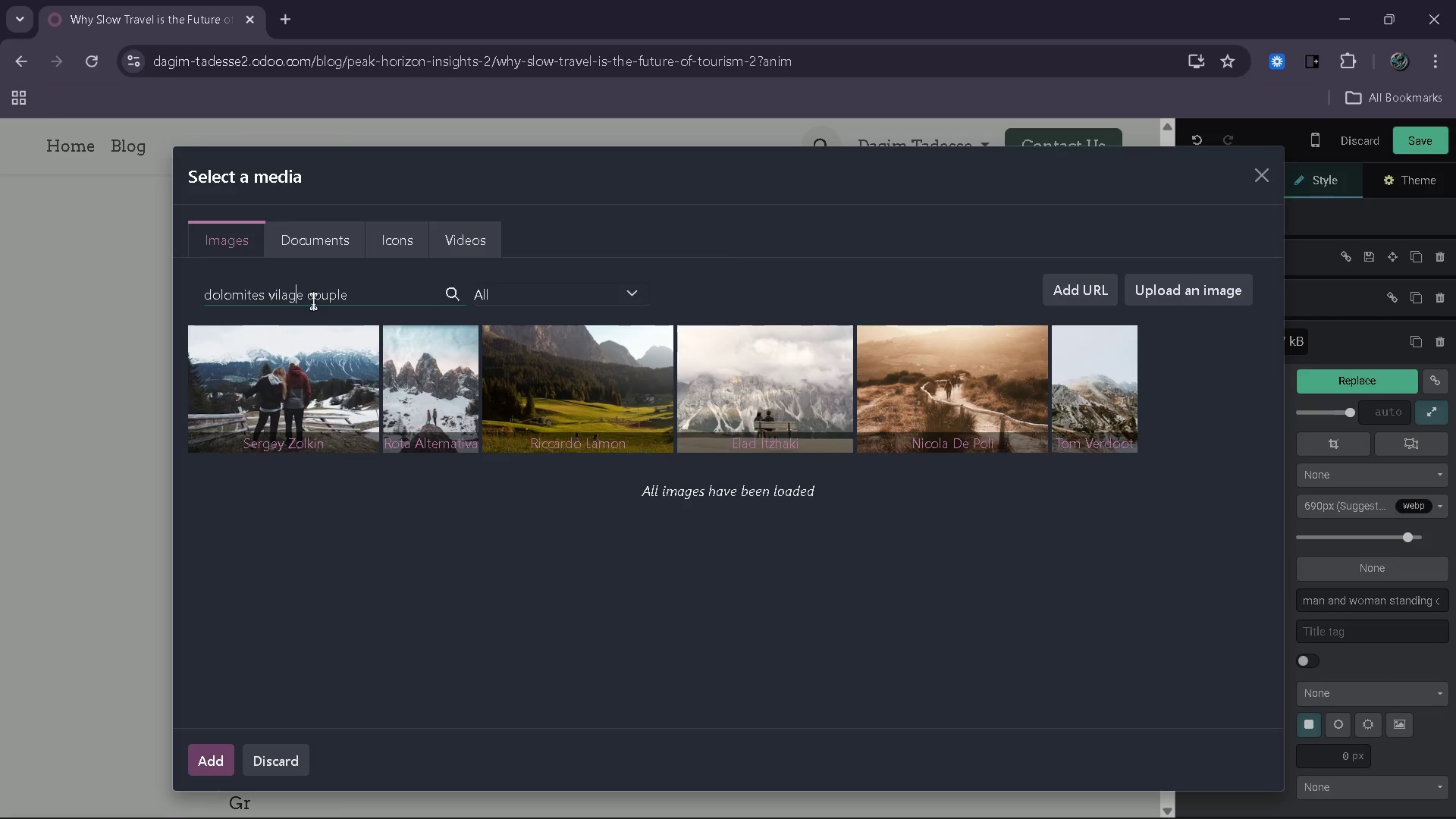 
key(ArrowRight)
 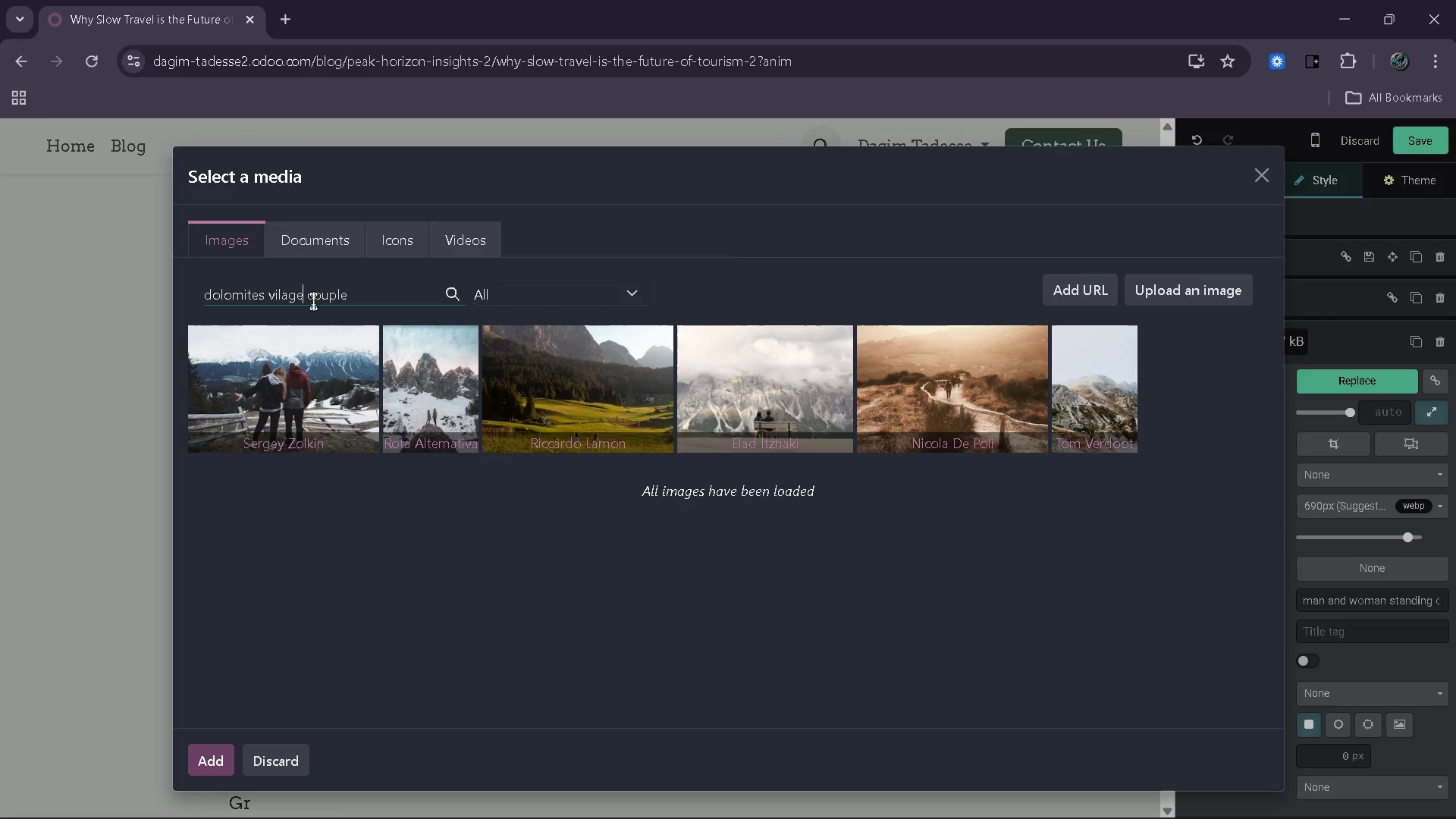 
key(ArrowRight)
 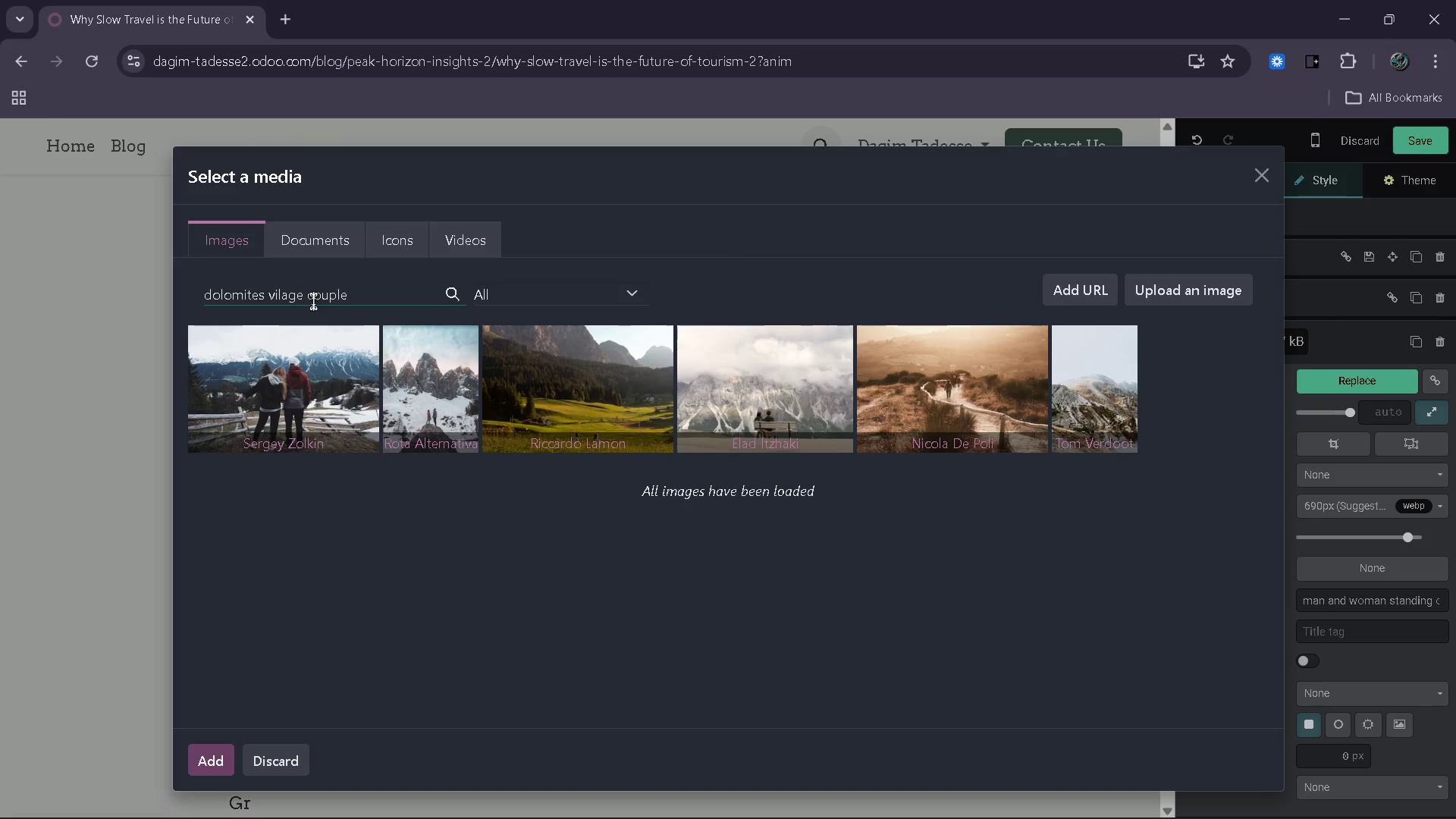 
key(Backspace)
key(Backspace)
key(Backspace)
key(Backspace)
key(Backspace)
key(Backspace)
type(street)
 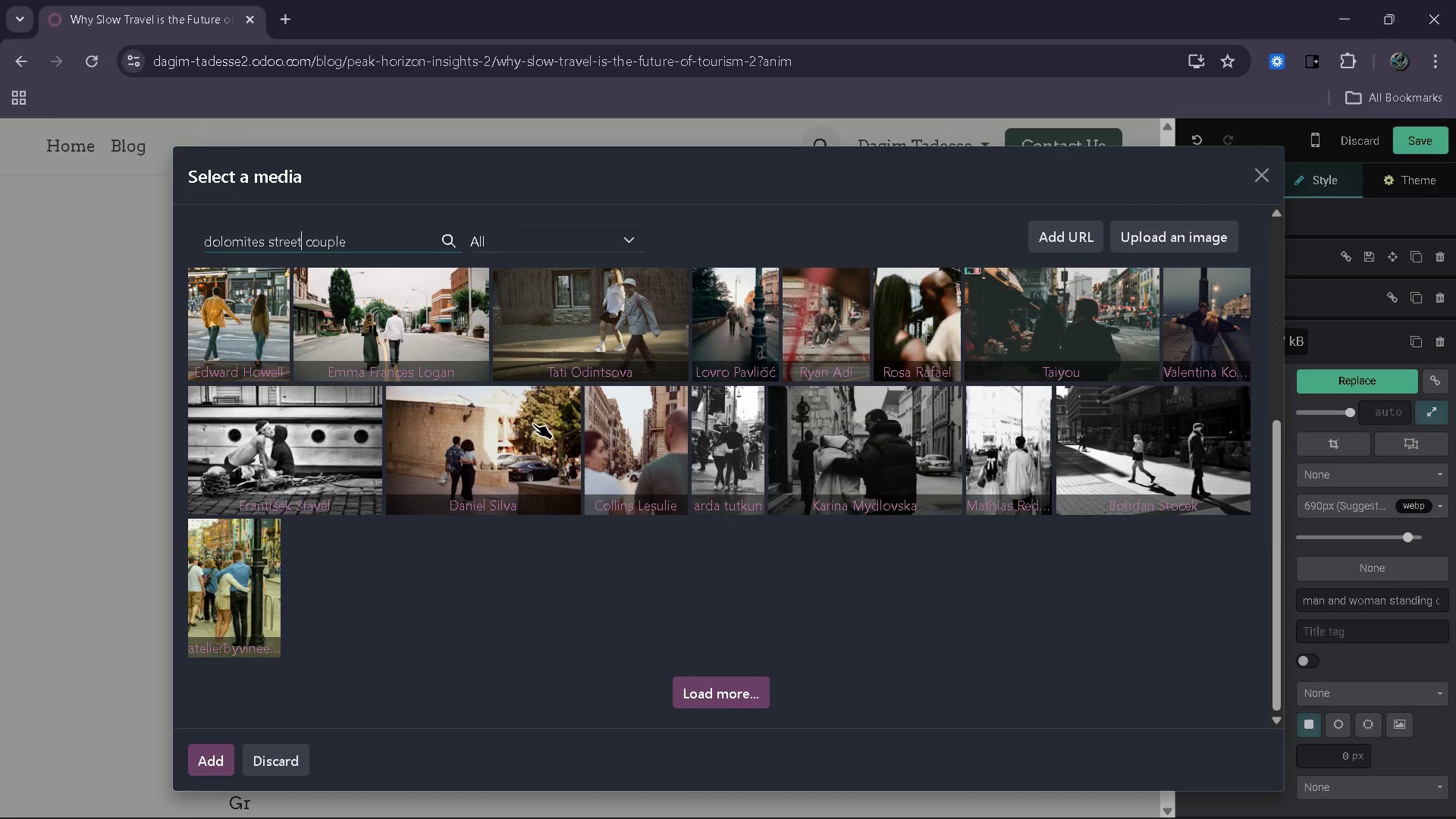 
wait(14.69)
 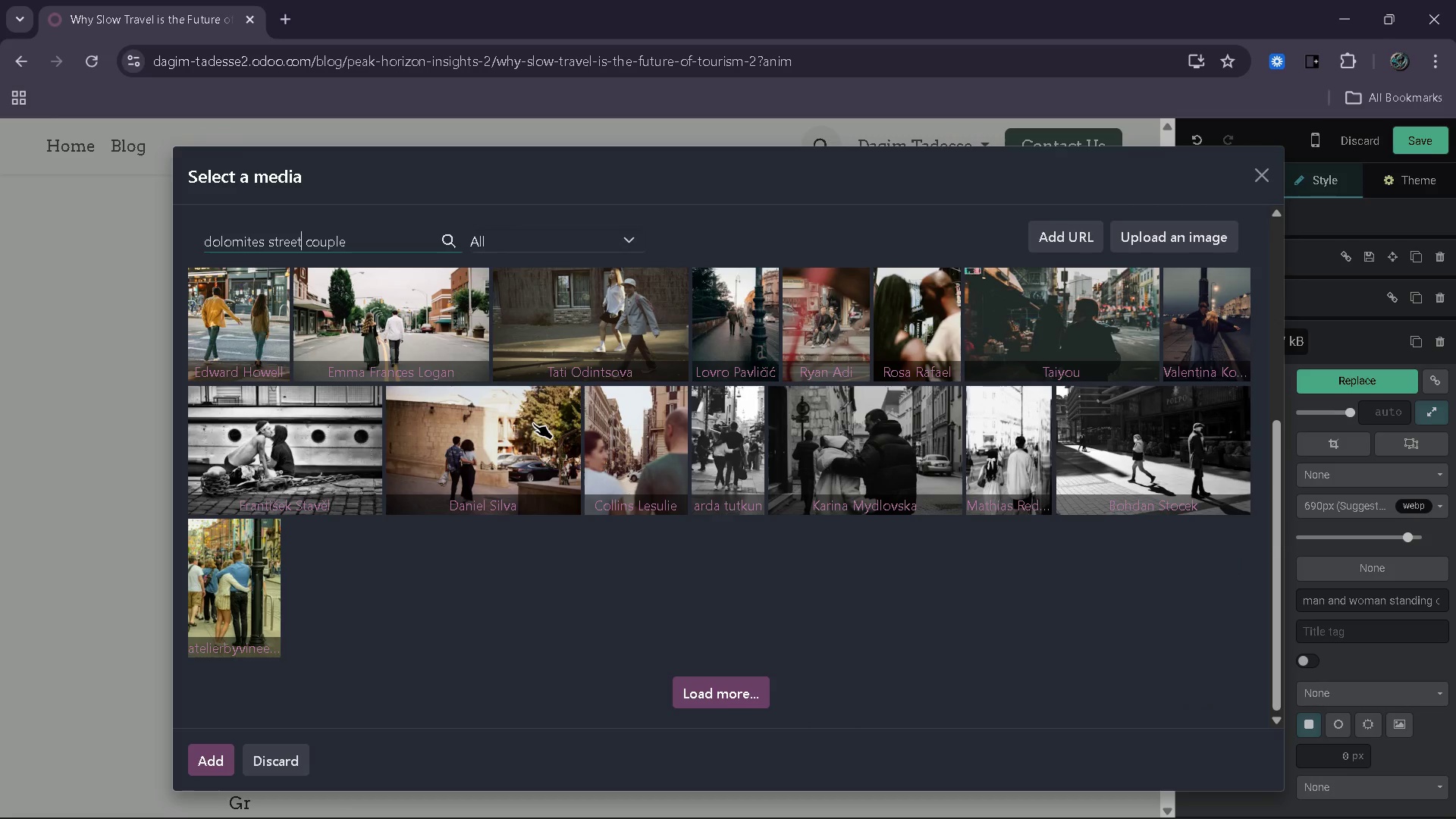 
type( locak)
key(Backspace)
type(l)
 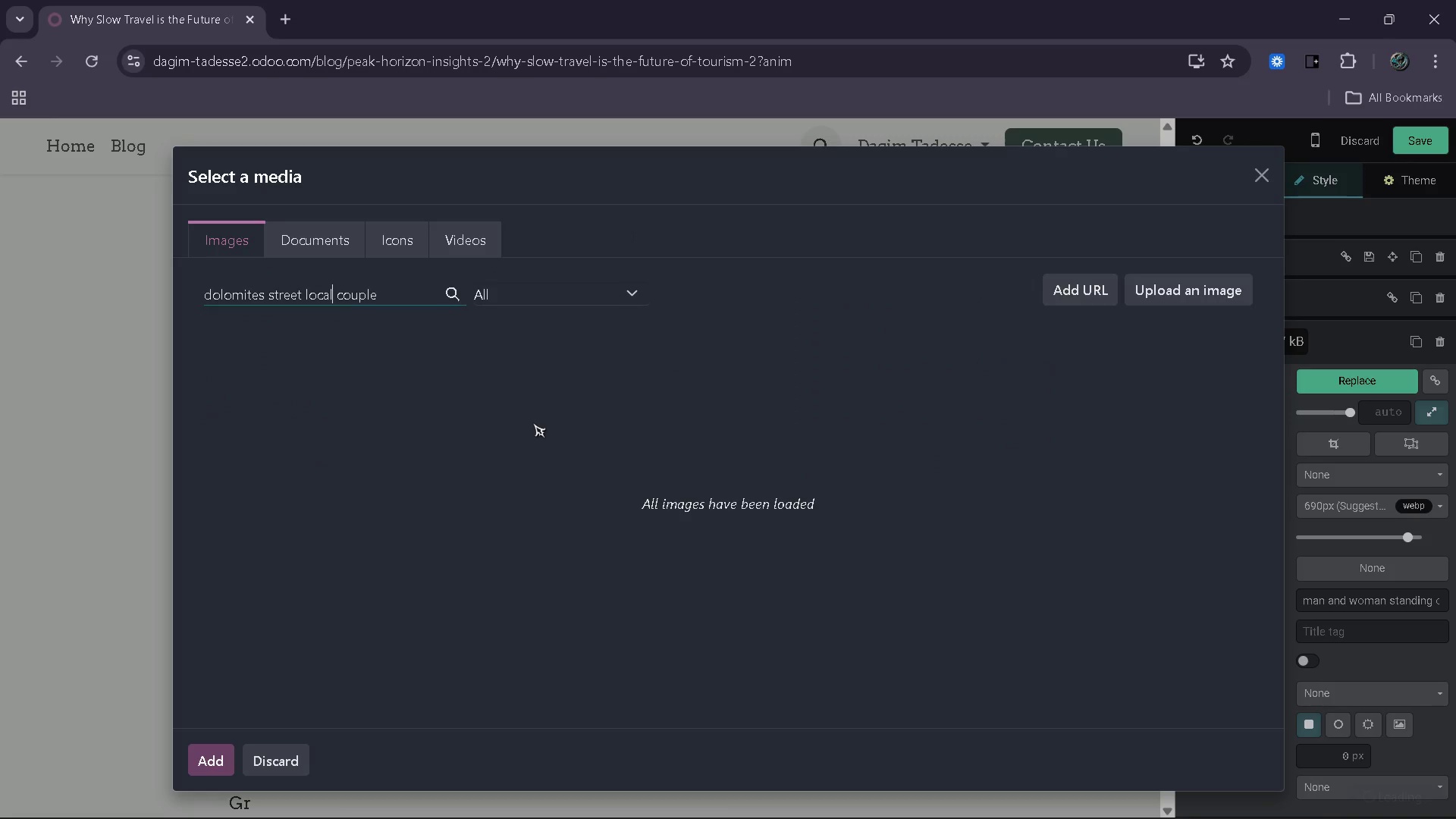 
key(Backspace)
 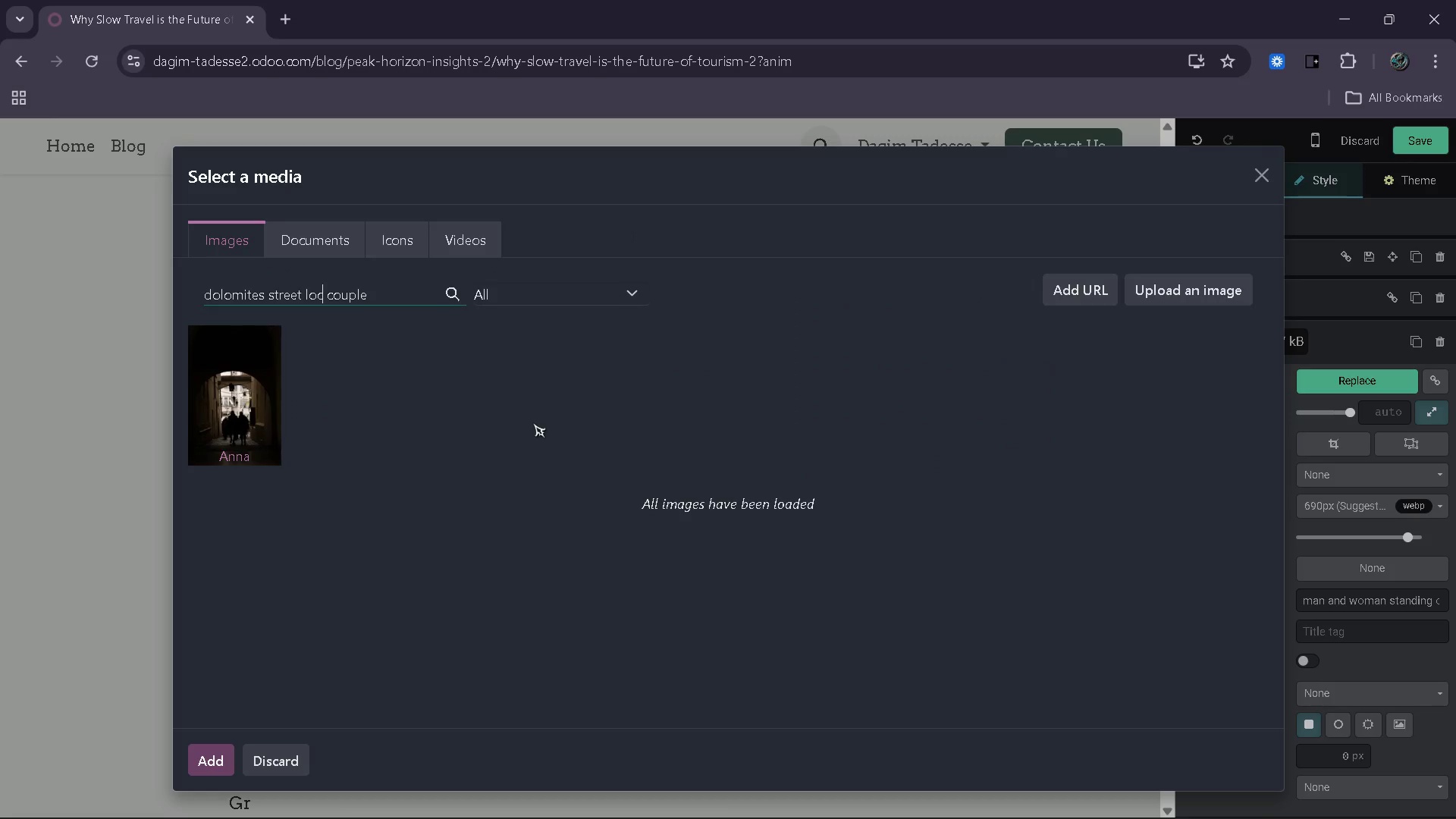 
key(Backspace)
 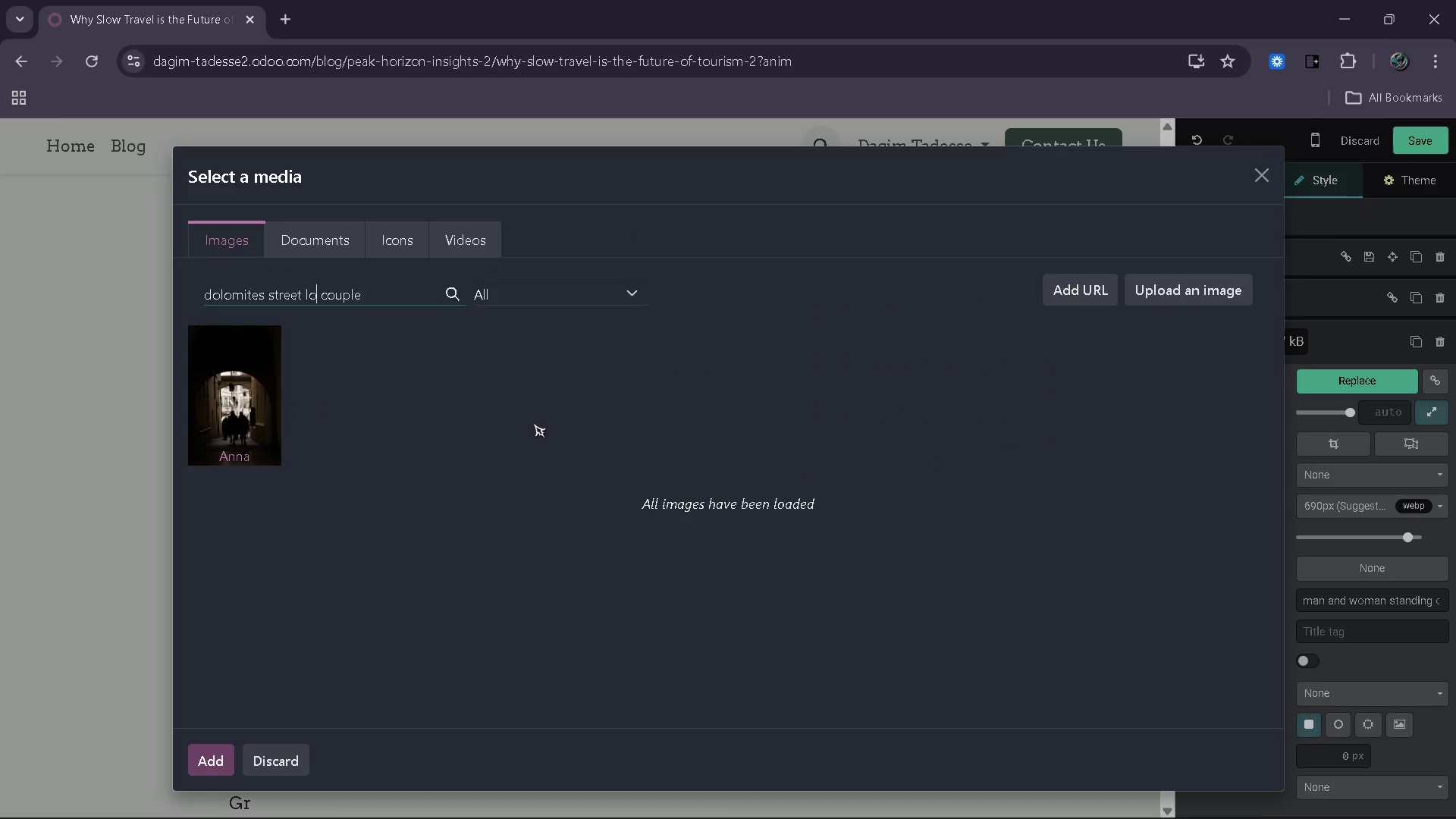 
key(Backspace)
 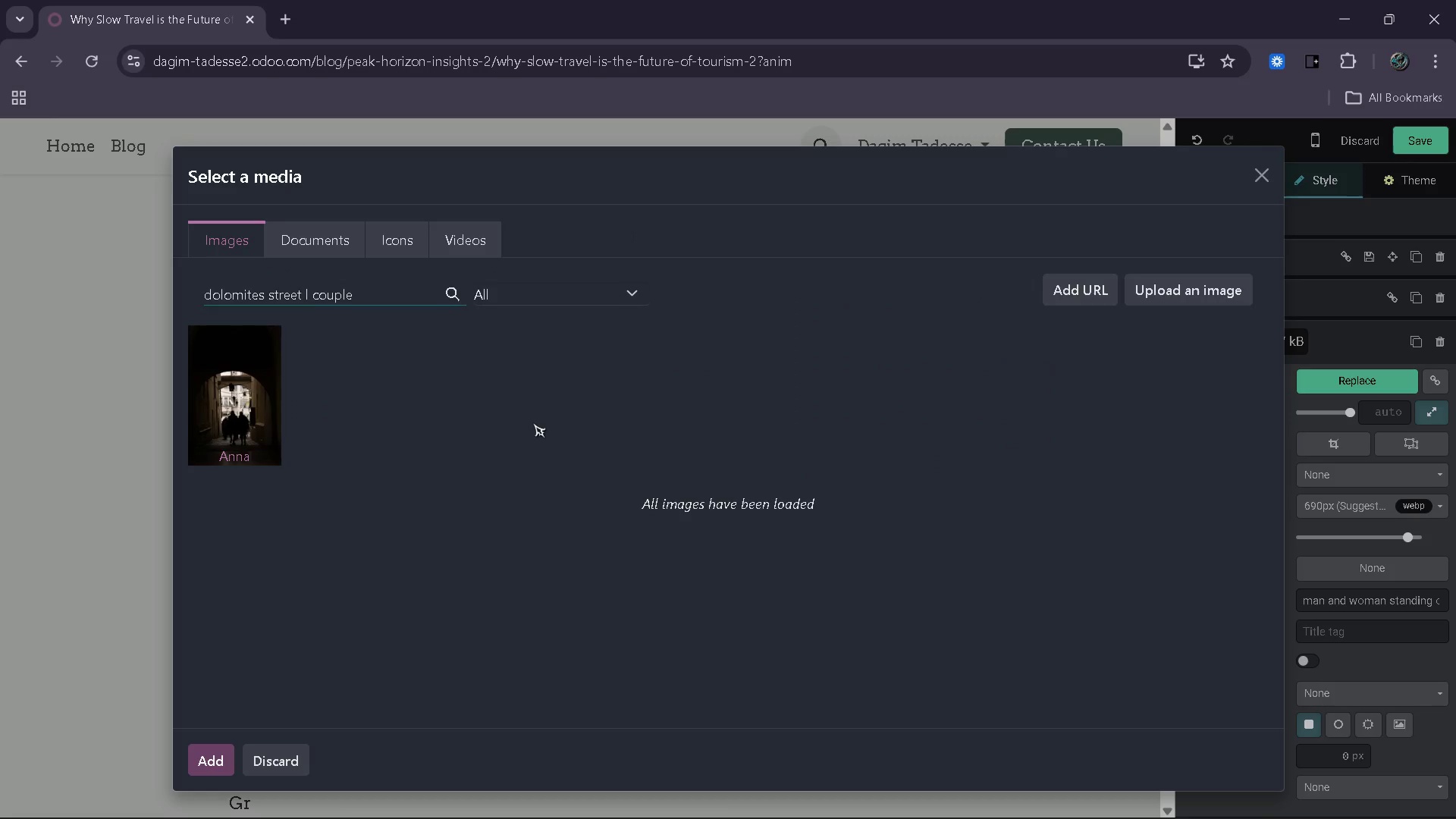 
key(Backspace)
 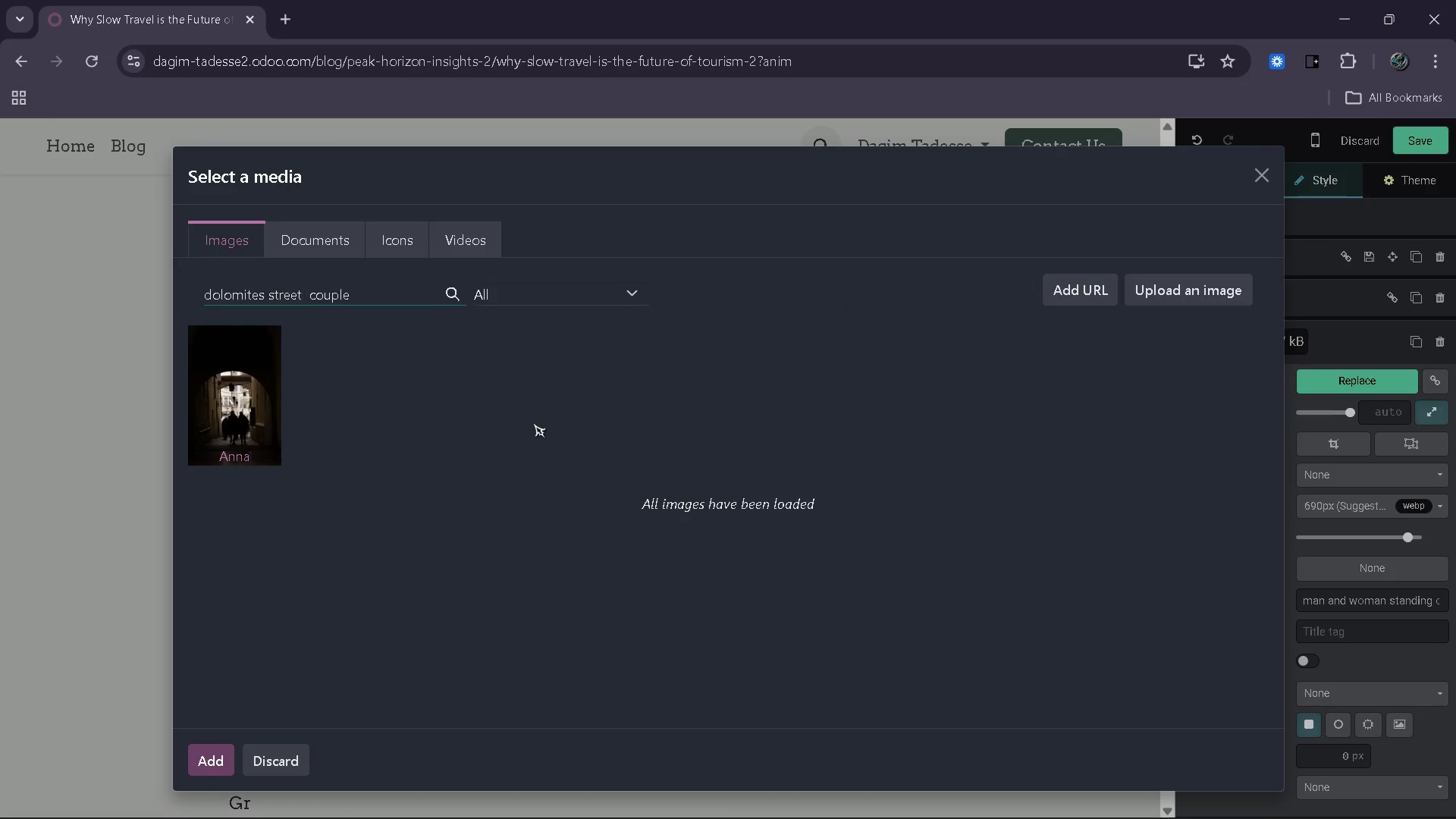 
key(Backspace)
 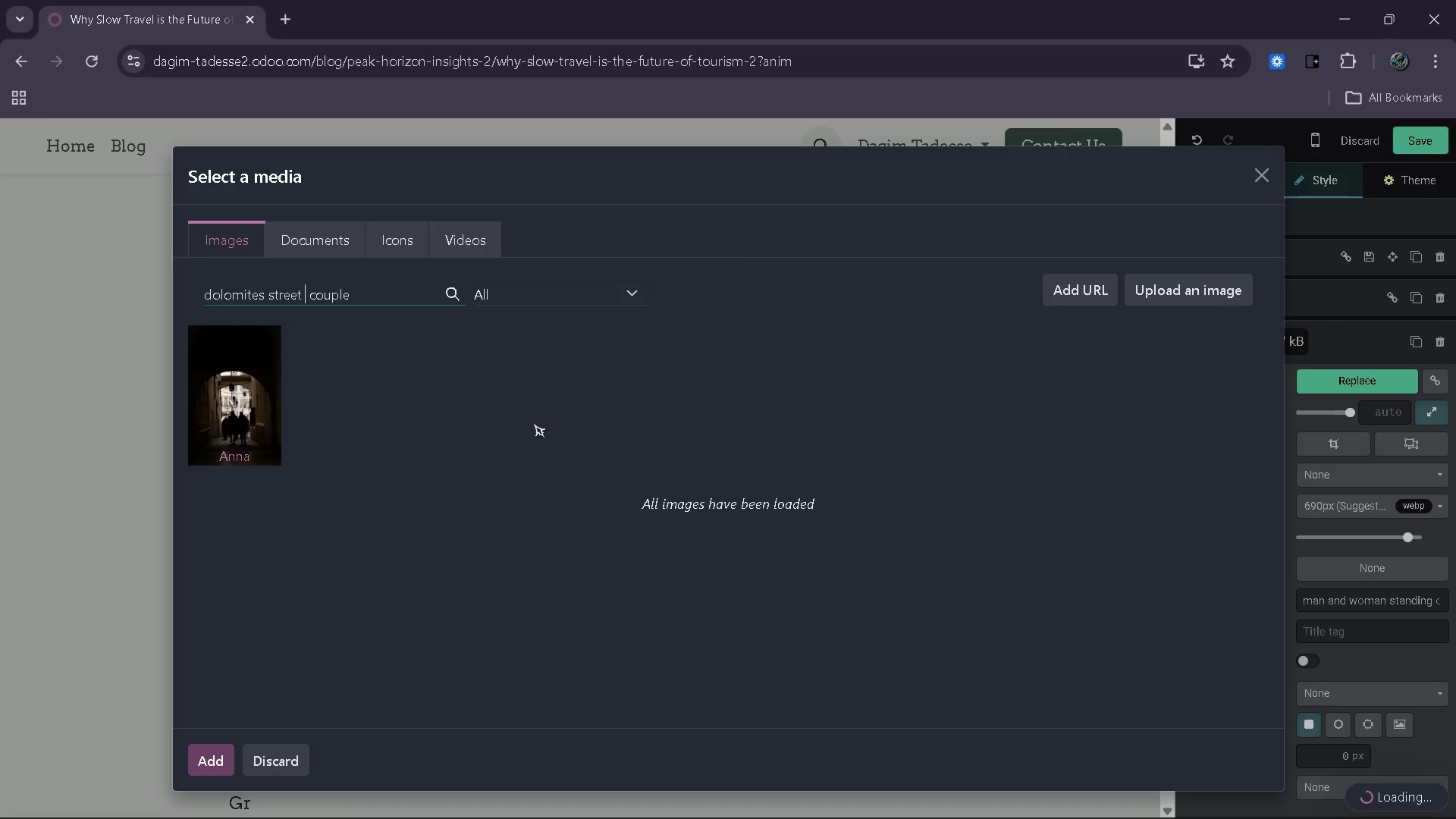 
type(village)
 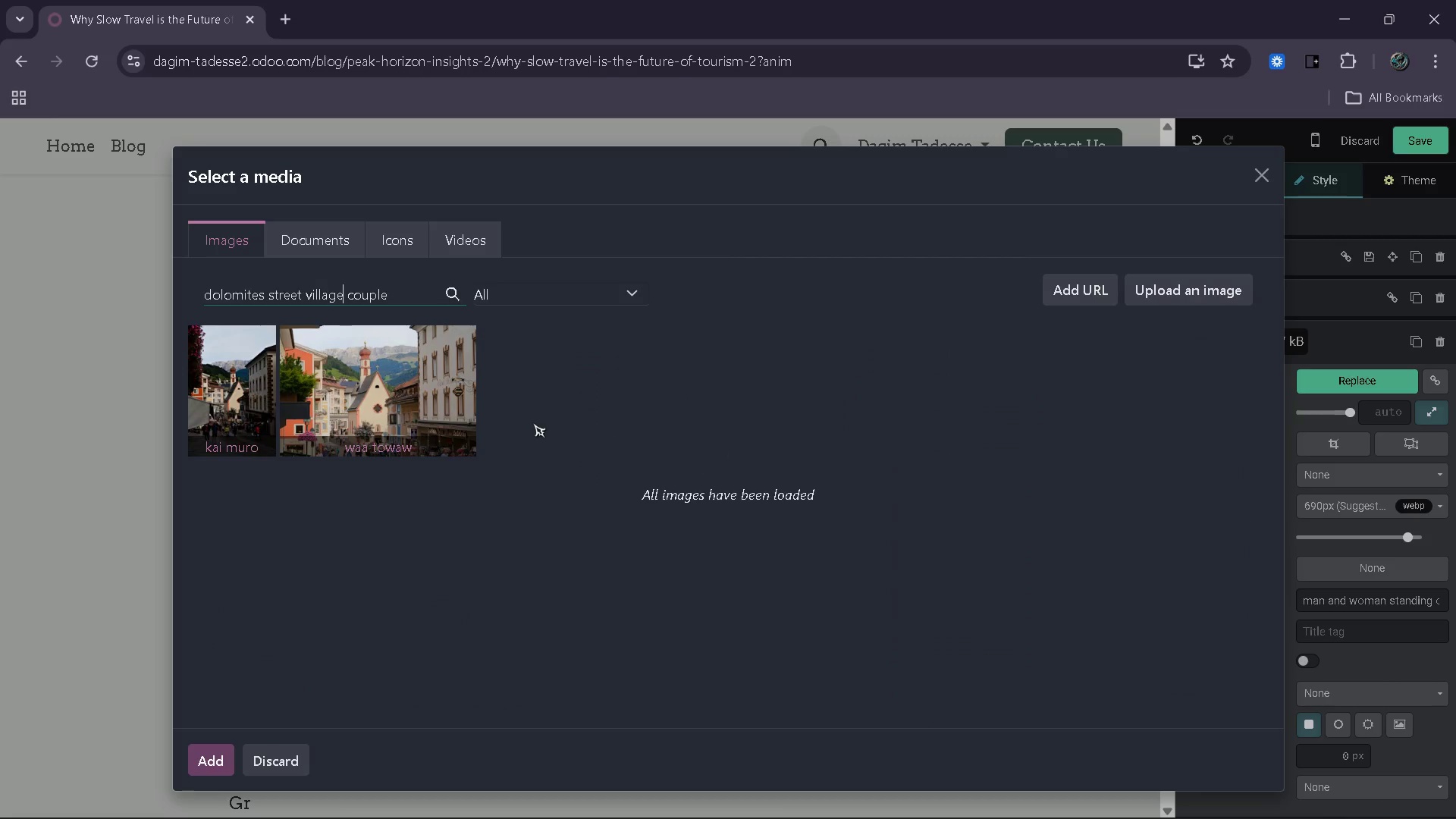 
wait(7.11)
 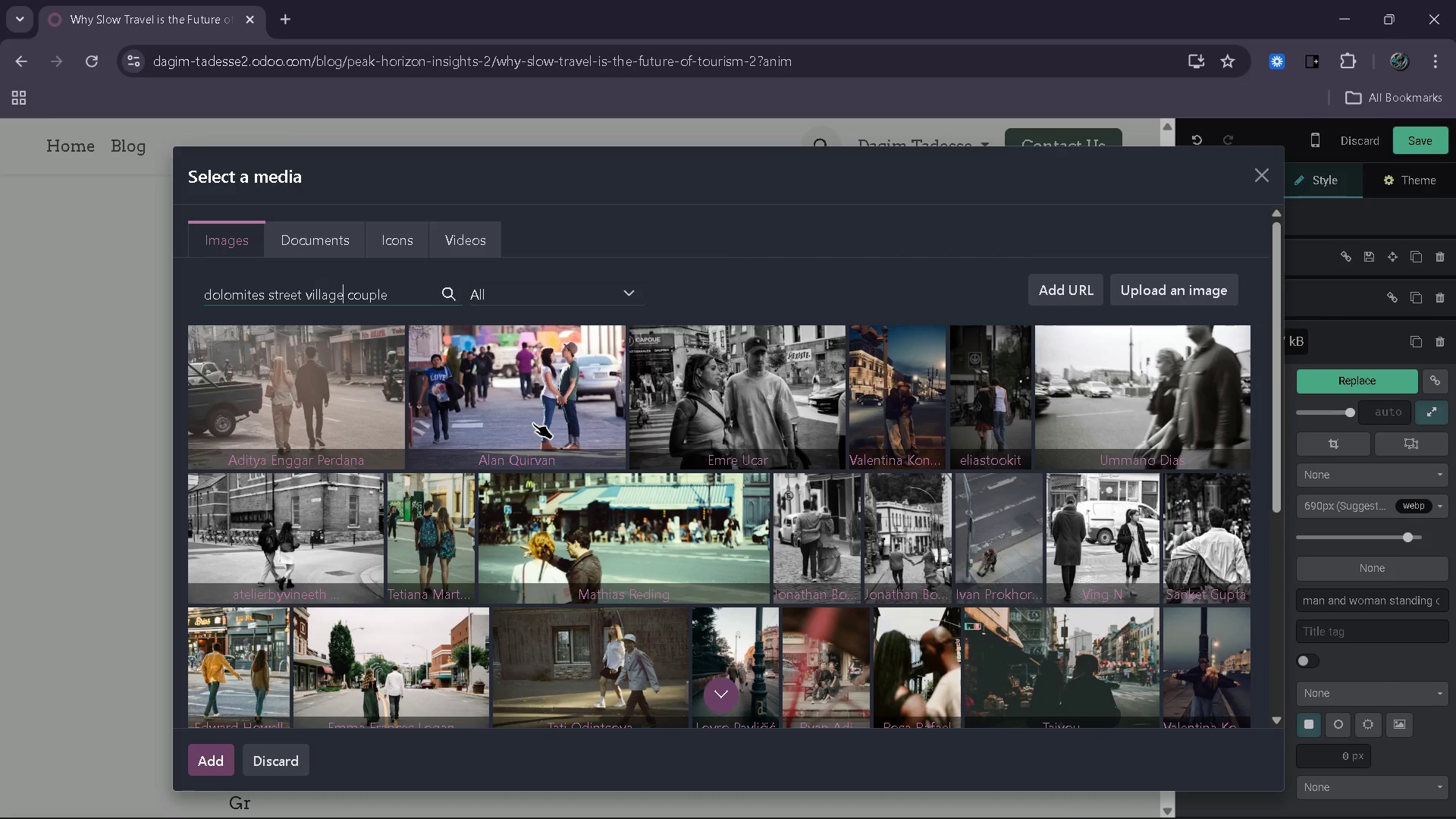 
key(Backspace)
key(Backspace)
key(Backspace)
key(Backspace)
key(Backspace)
key(Backspace)
key(Backspace)
key(Backspace)
type( mountain)
 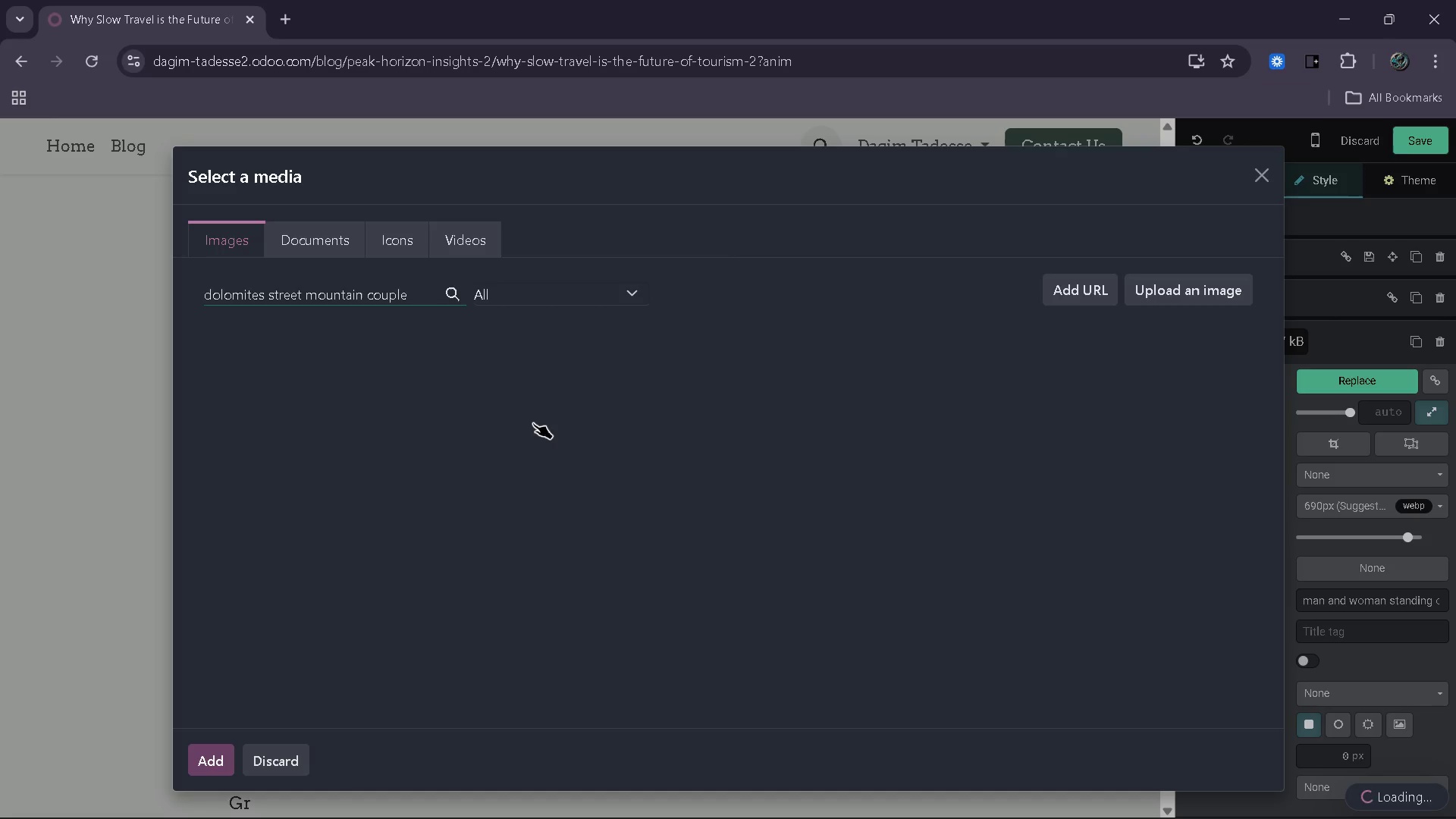 
wait(8.77)
 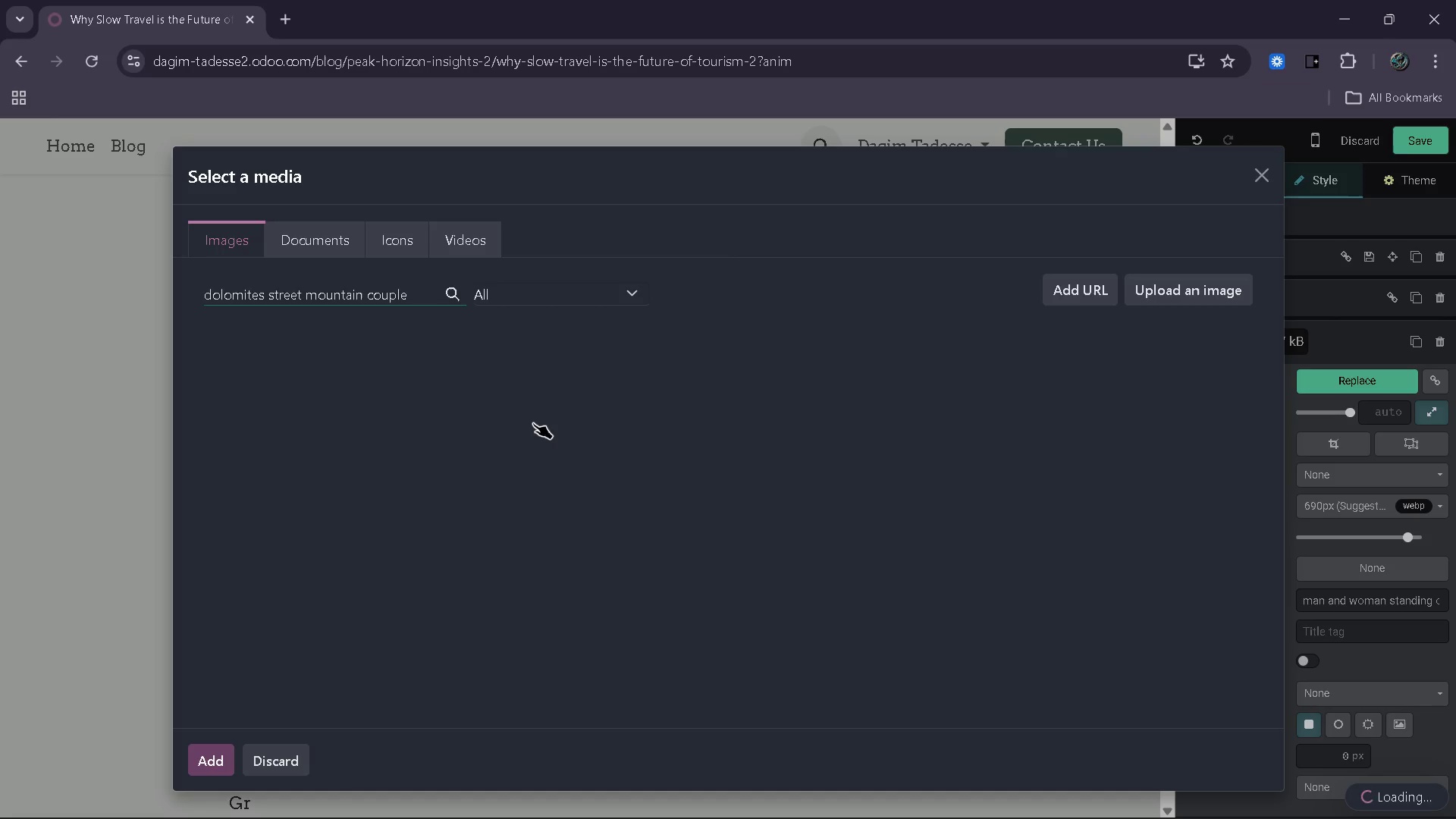 
key(S)
 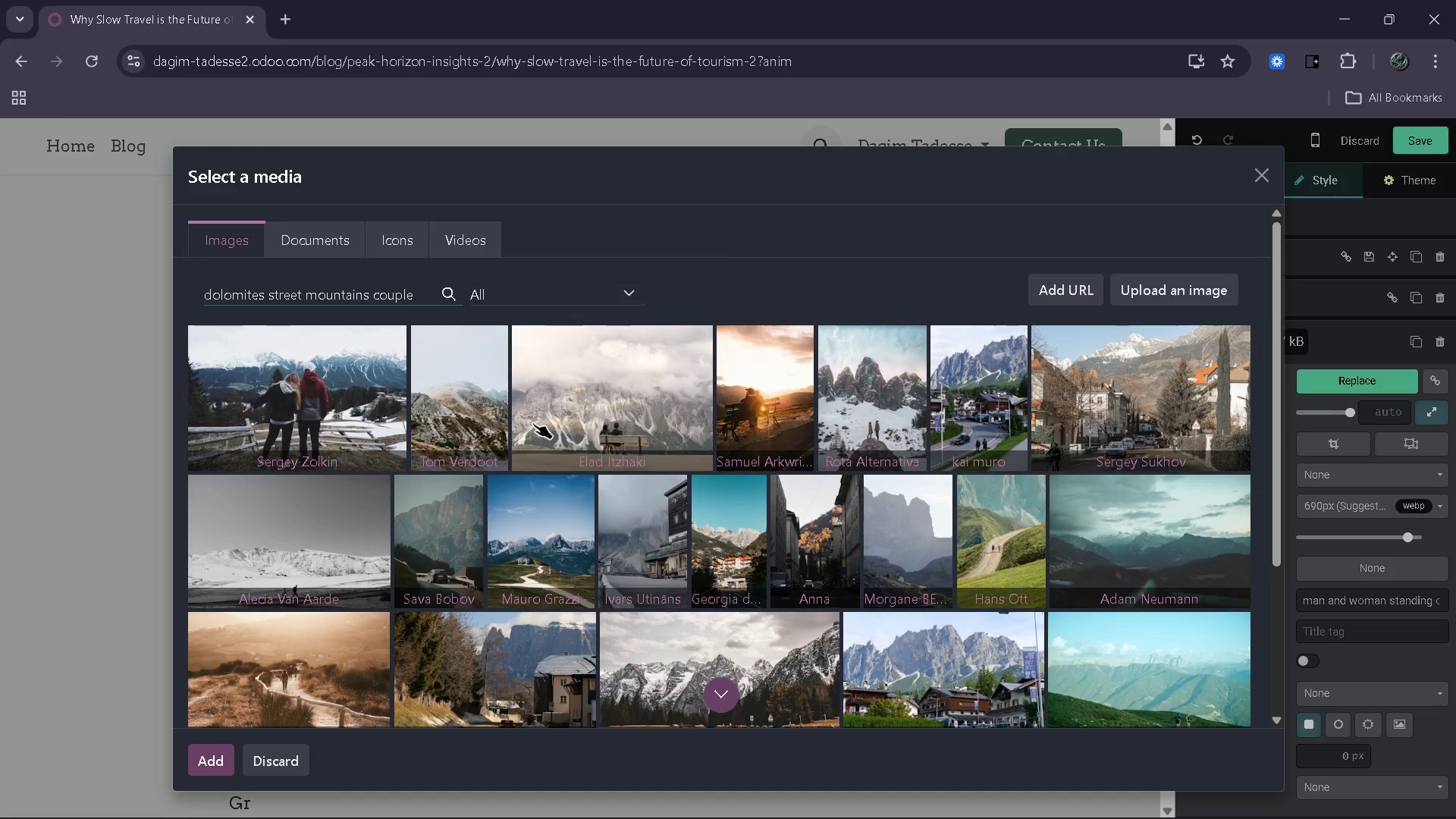 
wait(11.93)
 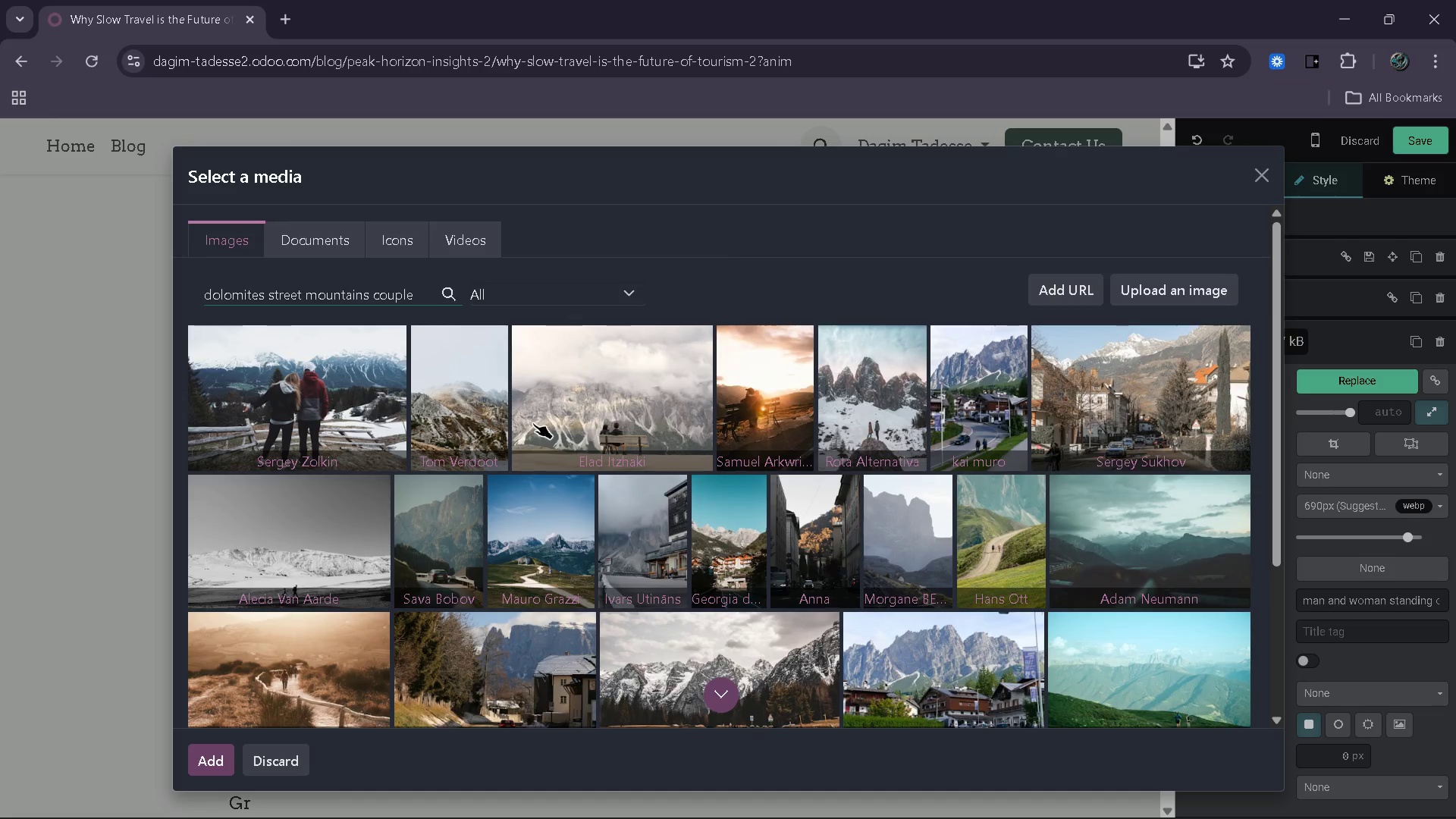 
mouse_move([907, 454])
 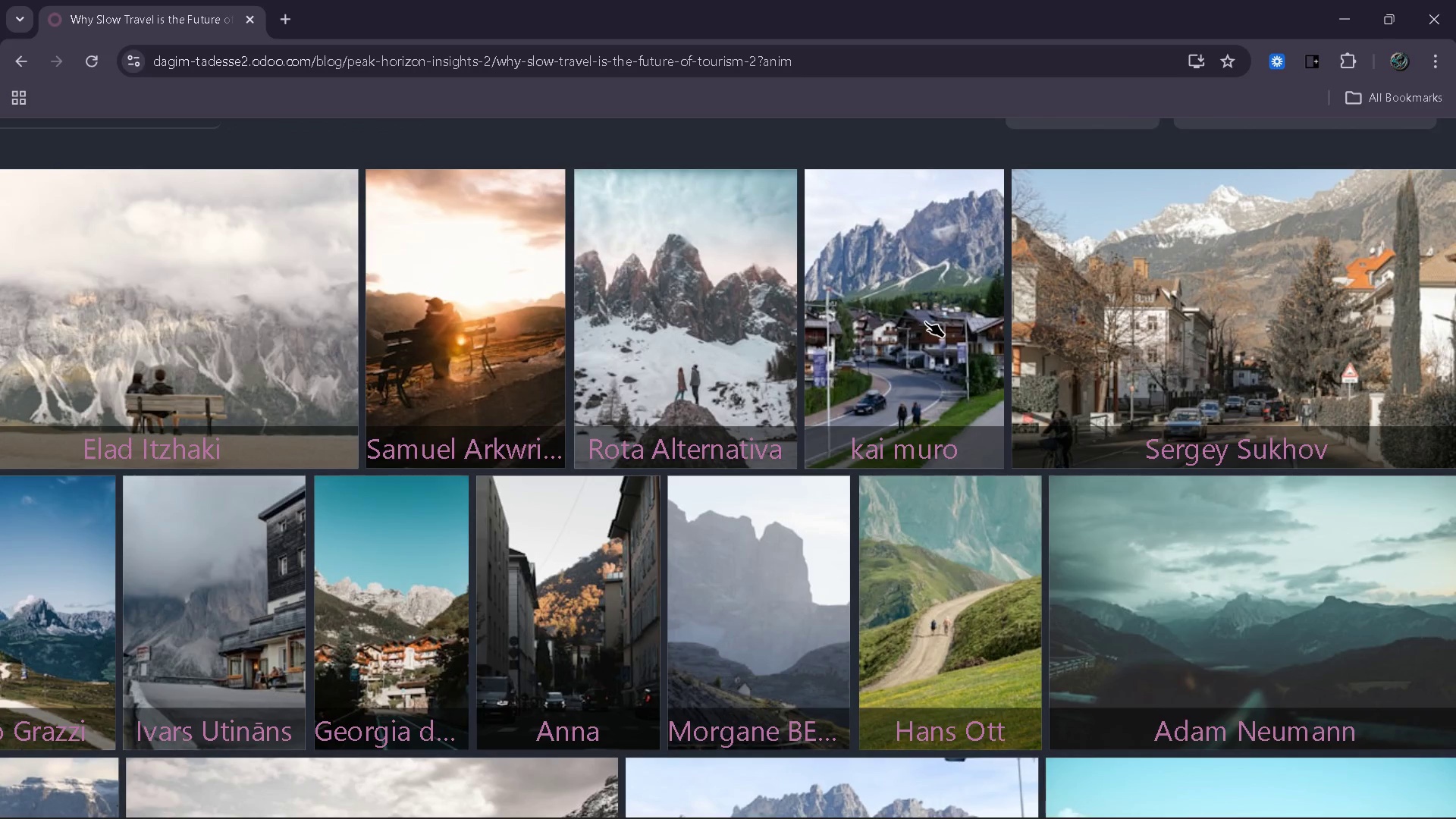 
wait(10.73)
 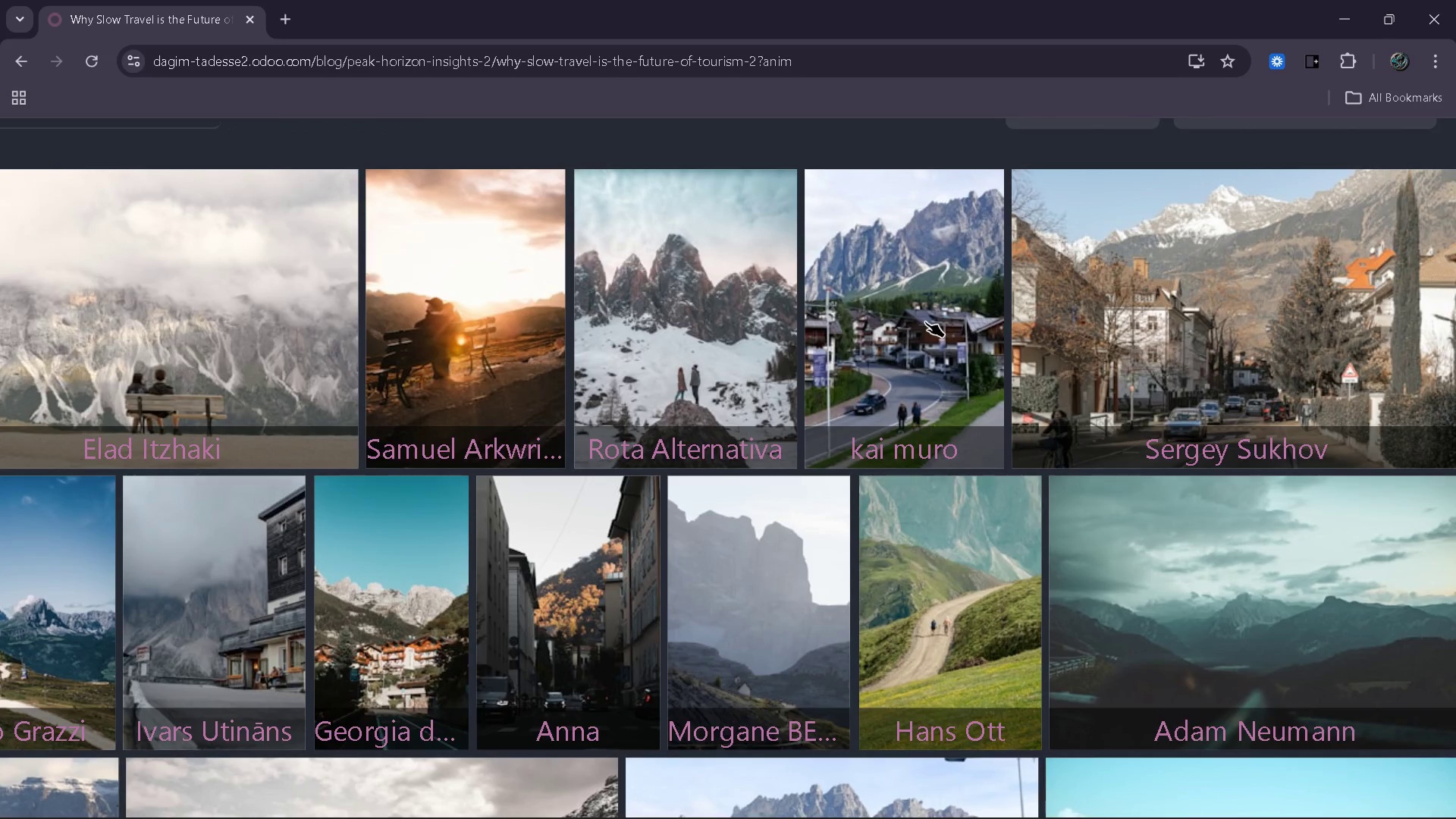 
left_click([912, 390])
 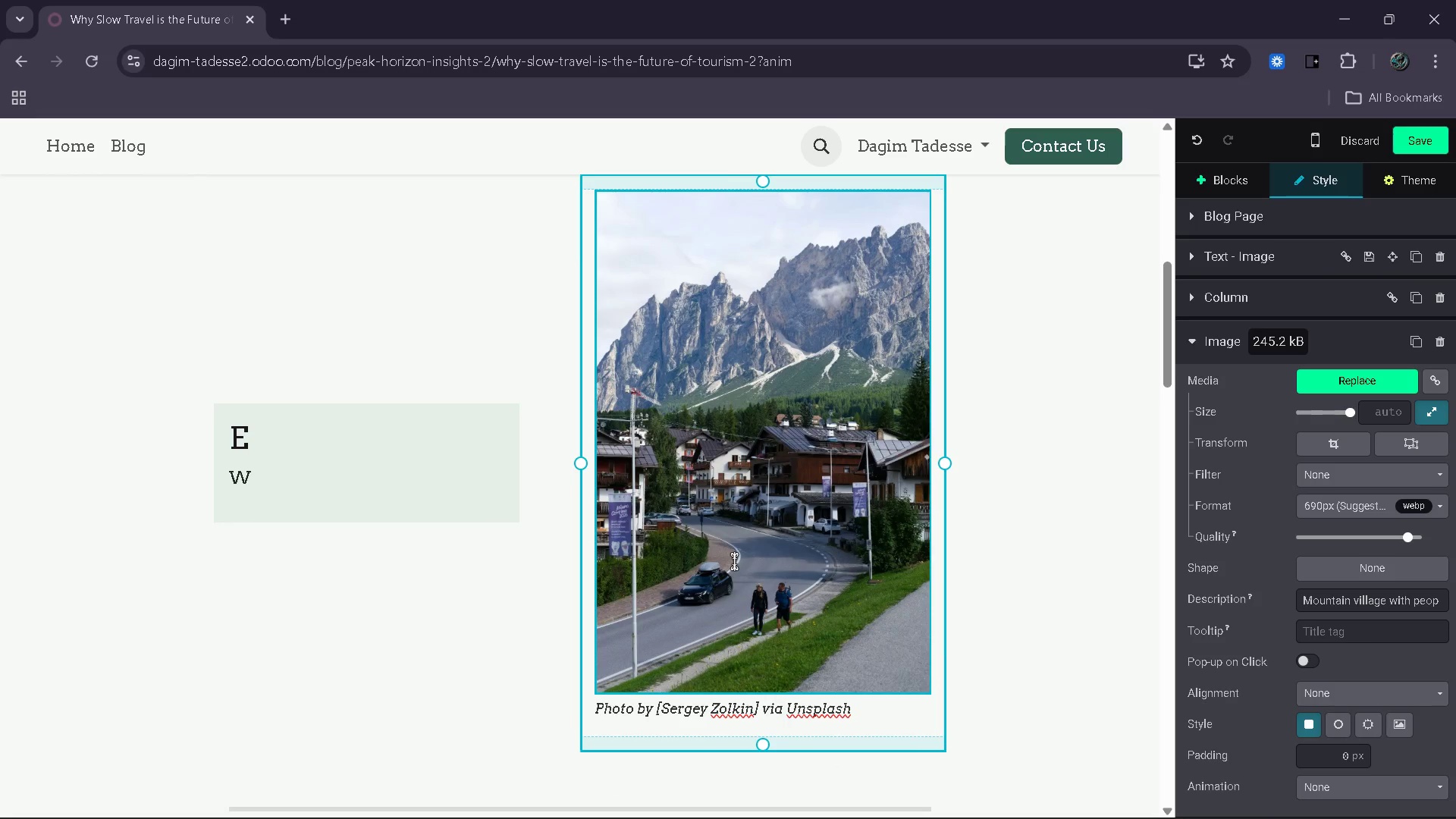 
wait(22.59)
 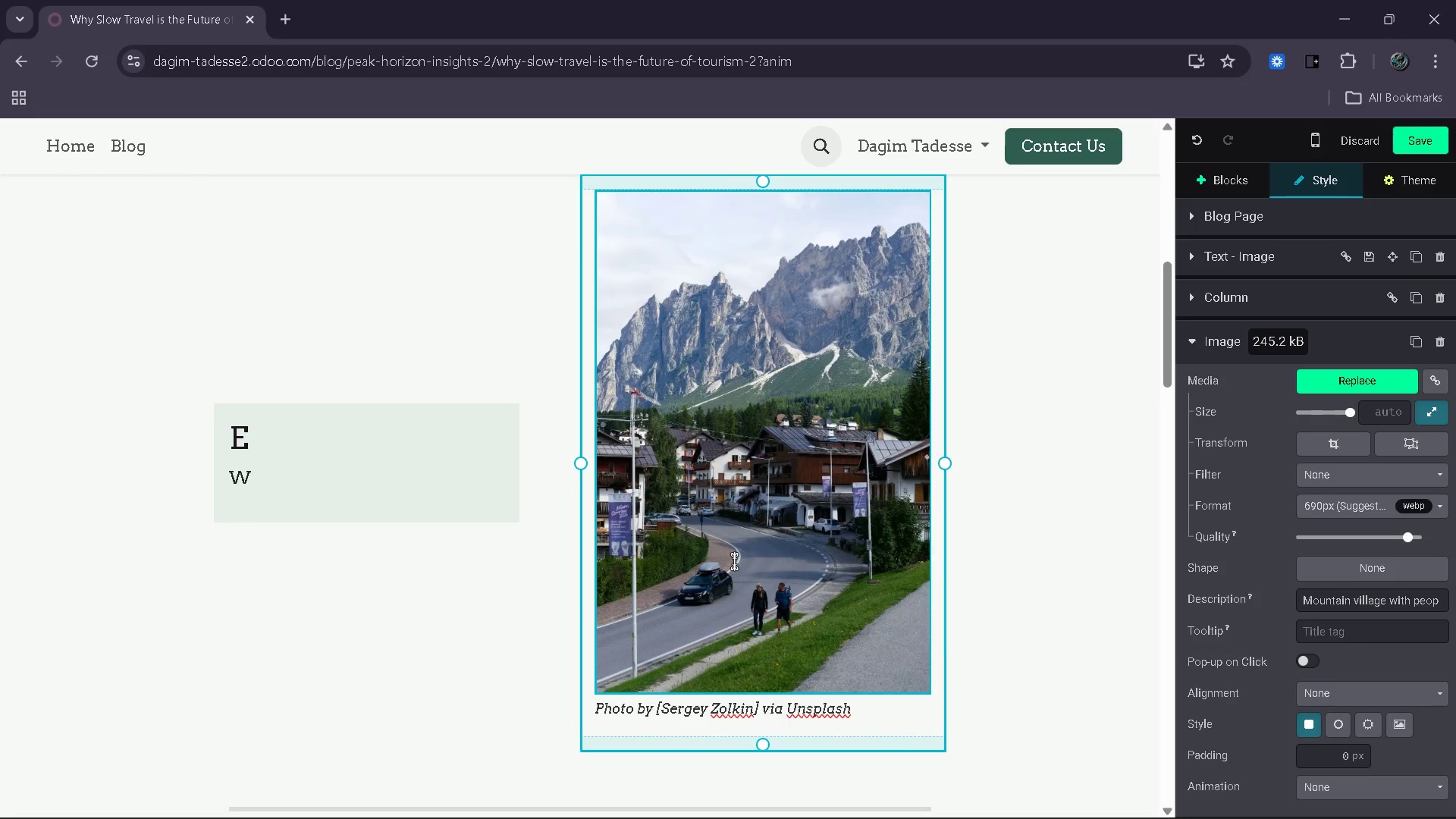 
left_click_drag(start_coordinate=[751, 704], to_coordinate=[662, 722])
 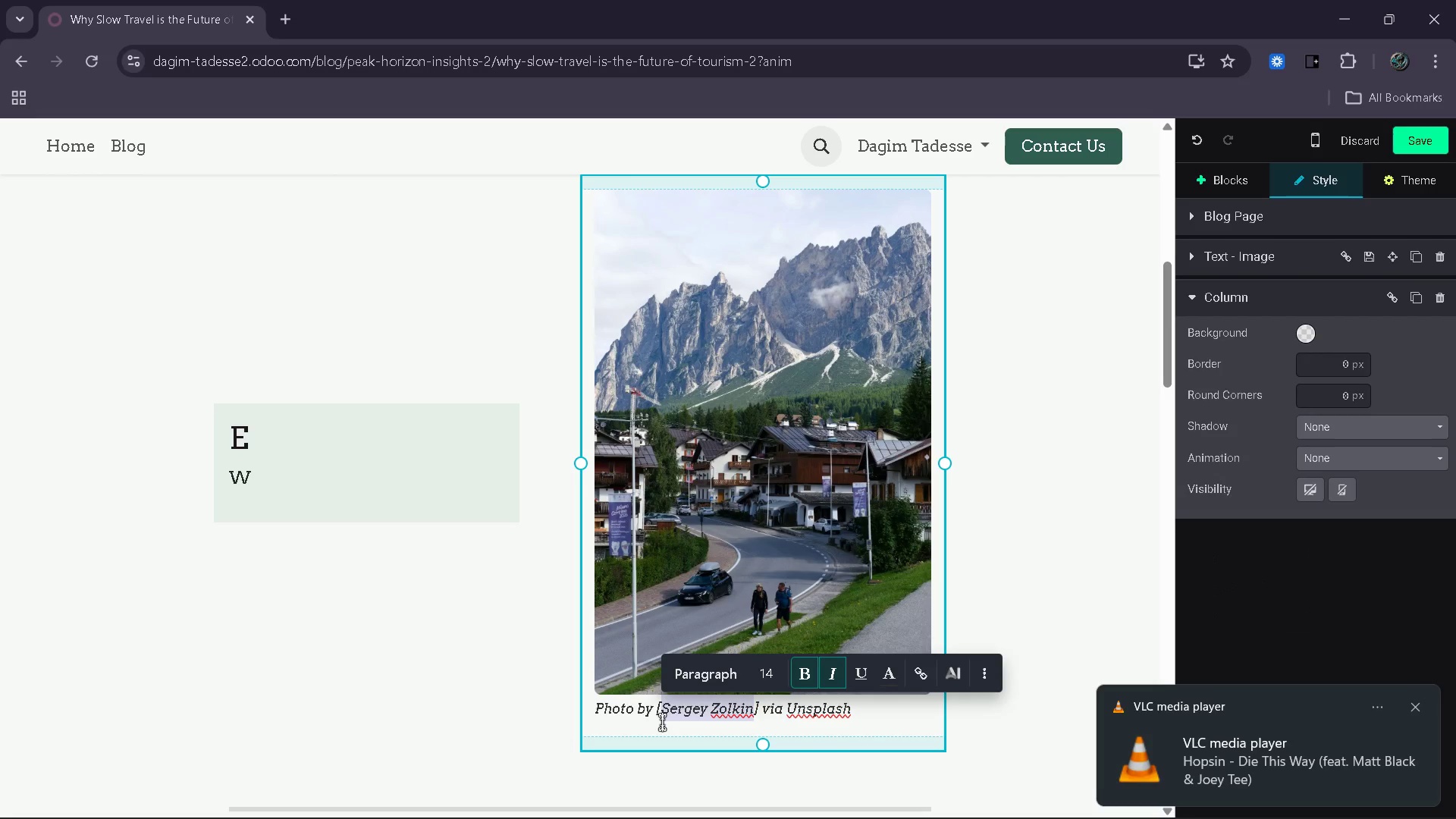 
type(Kai Muro)
 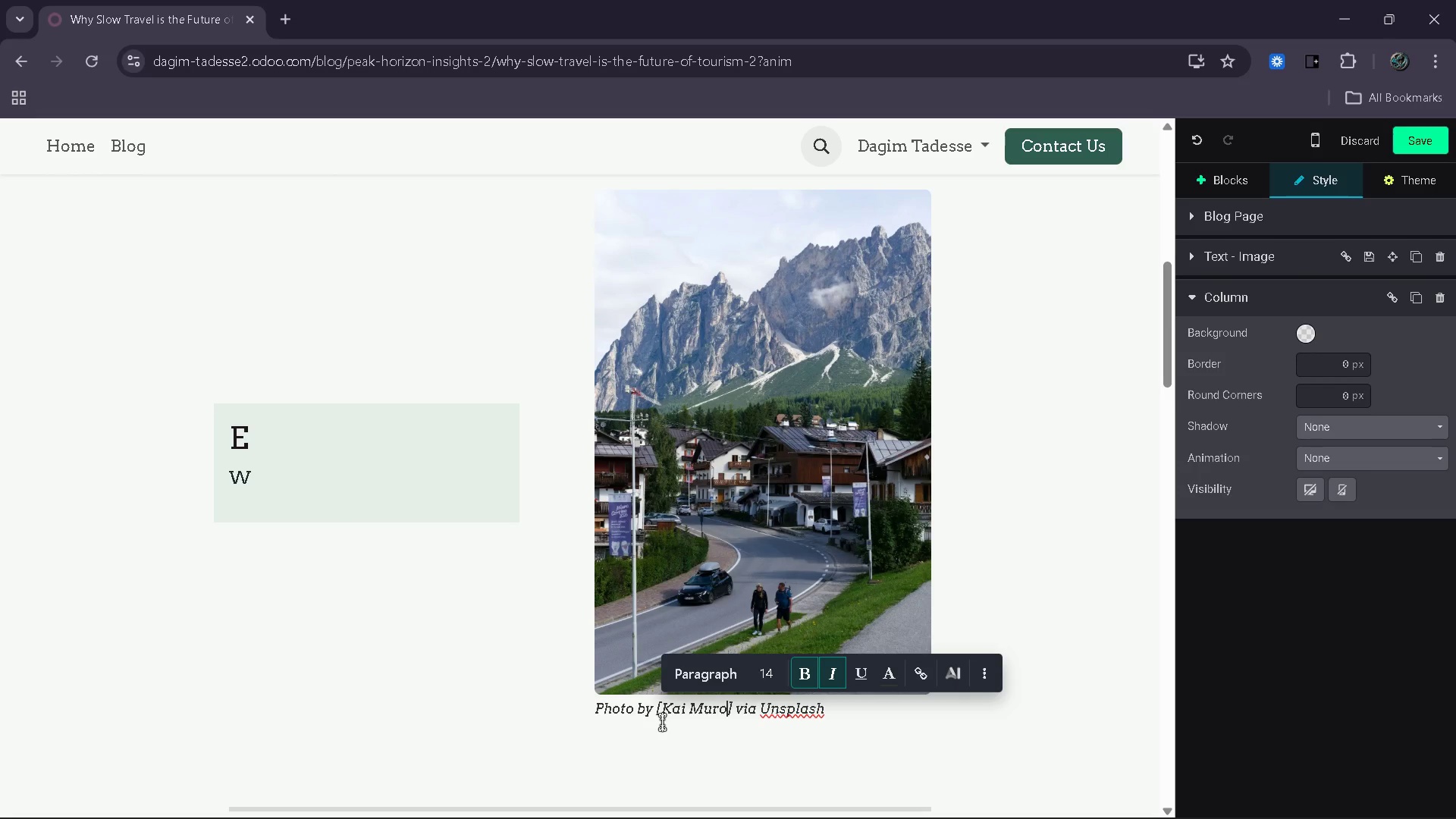 
wait(11.33)
 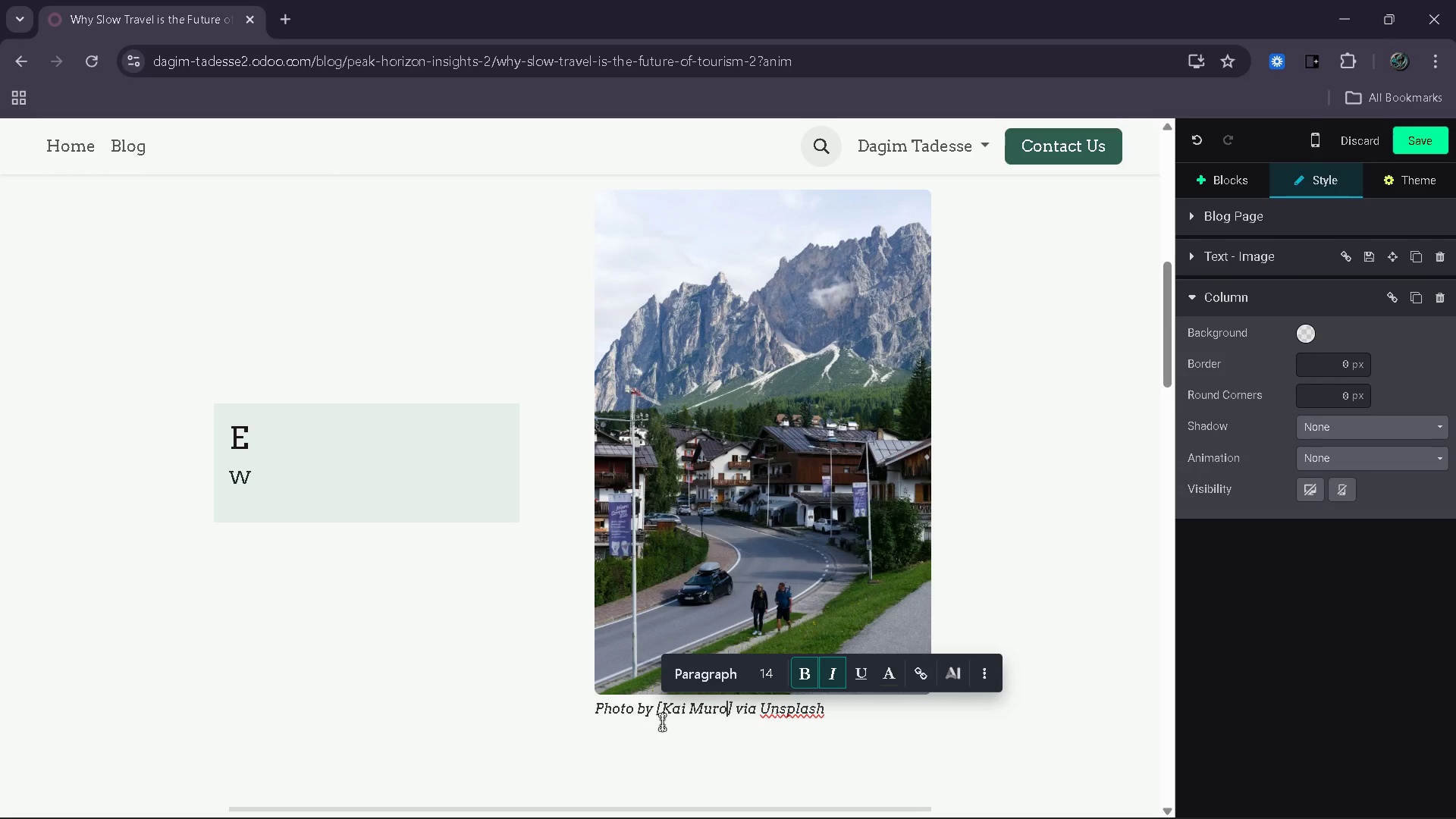 
left_click([1428, 144])
 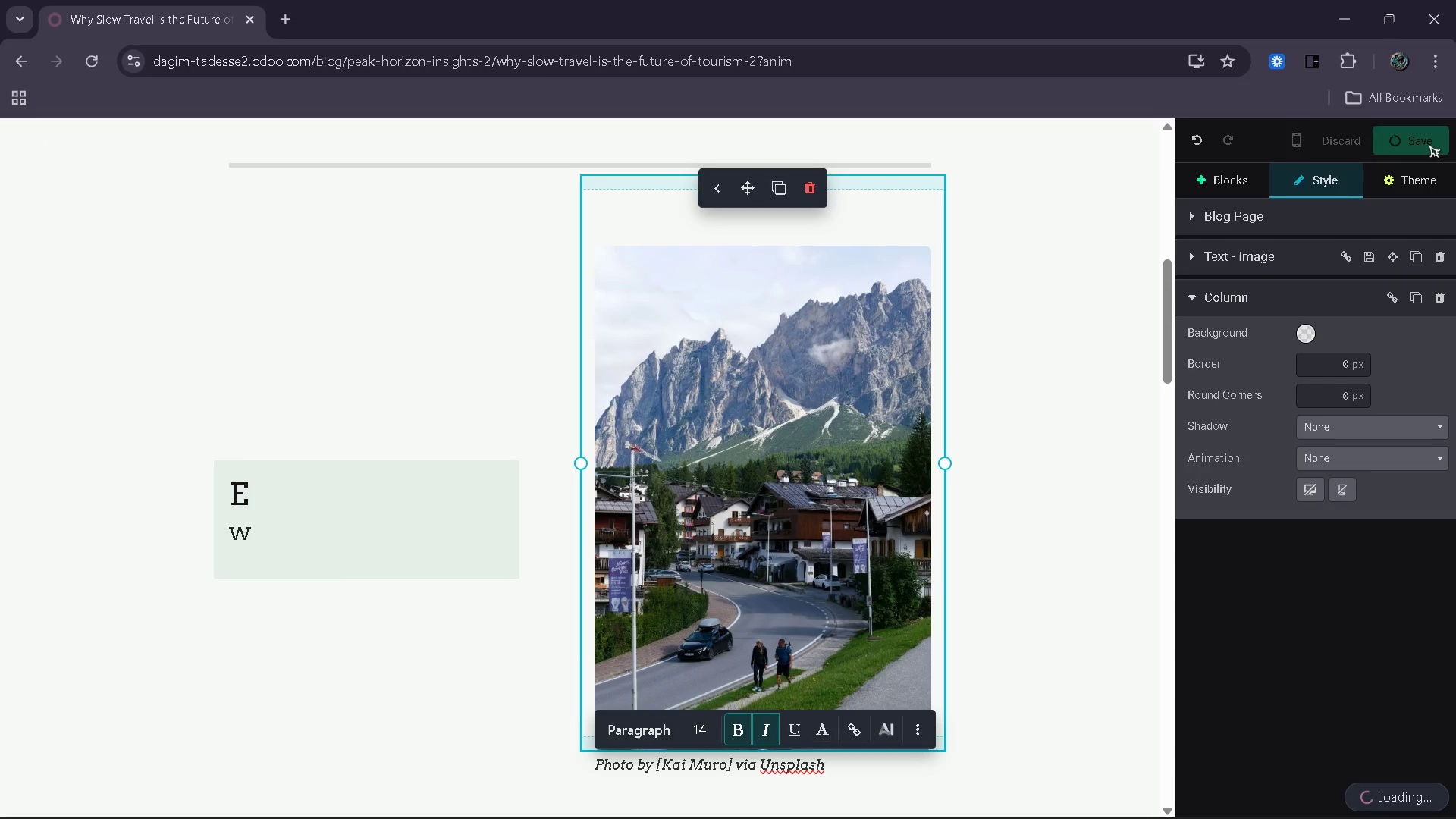 
wait(9.16)
 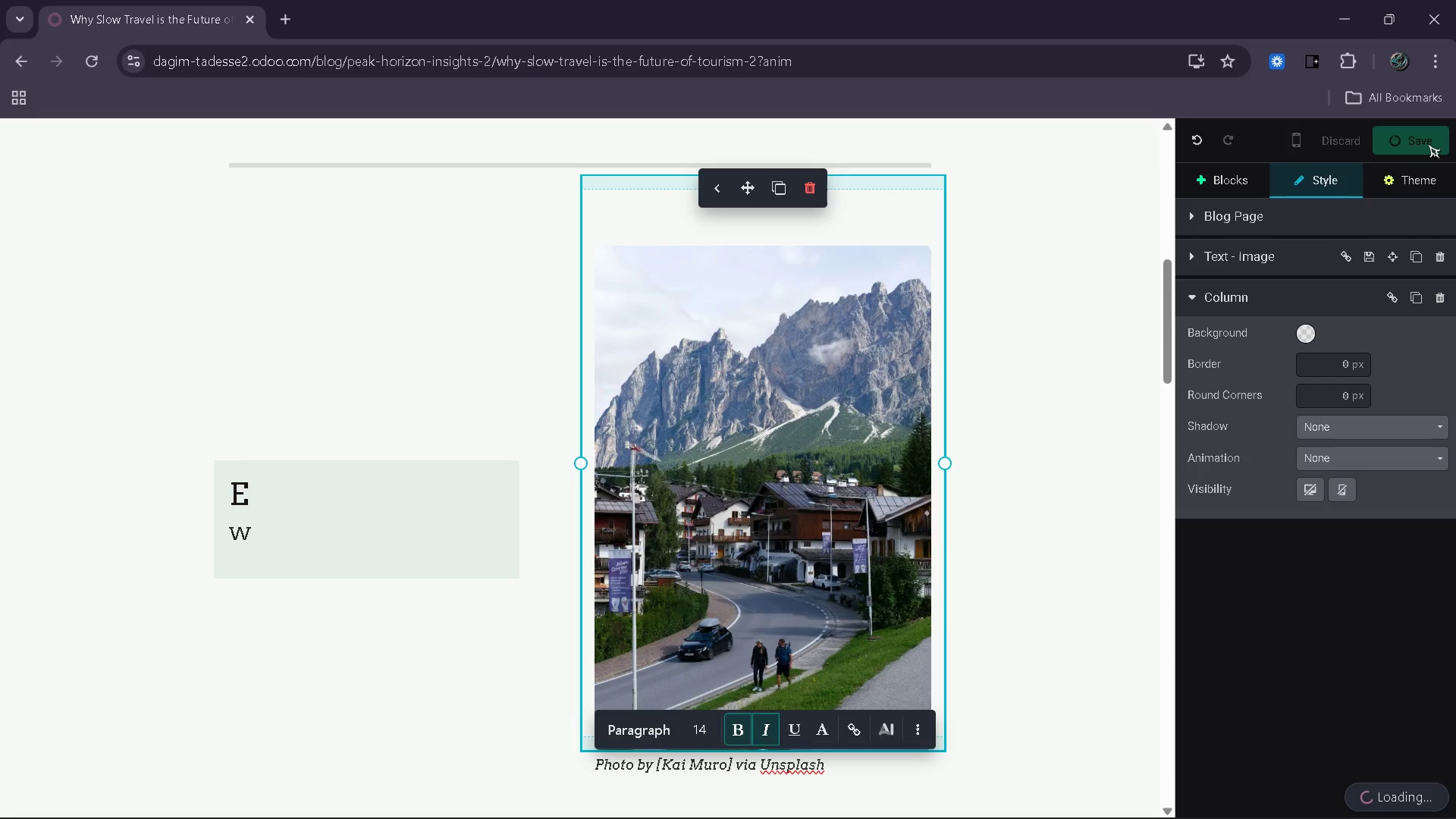 
mouse_move([1263, 772])
 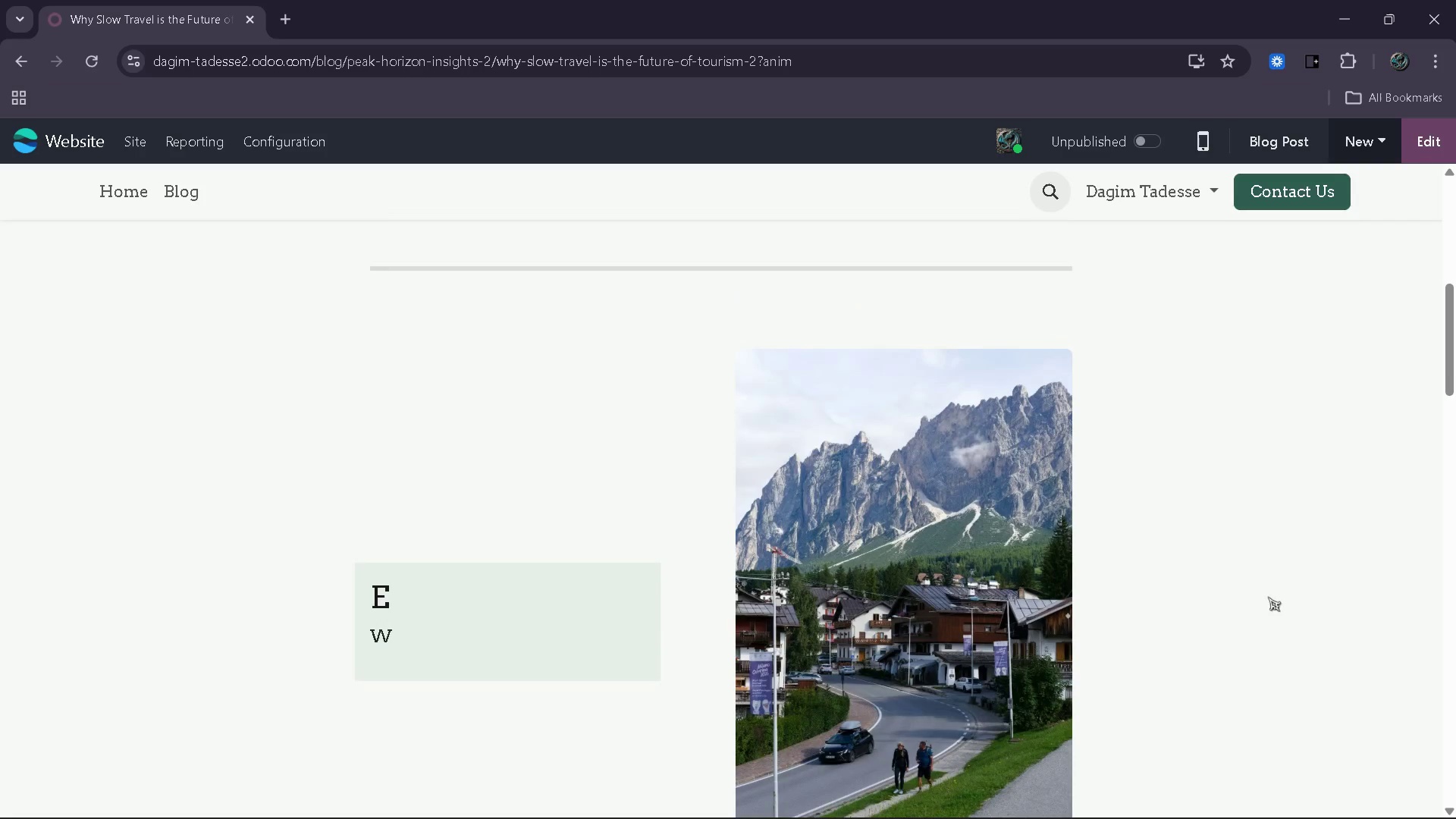 
left_click([1420, 162])
 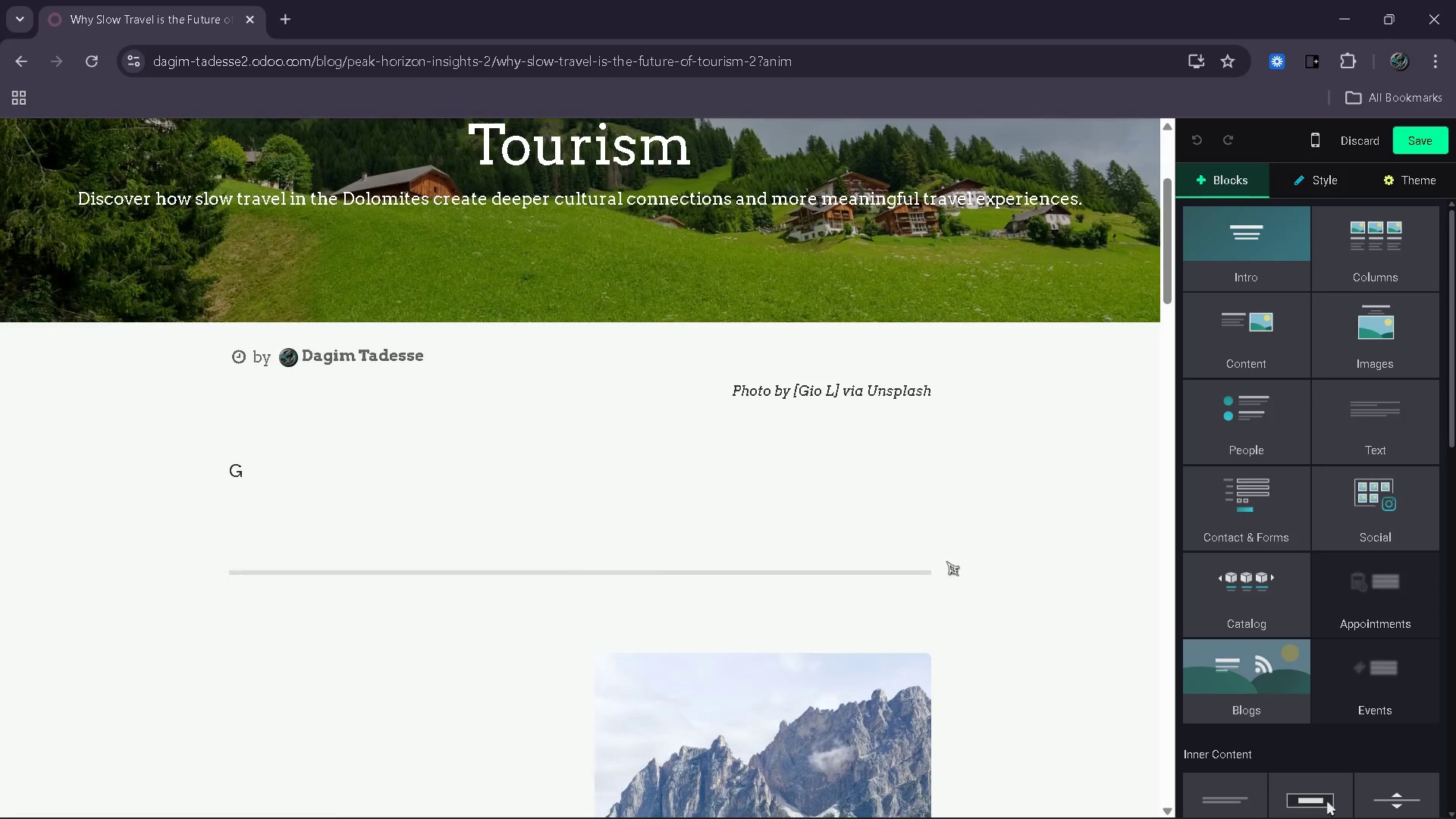 
left_click([274, 473])
 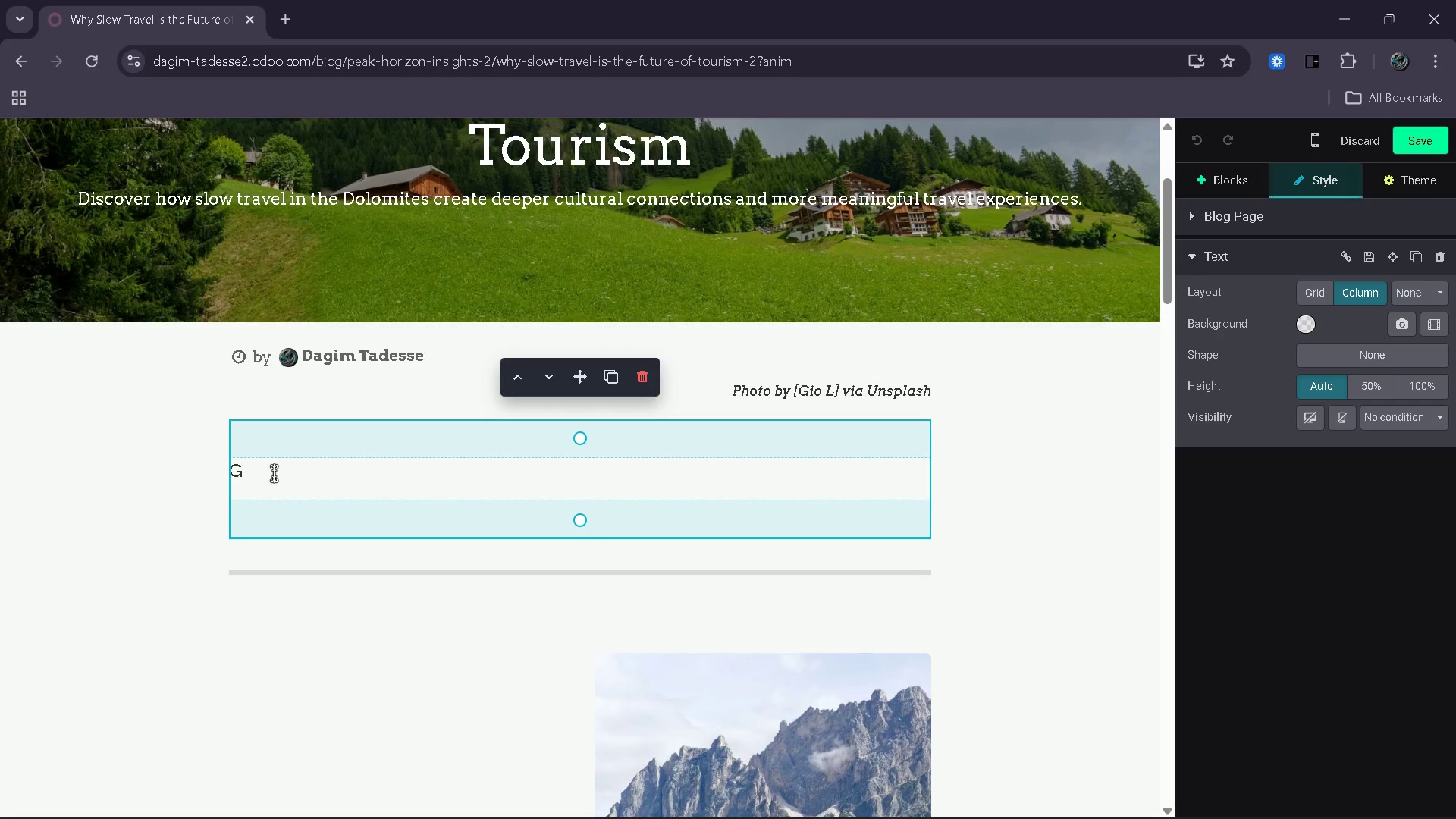 
key(Backspace)
 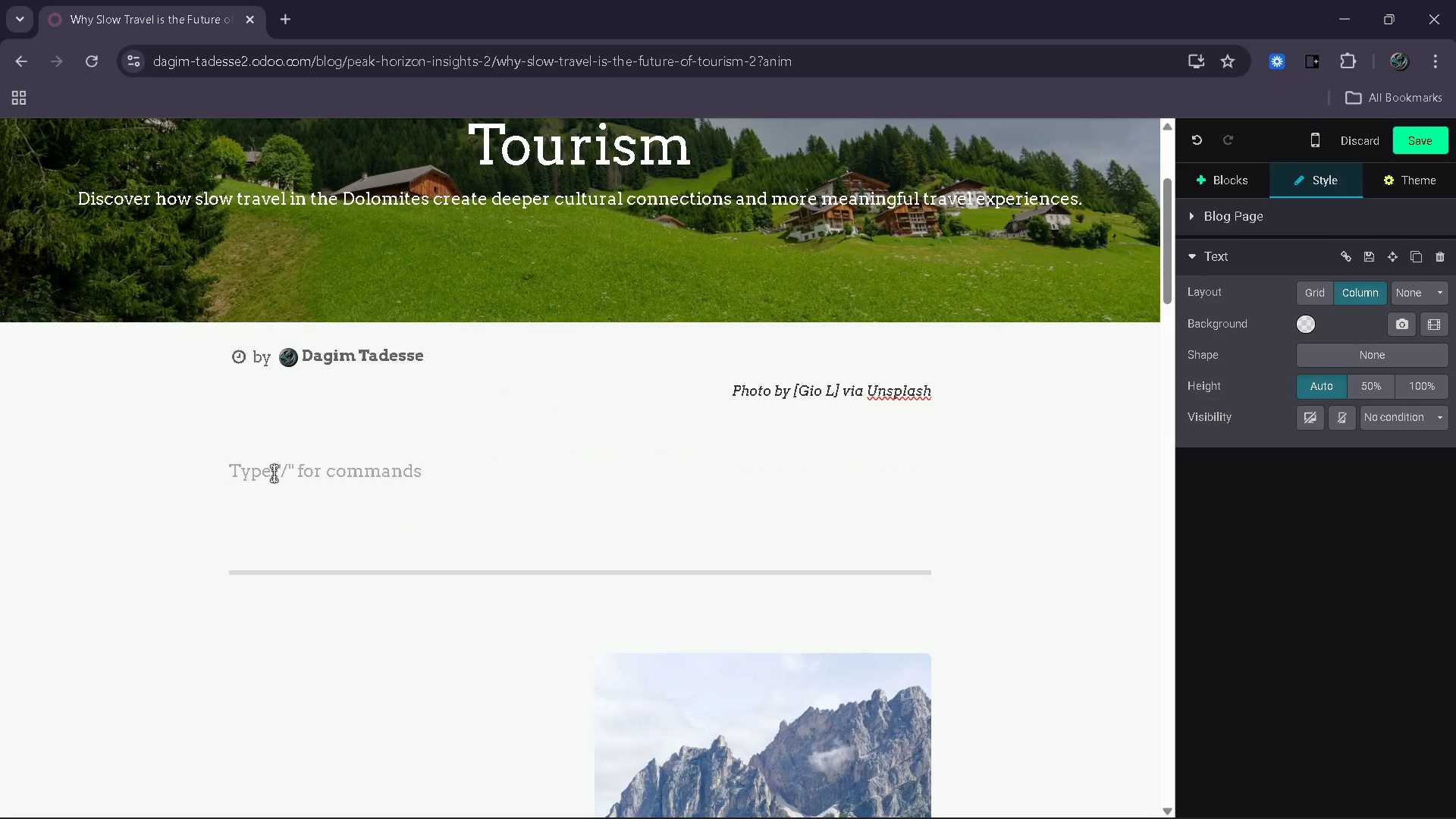 
type(Slowing Down to Truly Experience Tar)
key(Backspace)
key(Backspace)
type(ravel)
 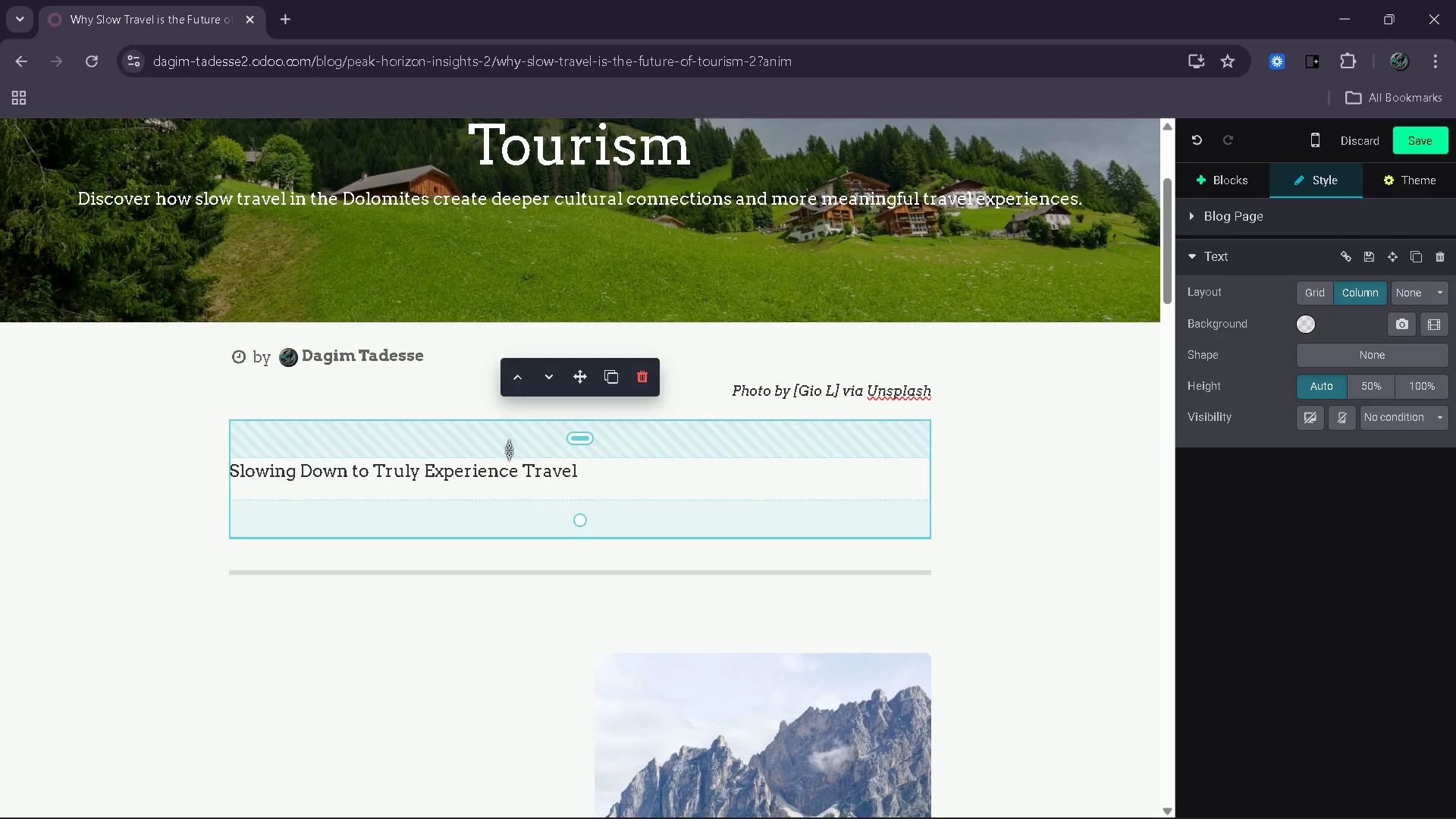 
left_click_drag(start_coordinate=[583, 475], to_coordinate=[224, 491])
 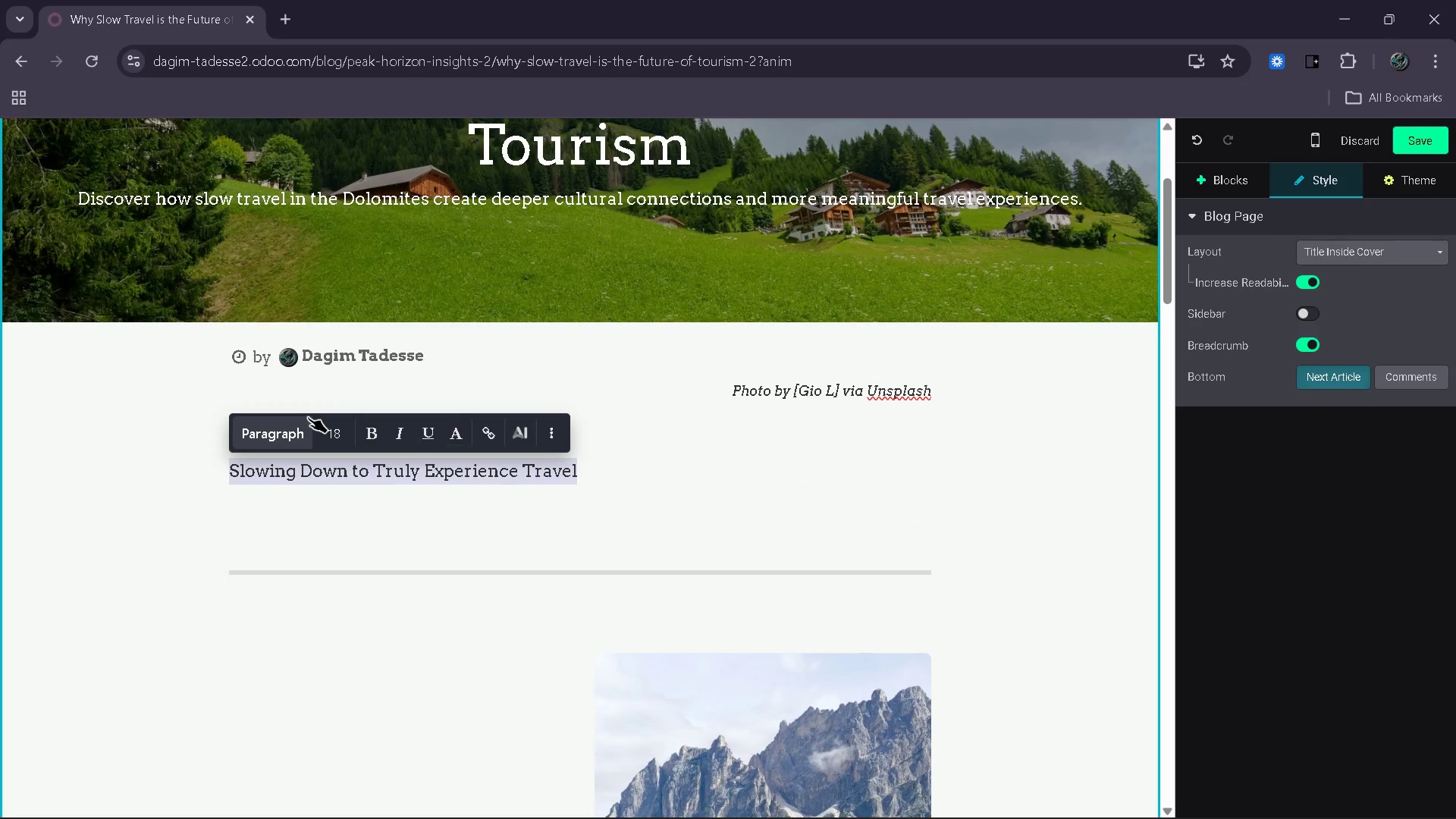 
left_click([306, 416])
 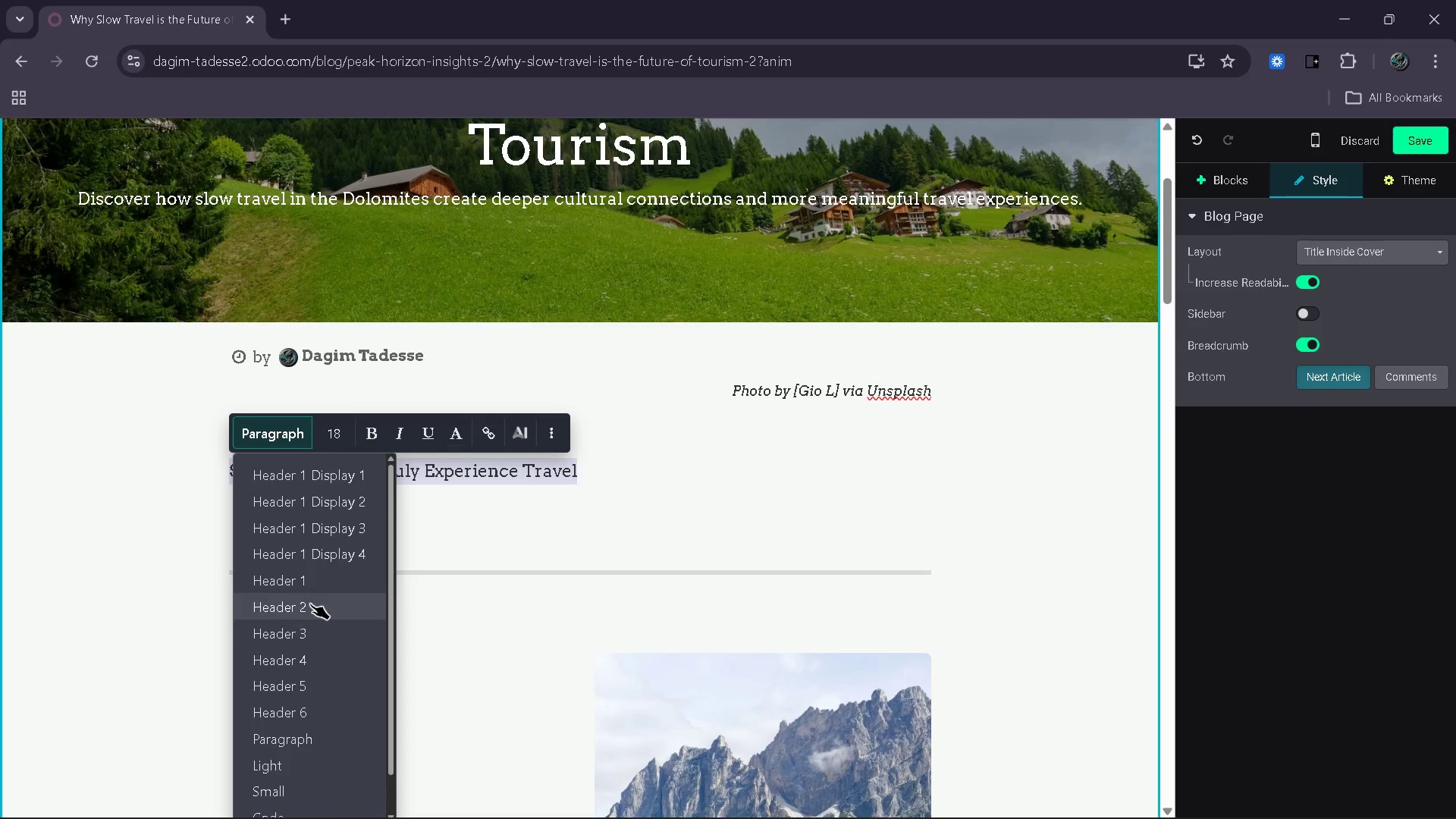 
left_click([309, 603])
 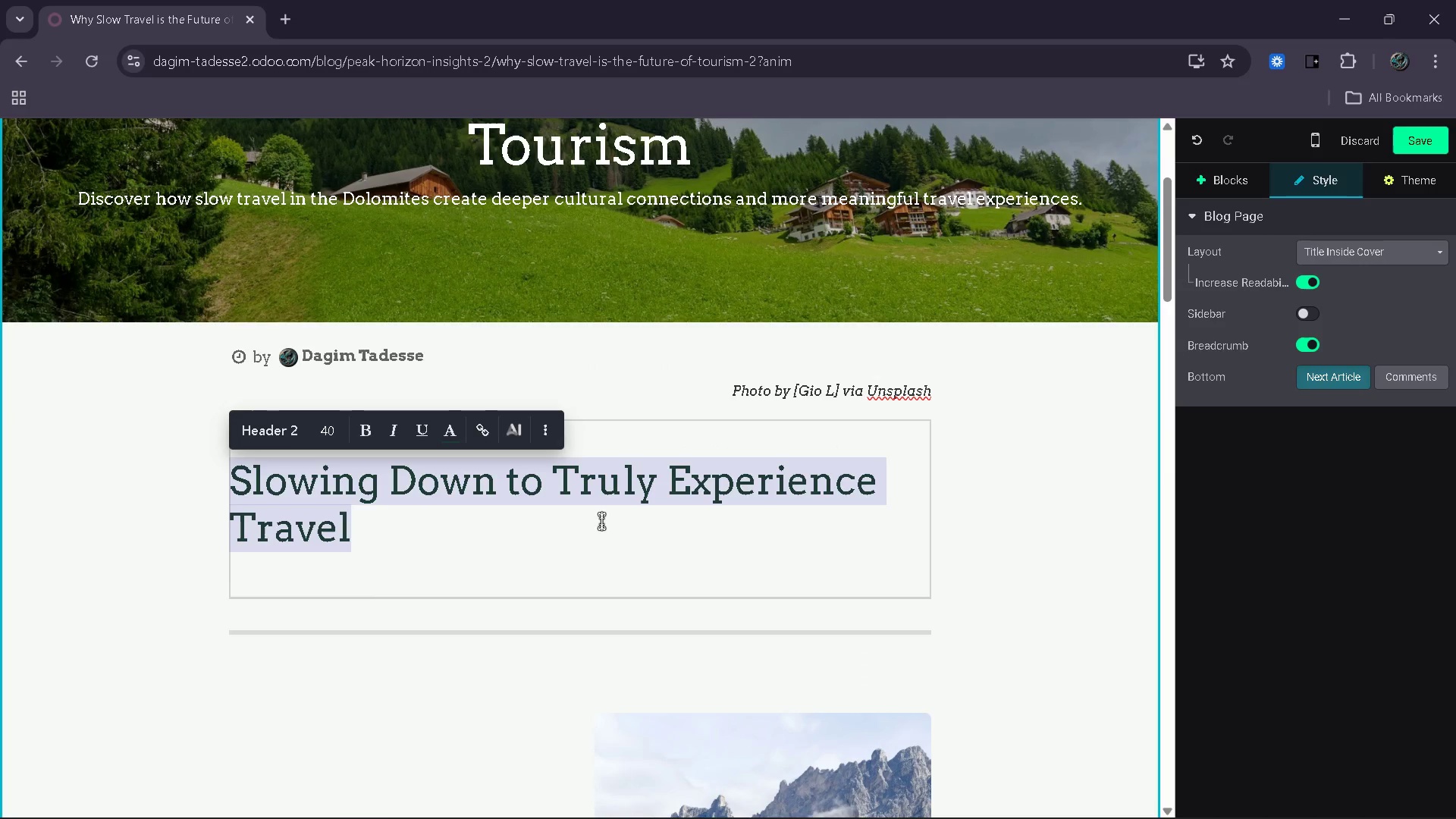 
left_click([601, 521])
 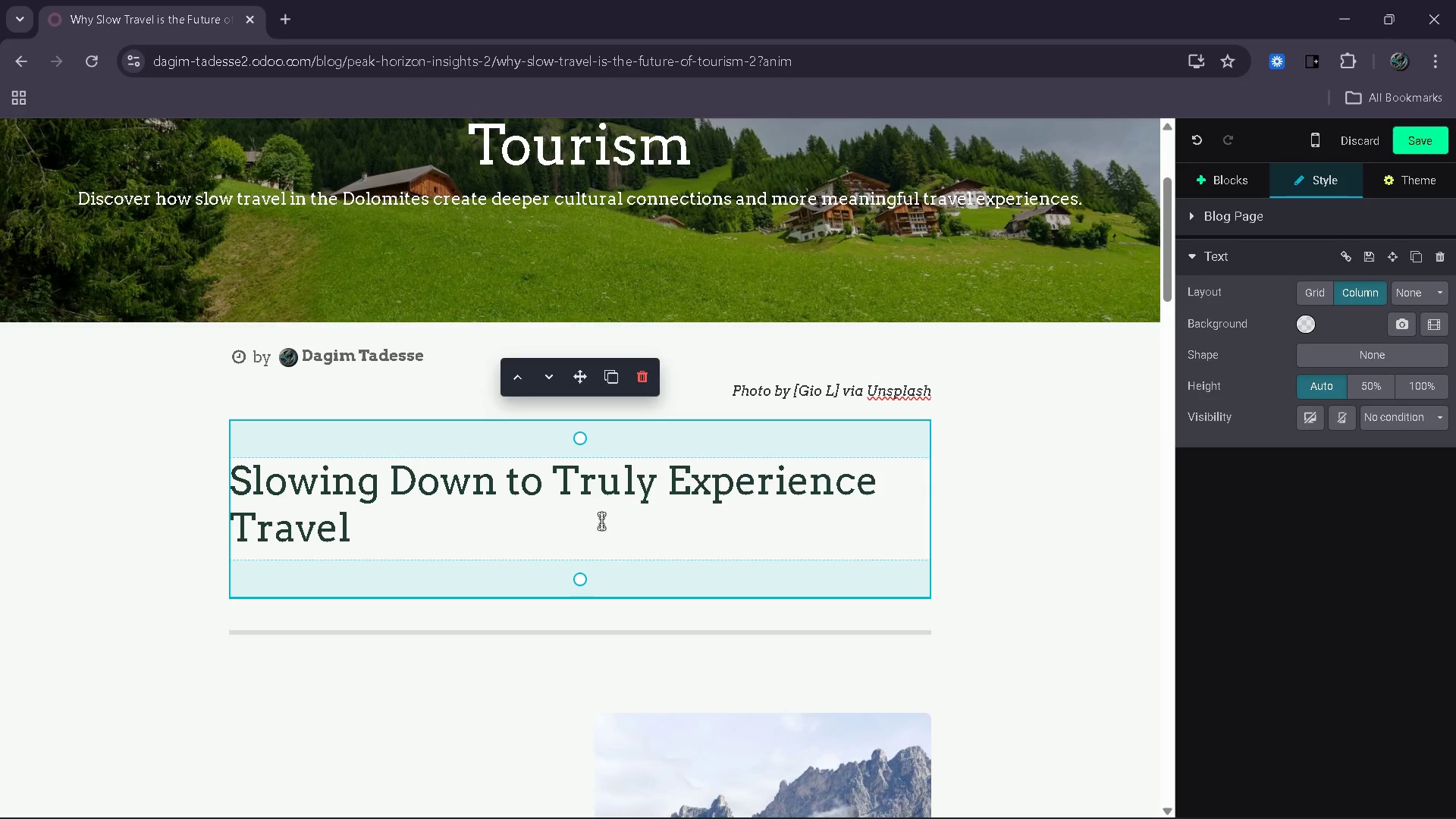 
key(Enter)
 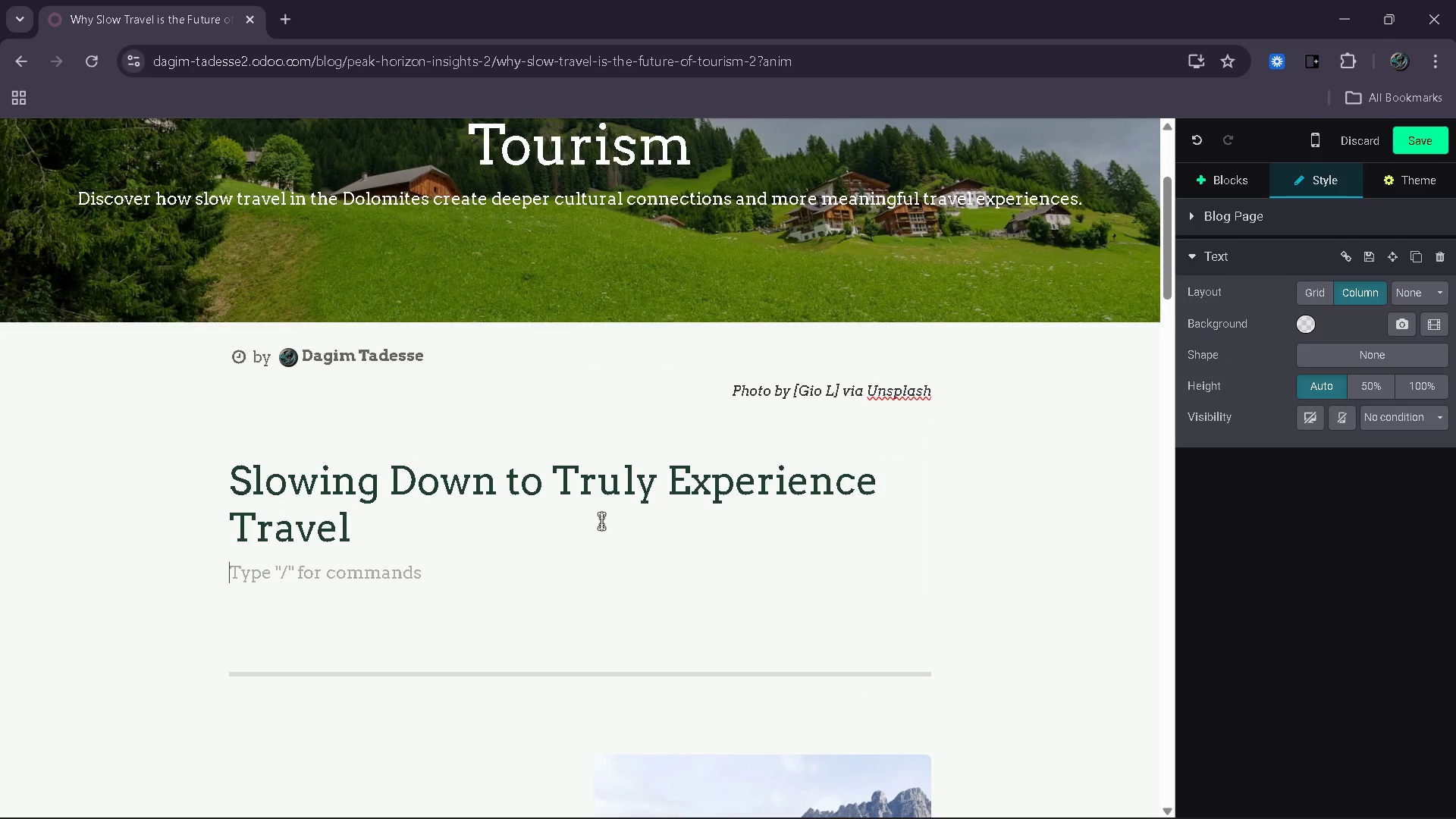 
type(In a world where travel is often defined by speed and checklists, the concept of slow travel offers a refreshing alre)
key(Backspace)
key(Backspace)
type(ternative. Insa)
key(Backspace)
type(ead )
key(Backspace)
key(Backspace)
key(Backspace)
key(Backspace)
key(Backspace)
type(tead of rushing )
 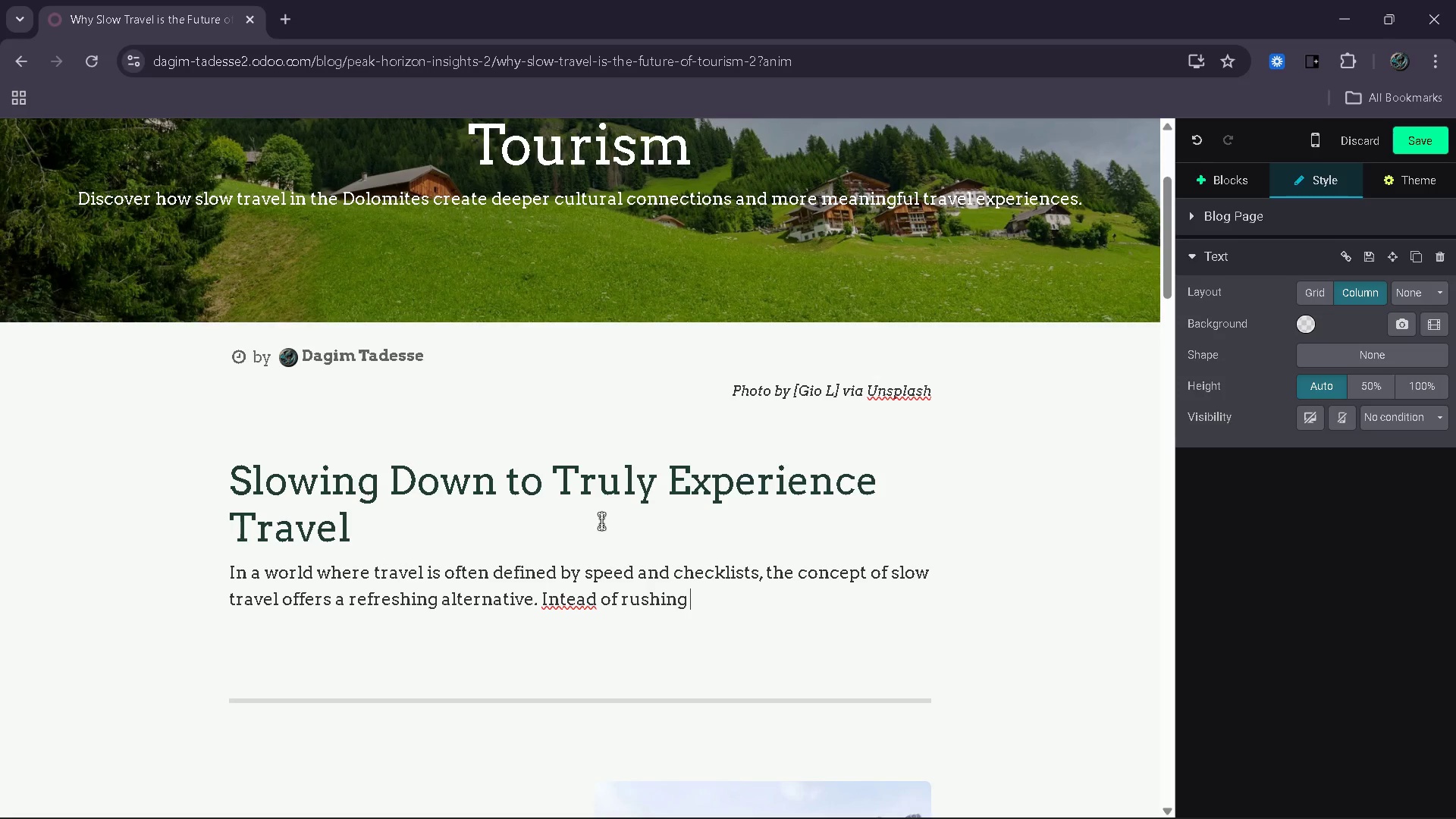 
left_click([559, 603])
 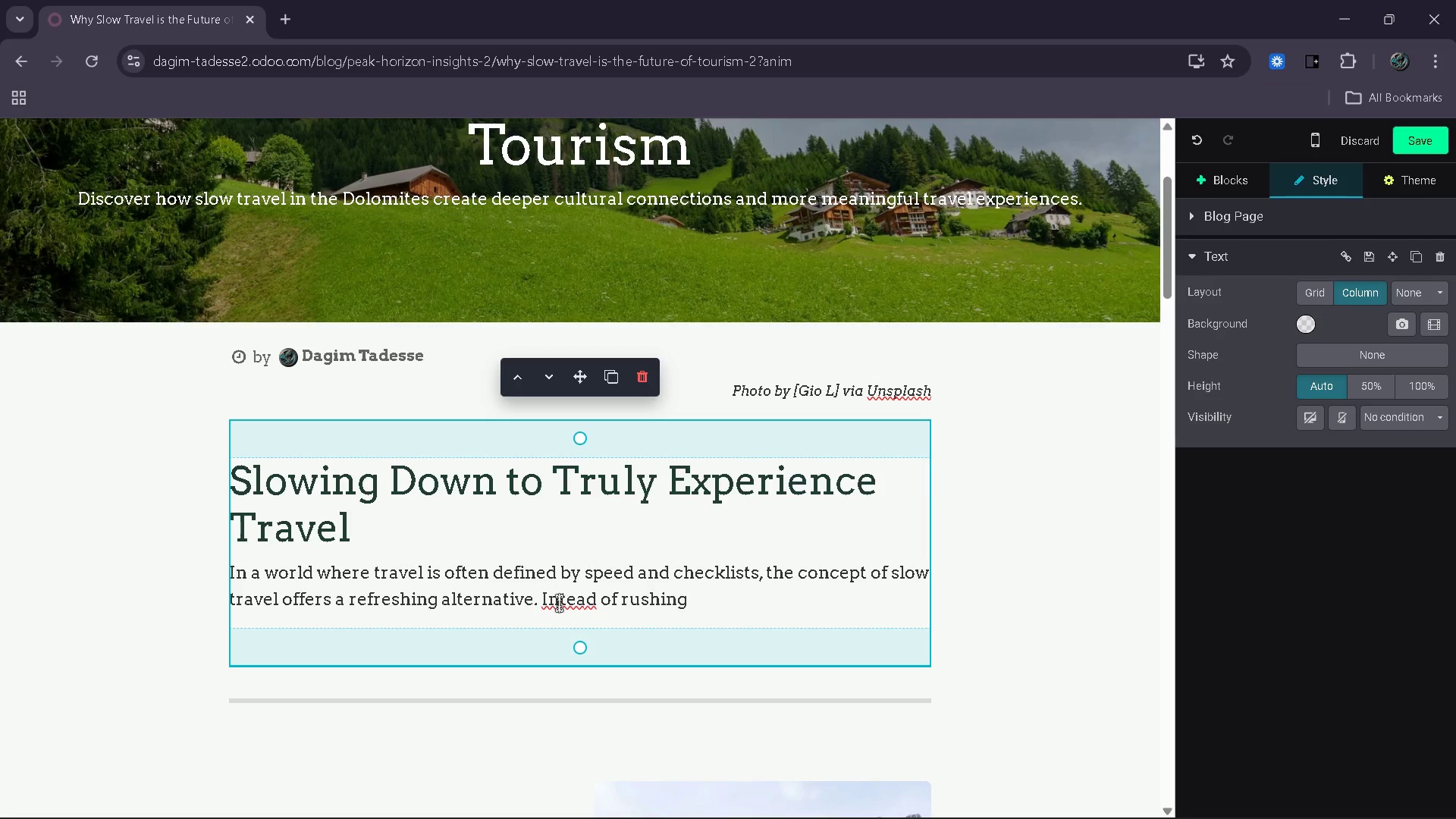 
key(S)
 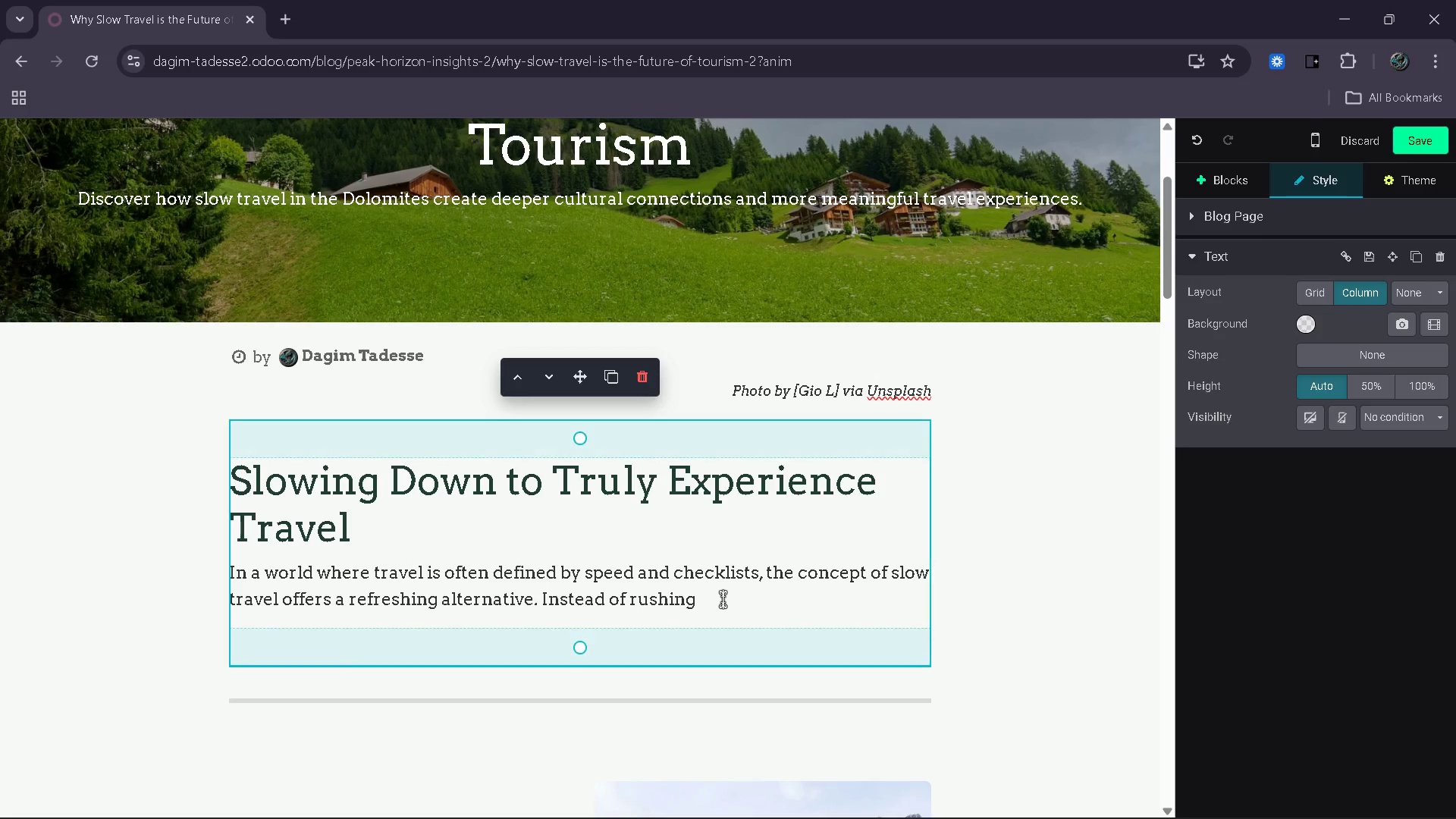 
left_click([723, 599])
 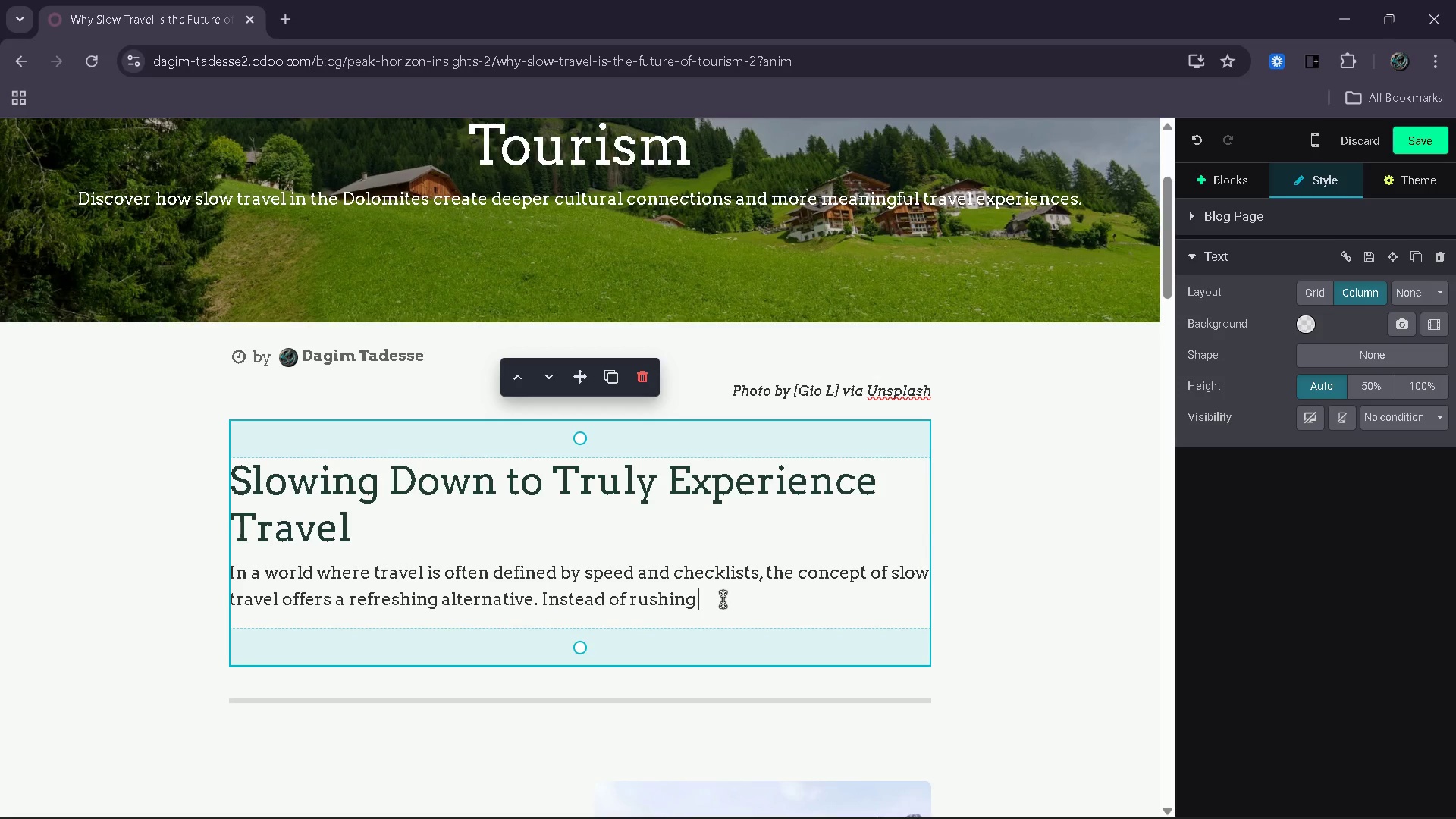 
type(through )
 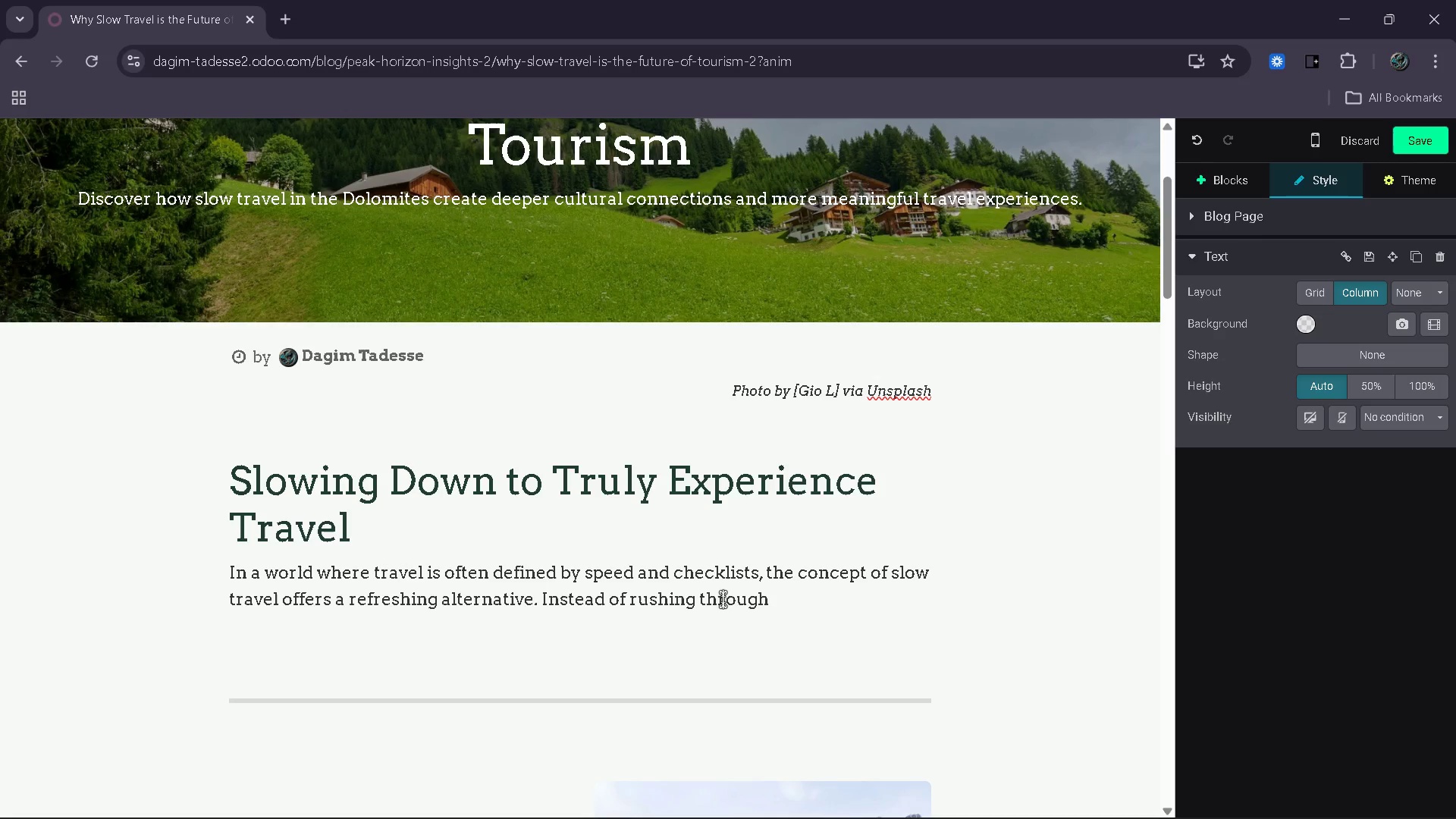 
wait(13.16)
 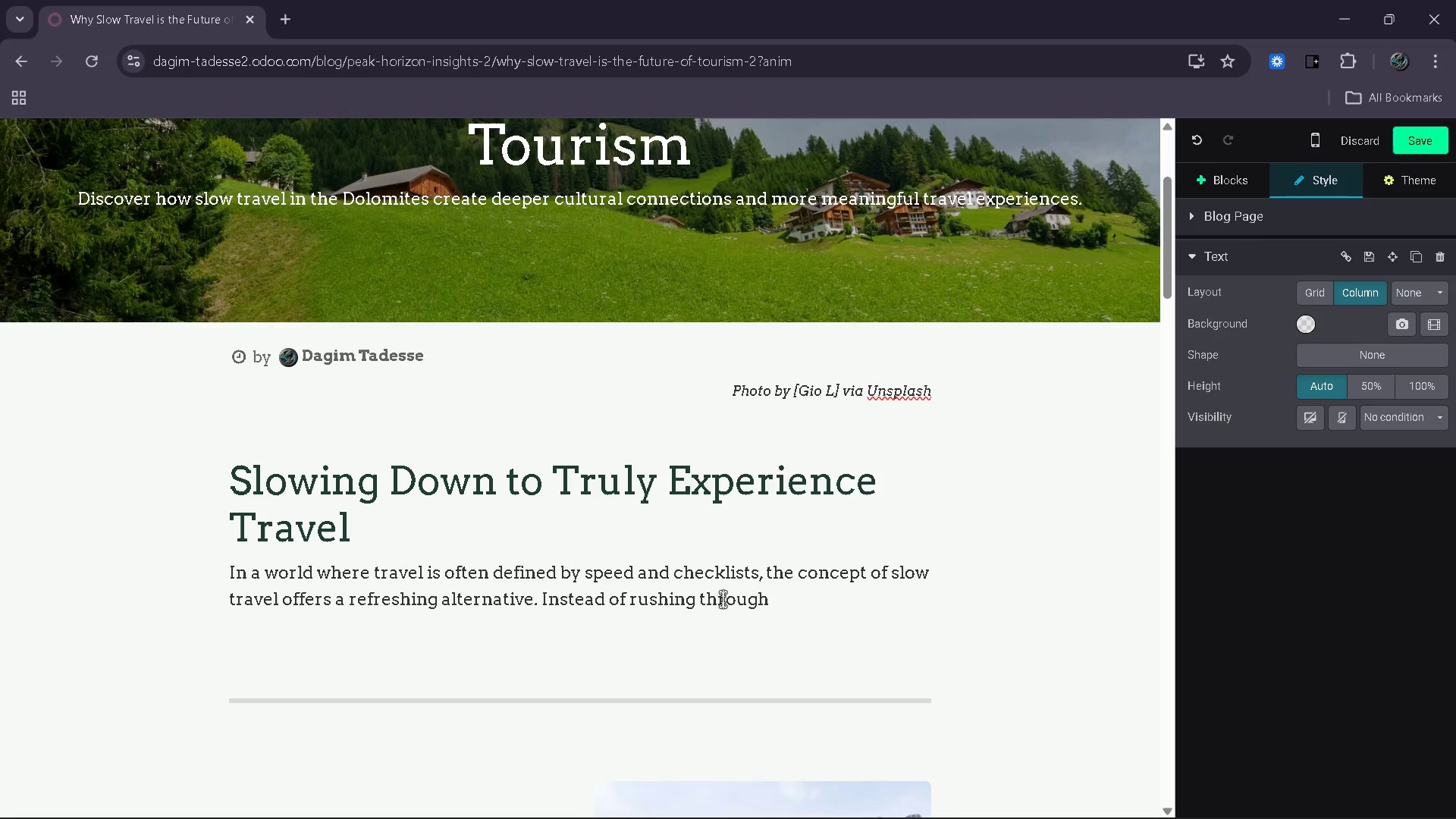 
type(destinations, slow travel encourages deeper engagement with places, cultures and po)
key(Backspace)
type(eoplen)
key(Backspace)
type(. It is about quality)
 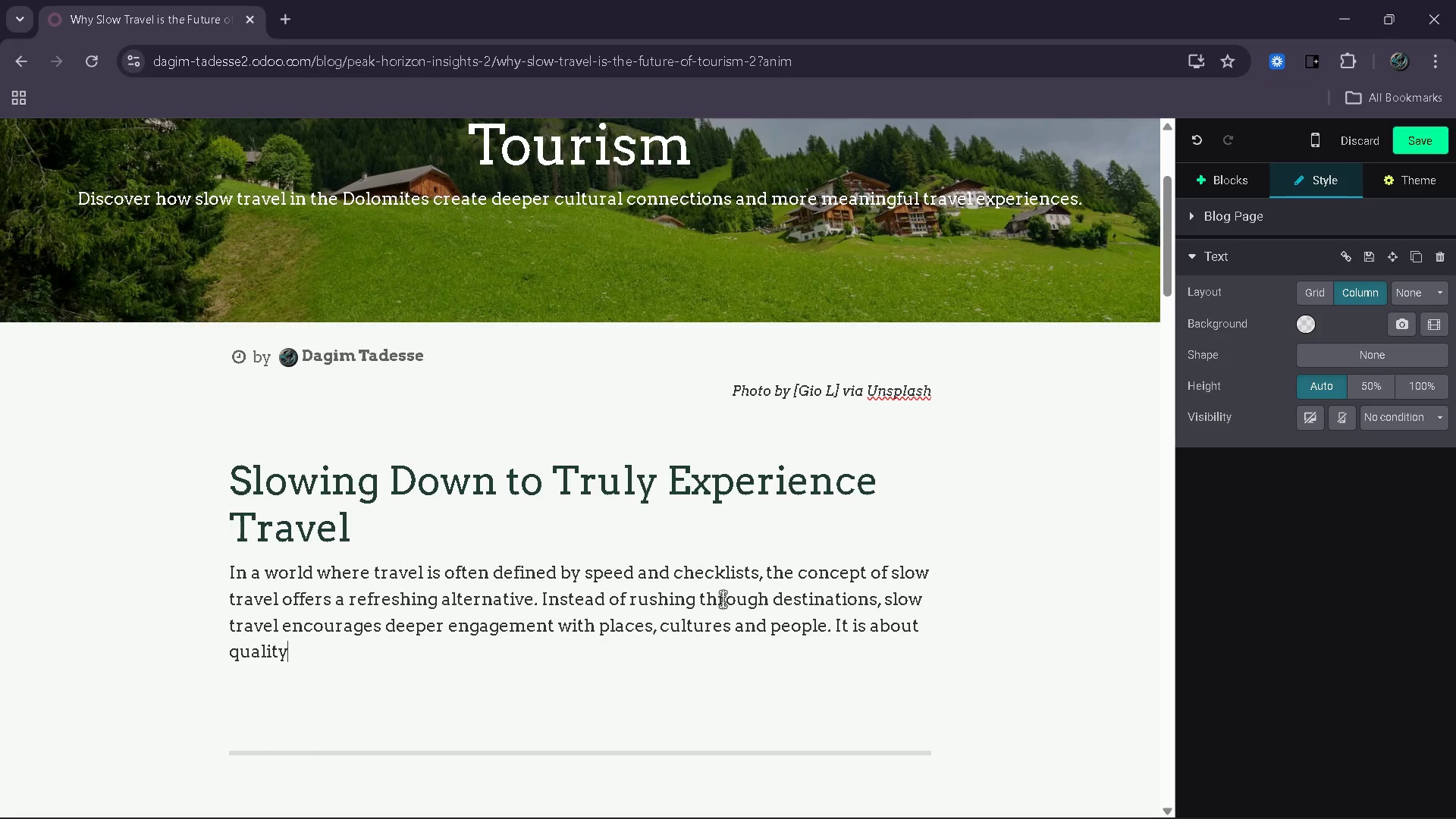 
type( over quantity 0- )
key(Backspace)
key(Backspace)
key(Backspace)
type(- choosing meaning )
key(Backspace)
type(ful experiences rather than simly)
key(Backspace)
type(pl)
key(Backspace)
key(Backspace)
key(Backspace)
type(ply accumu)
 